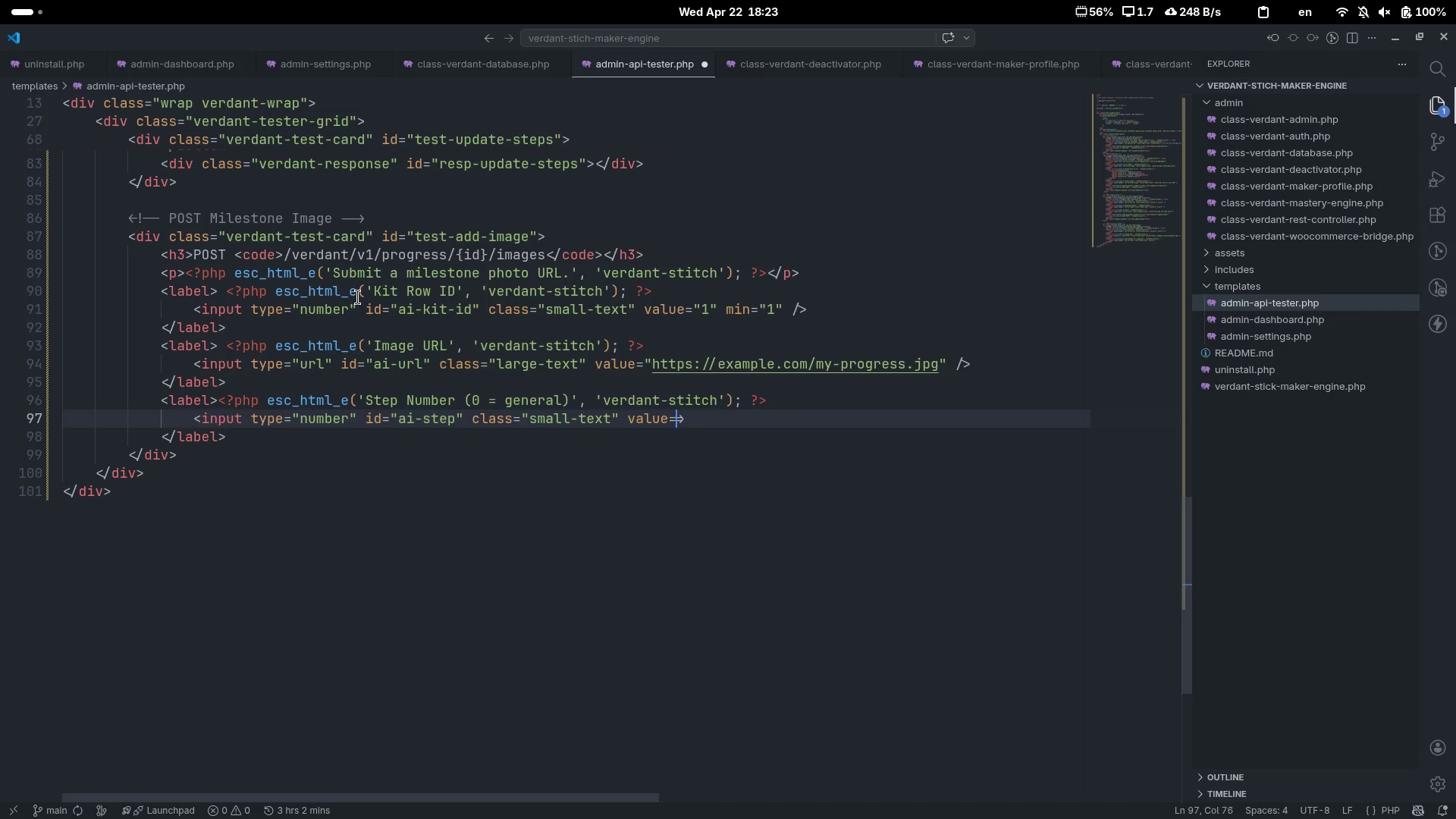 
key(Shift+Quote)
 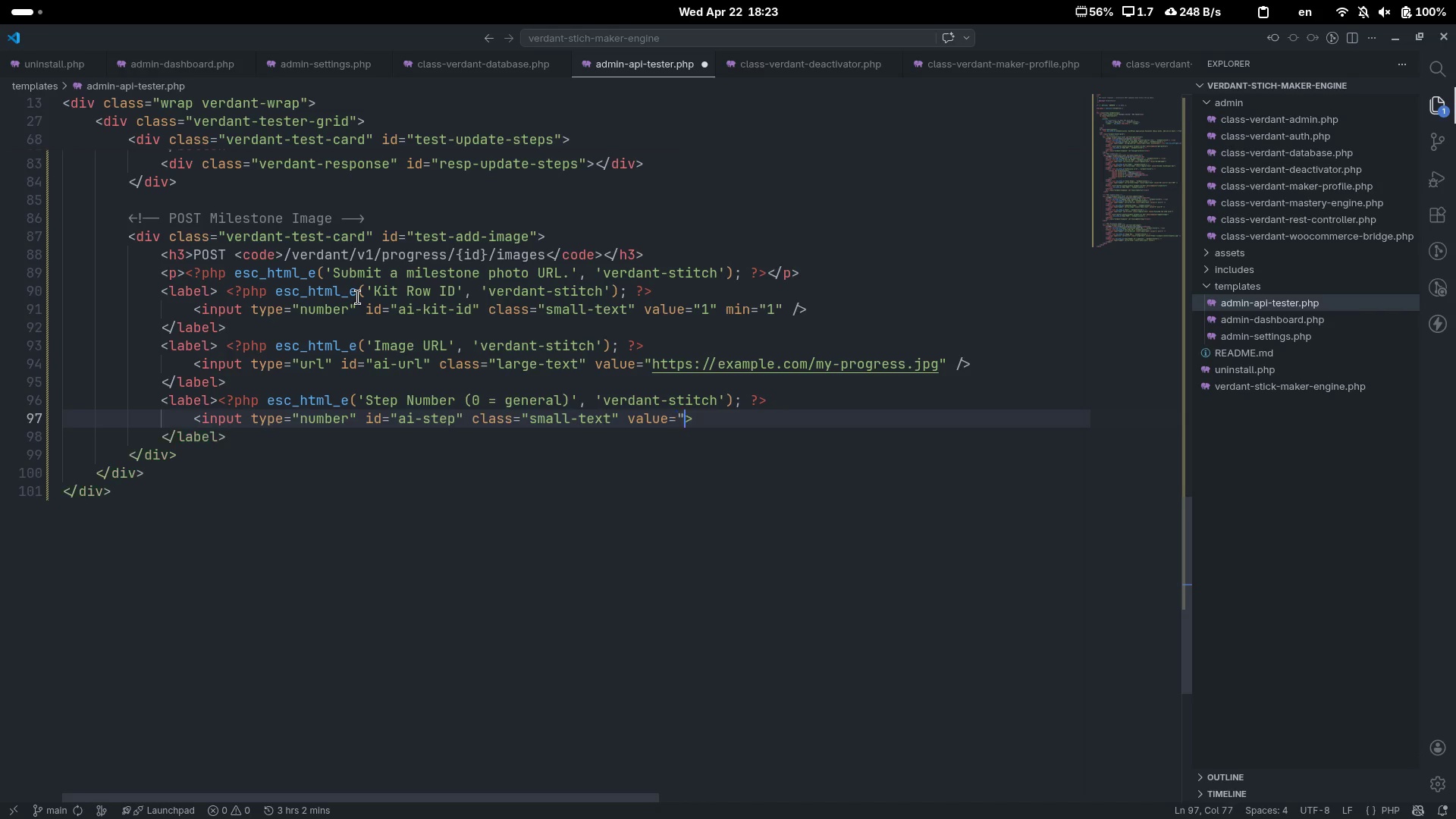 
key(Shift+Quote)
 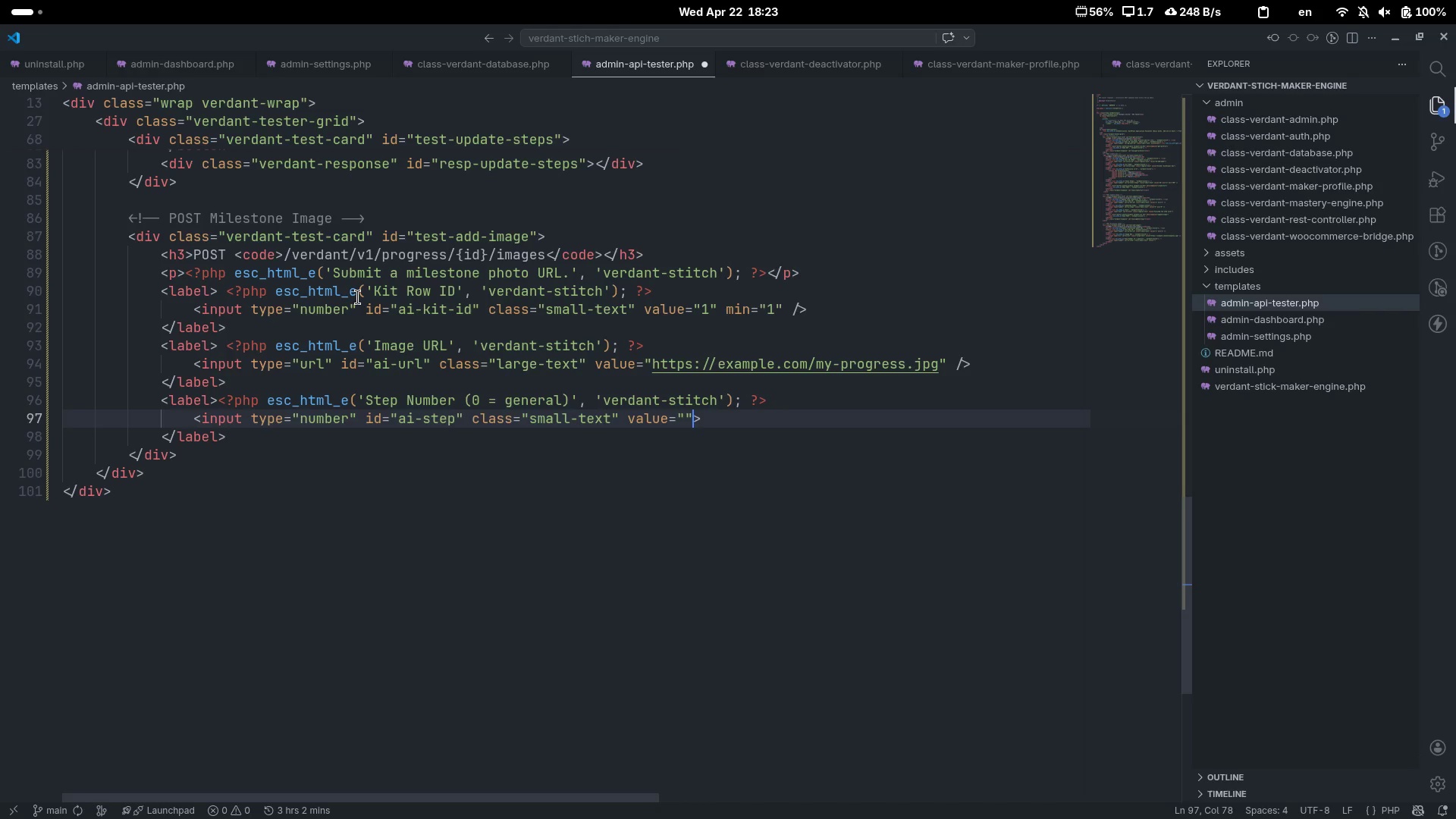 
key(ArrowLeft)
 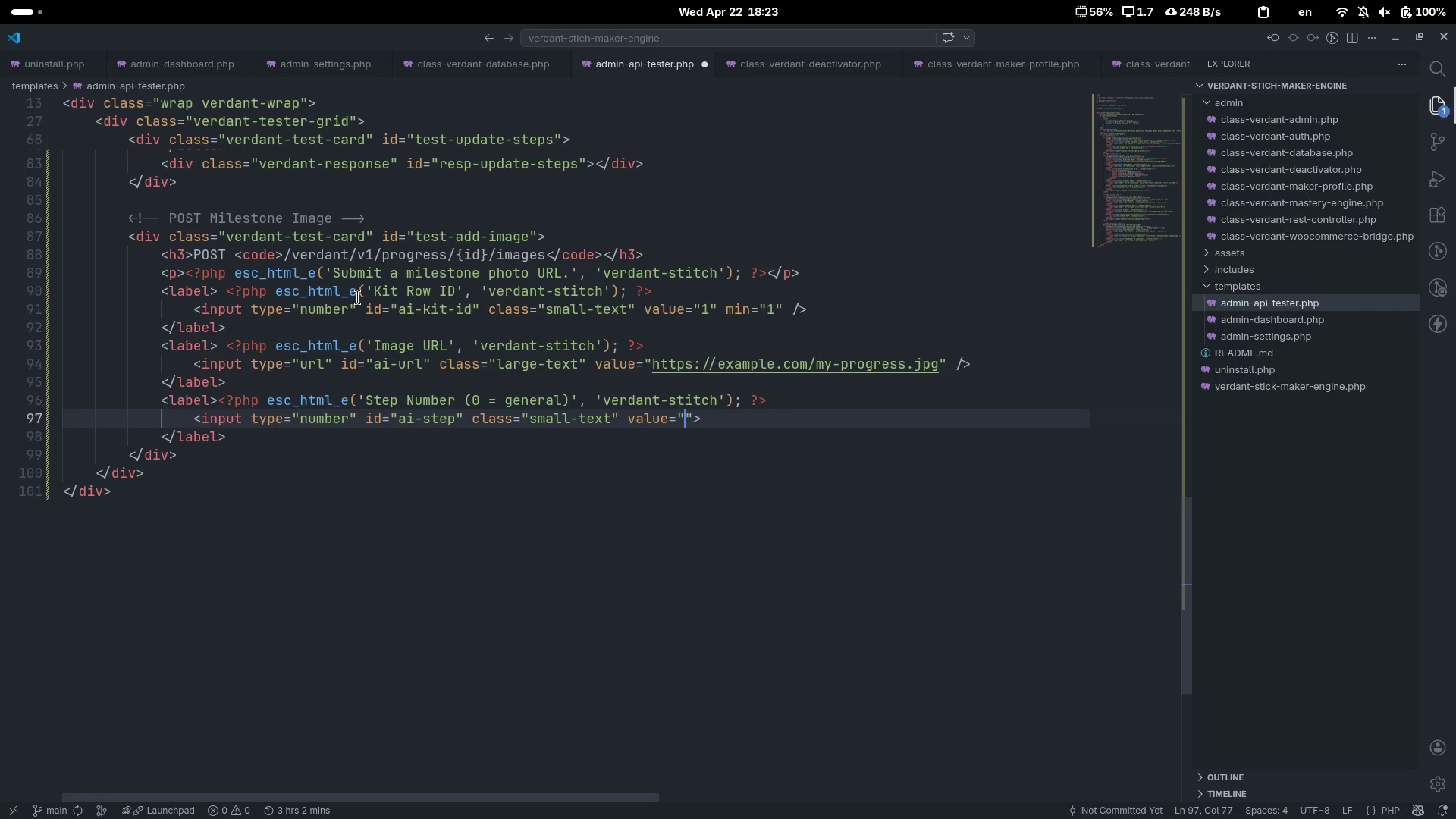 
key(4)
 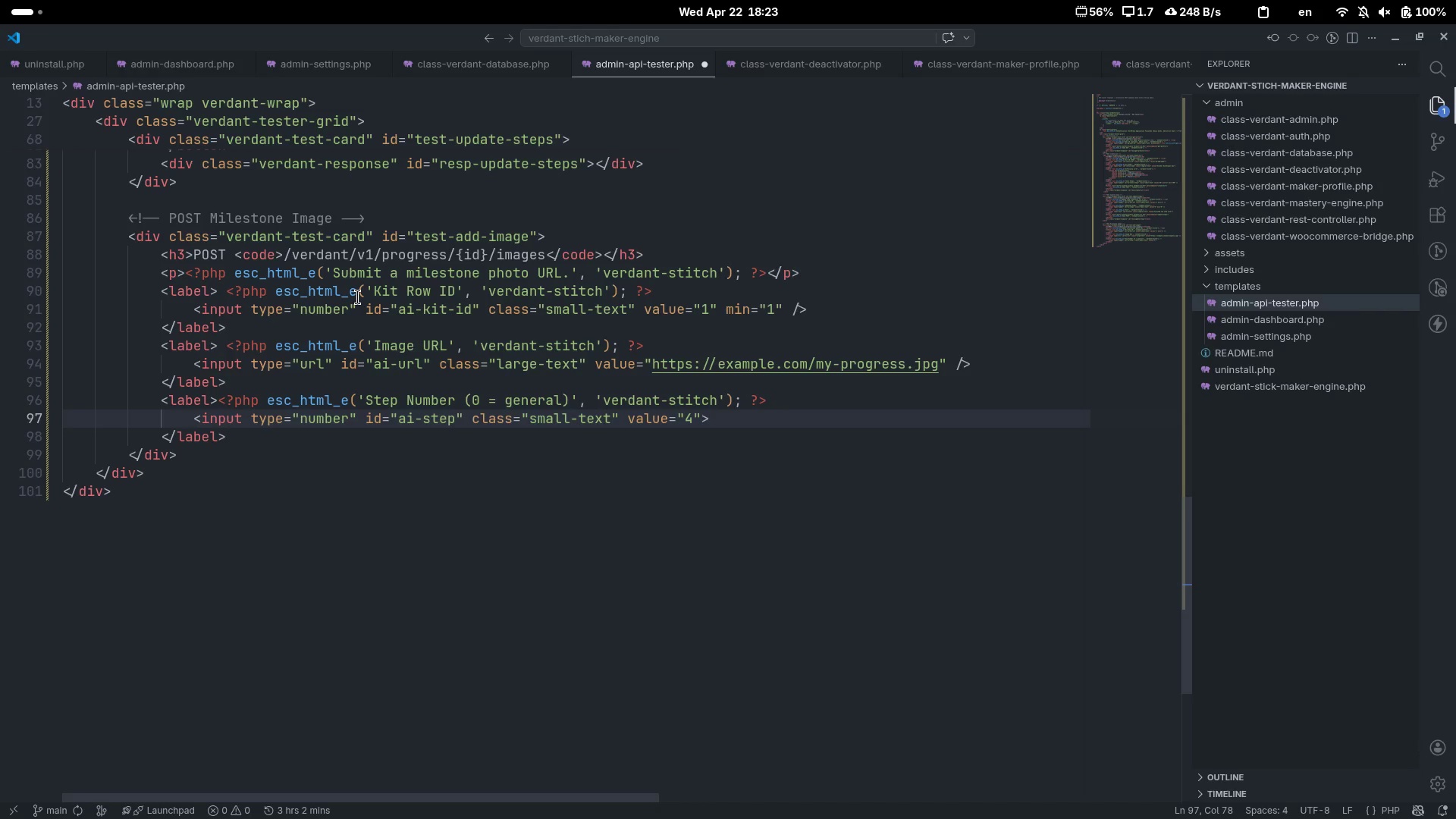 
key(ArrowRight)
 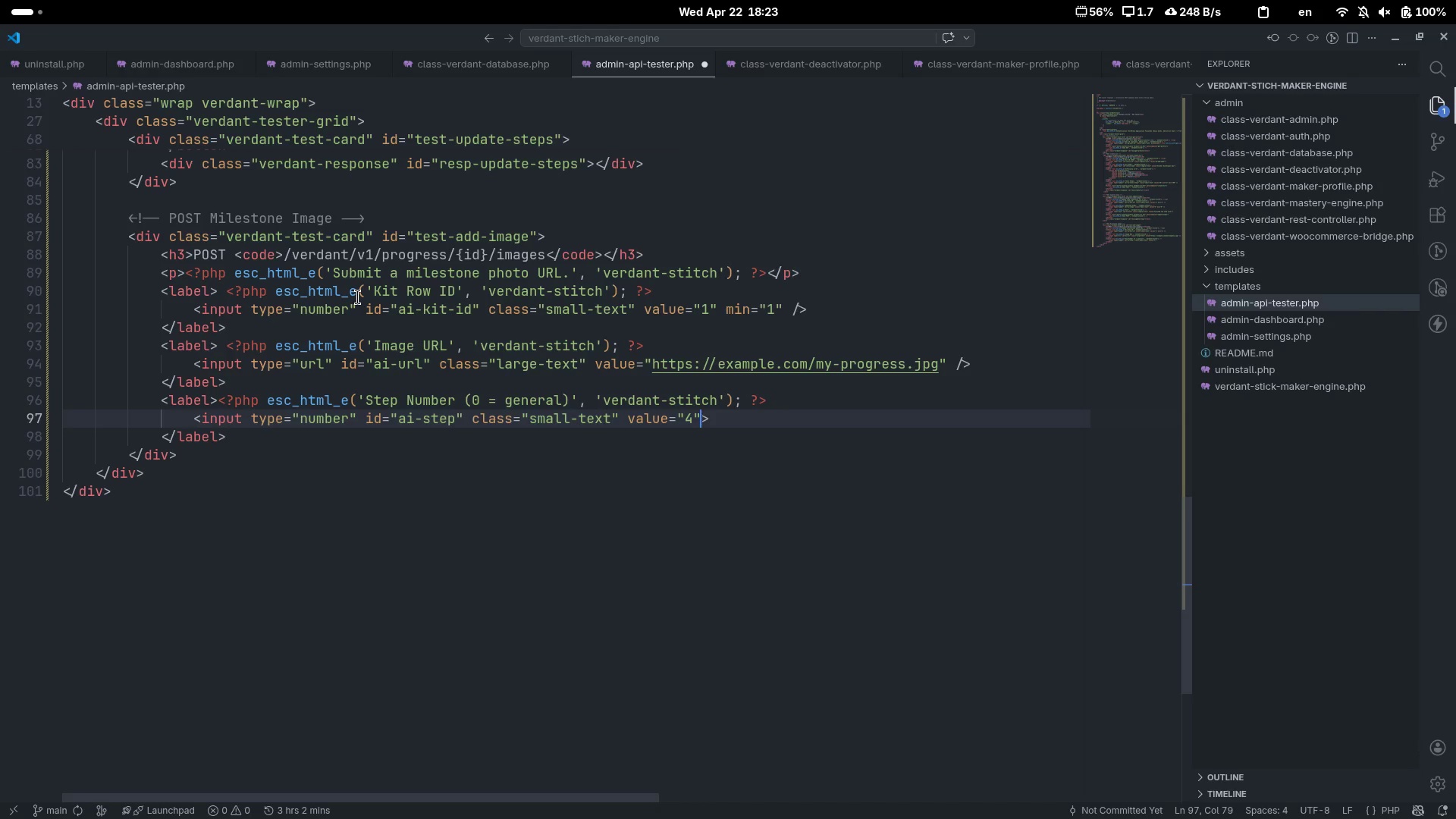 
type( min="")
 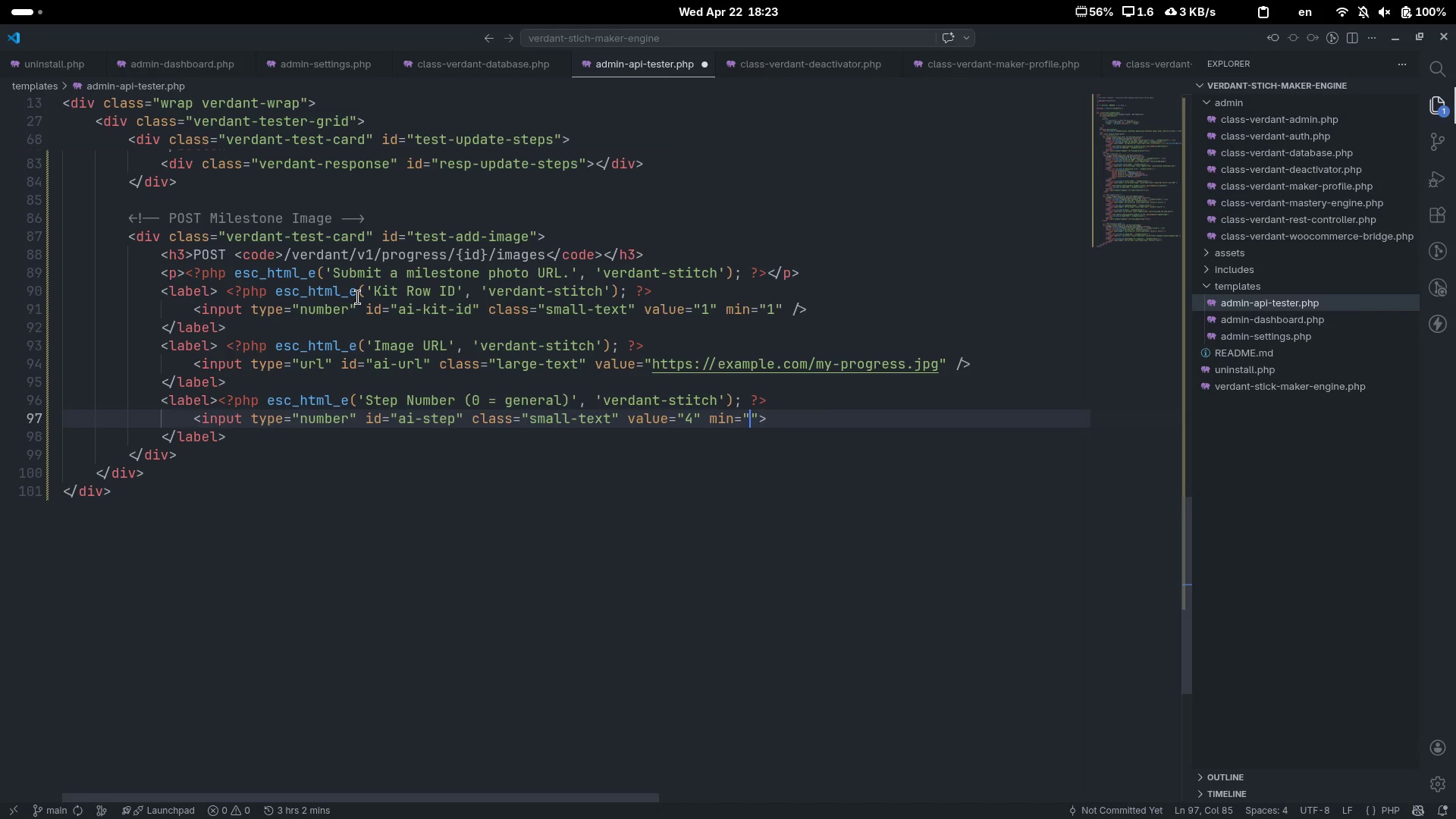 
 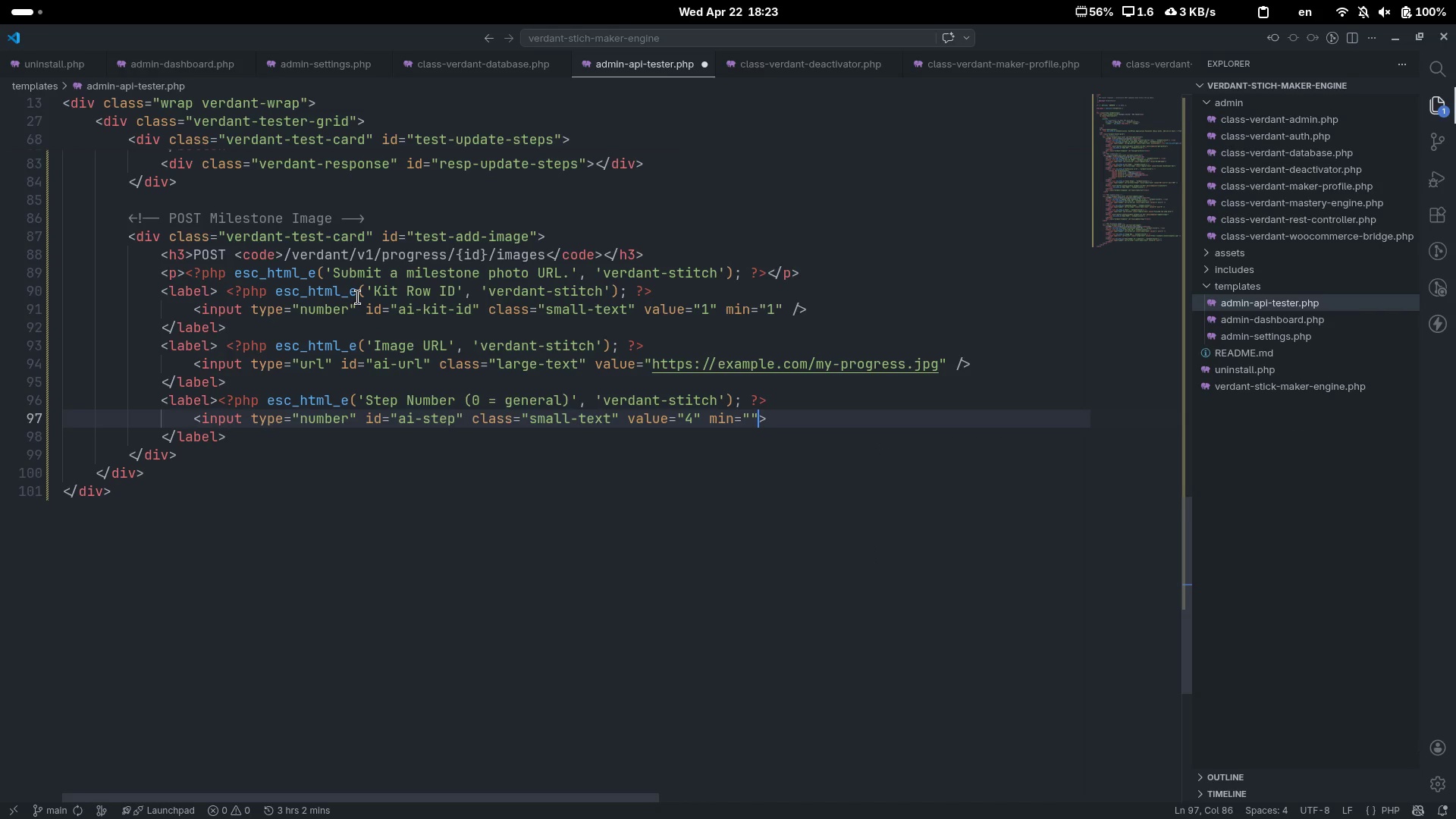 
key(ArrowLeft)
 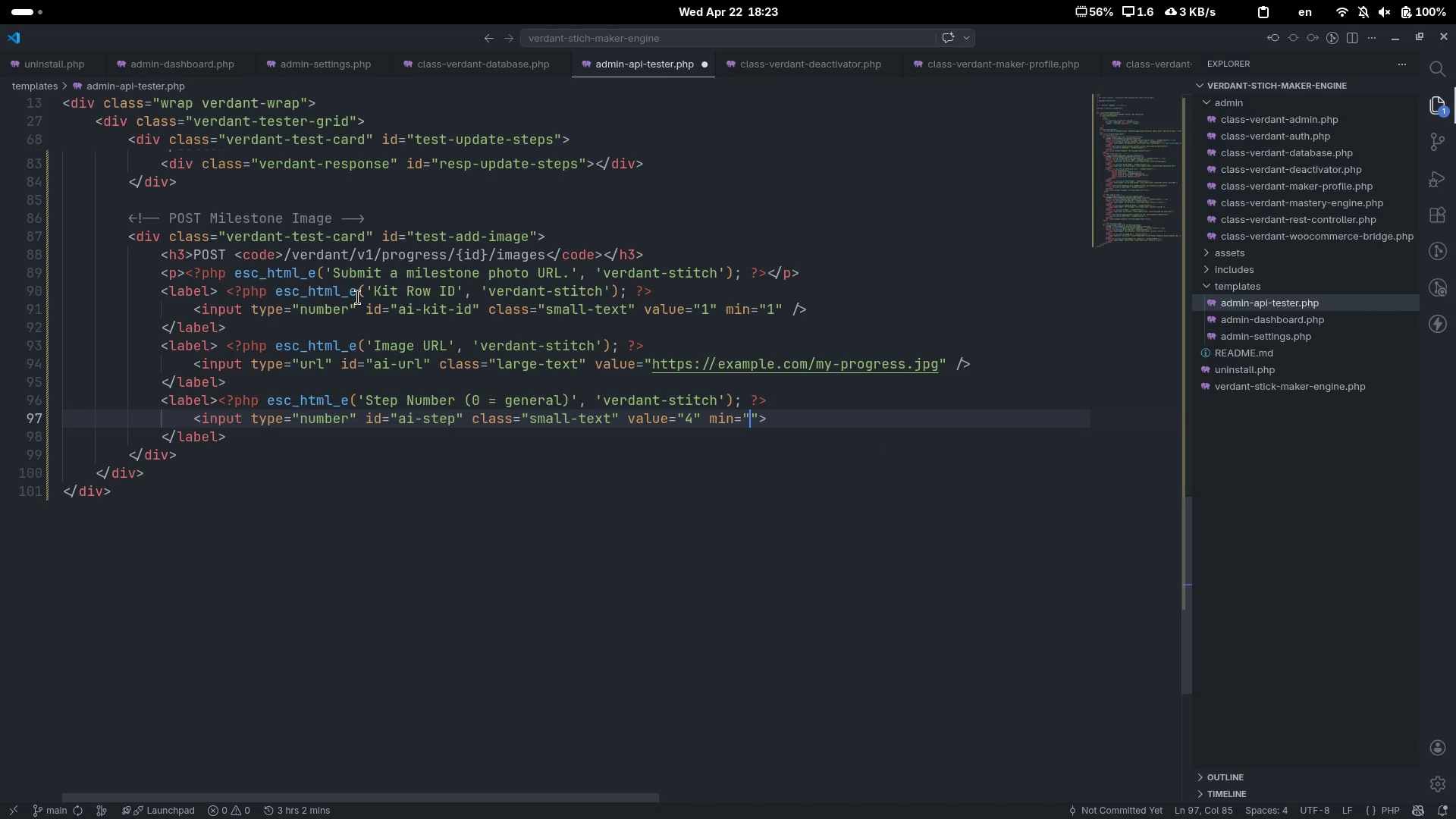 
key(0)
 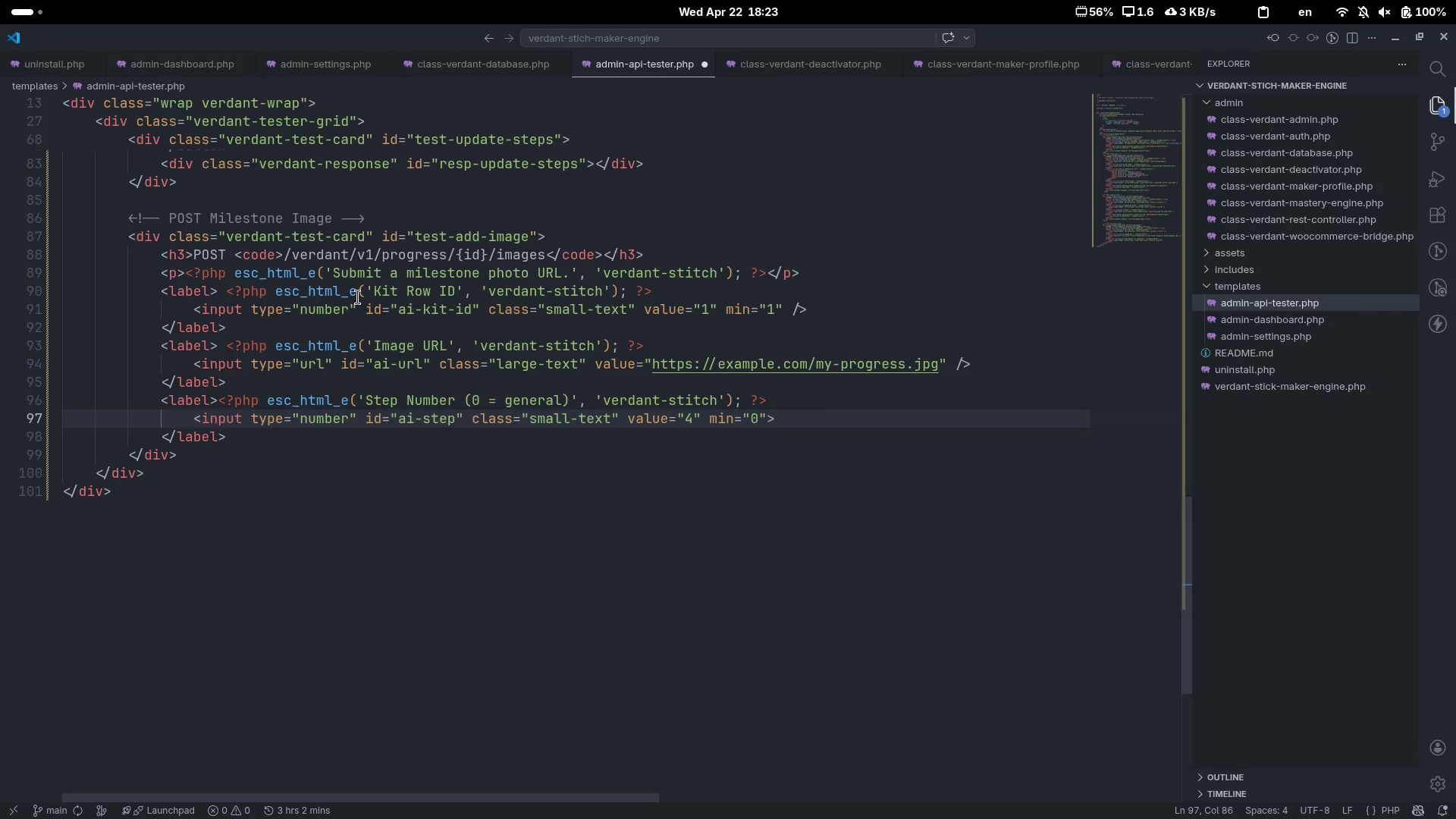 
key(ArrowRight)
 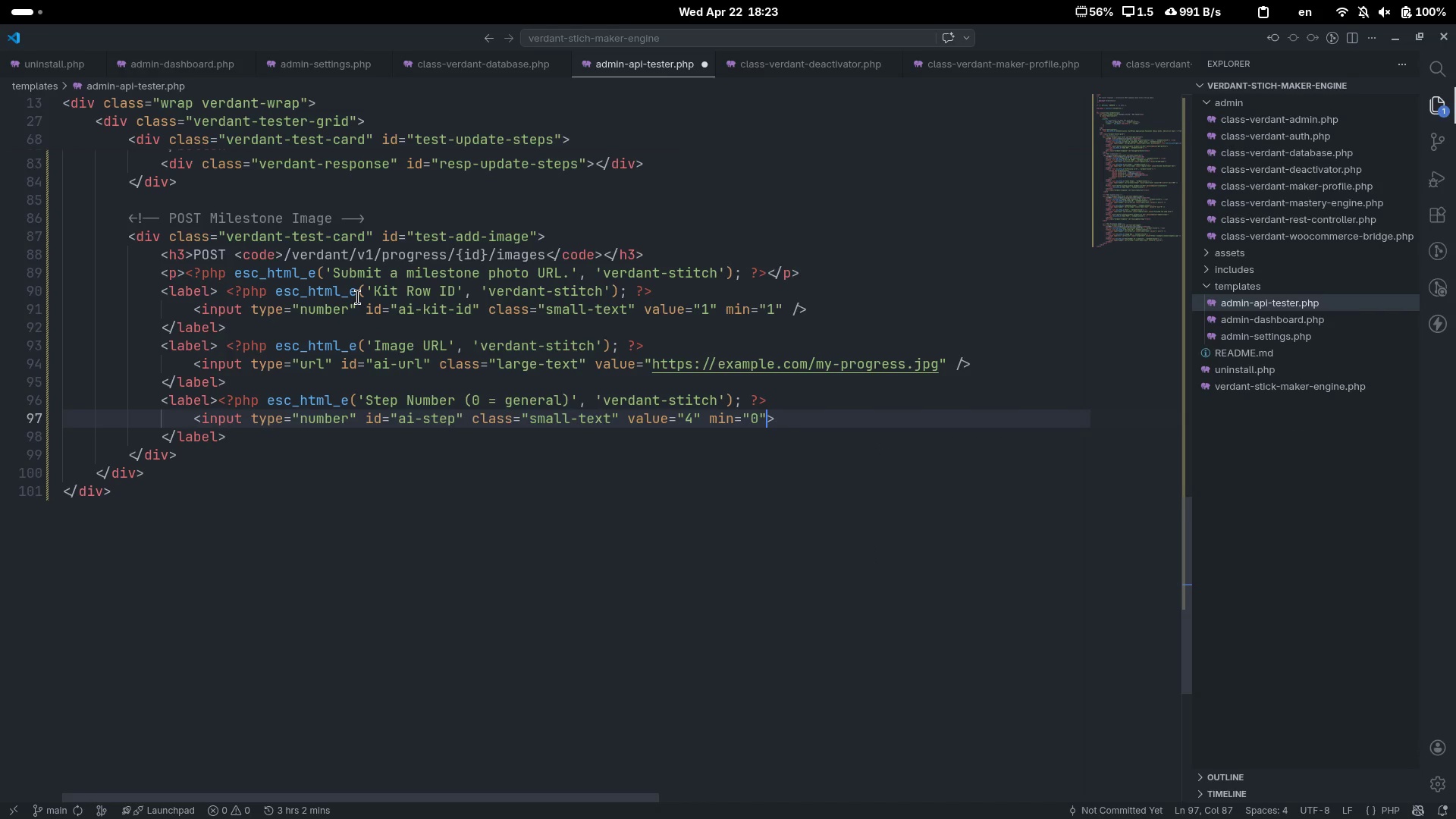 
key(Space)
 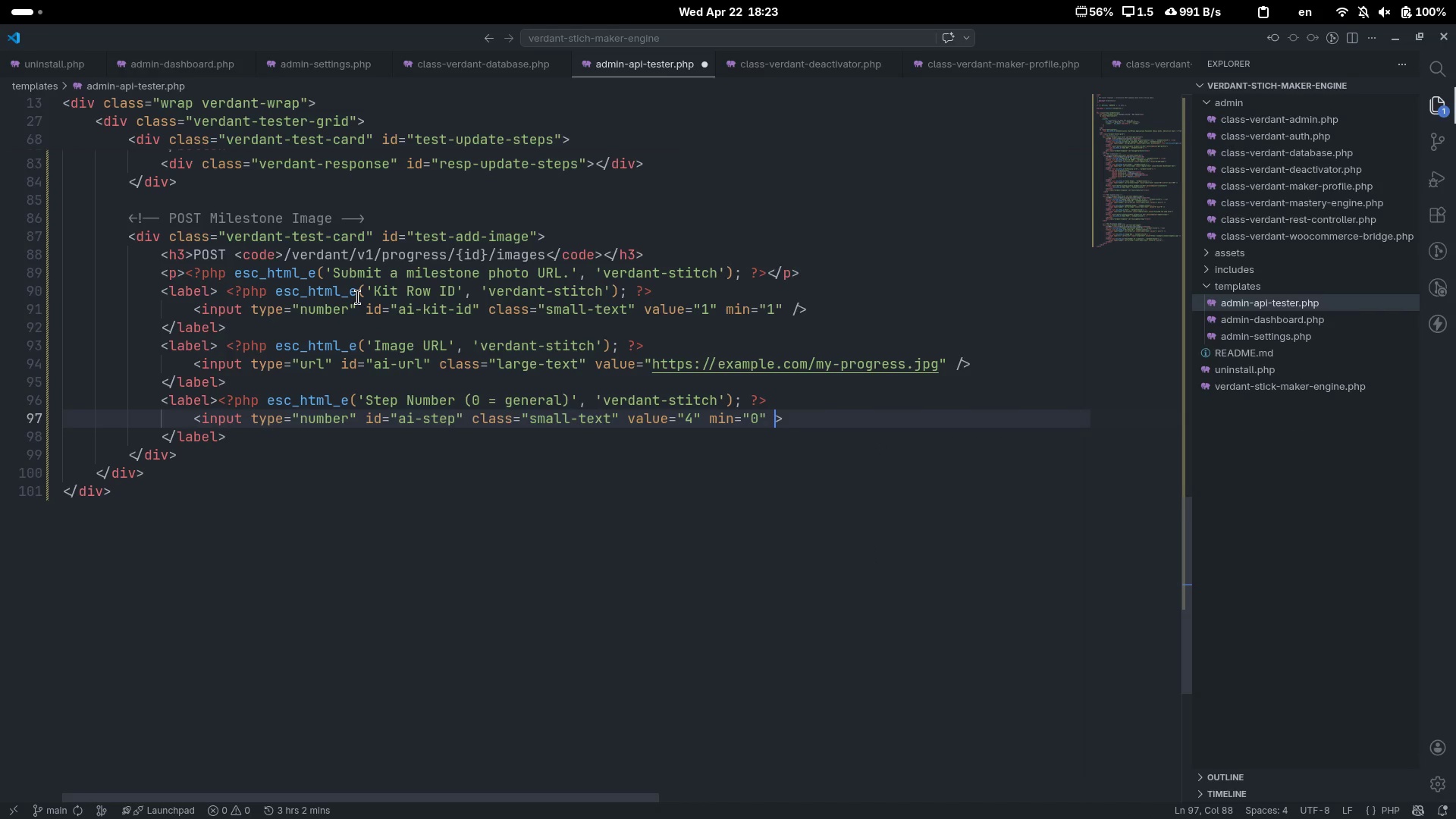 
key(Slash)
 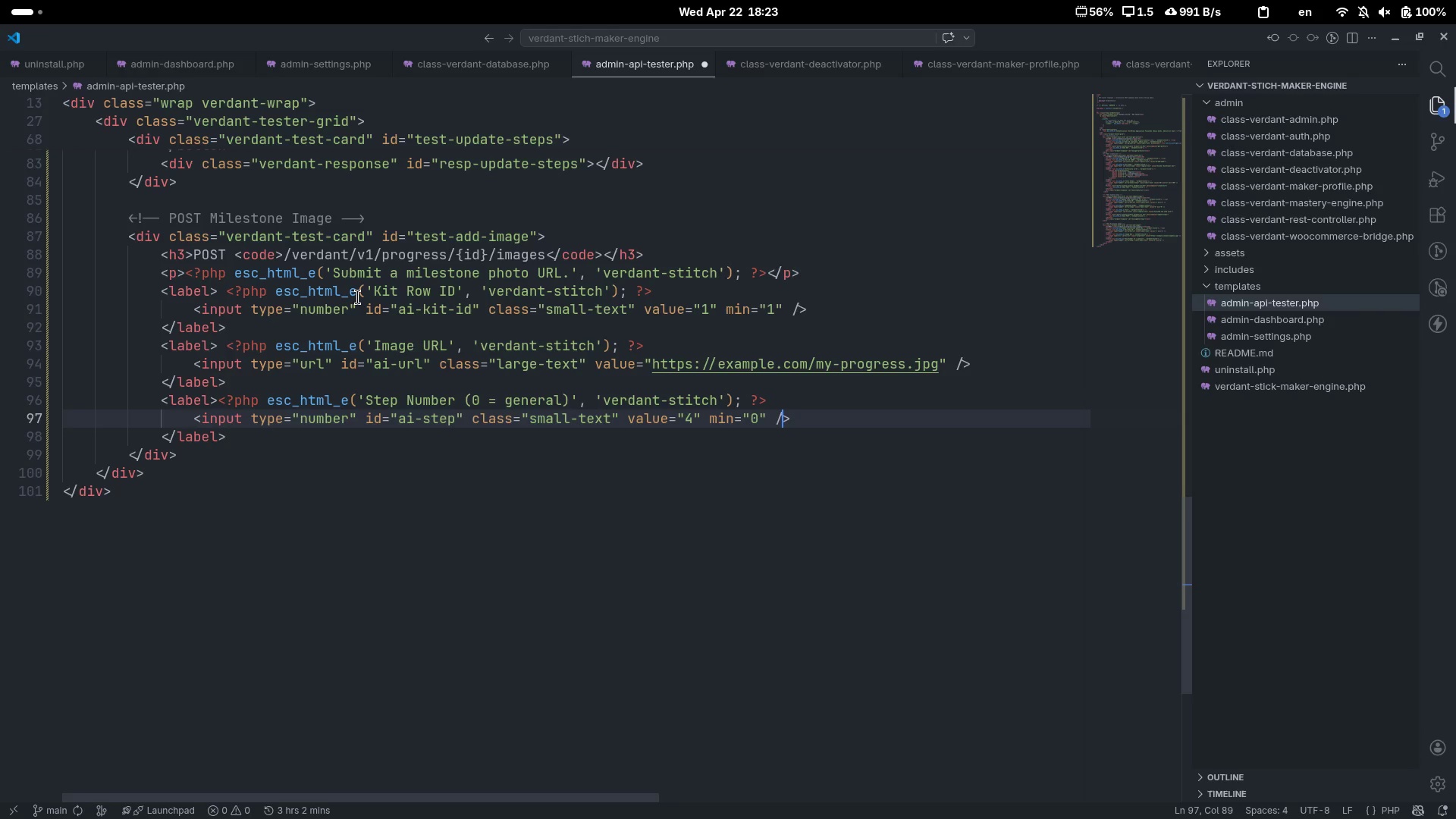 
key(ArrowDown)
 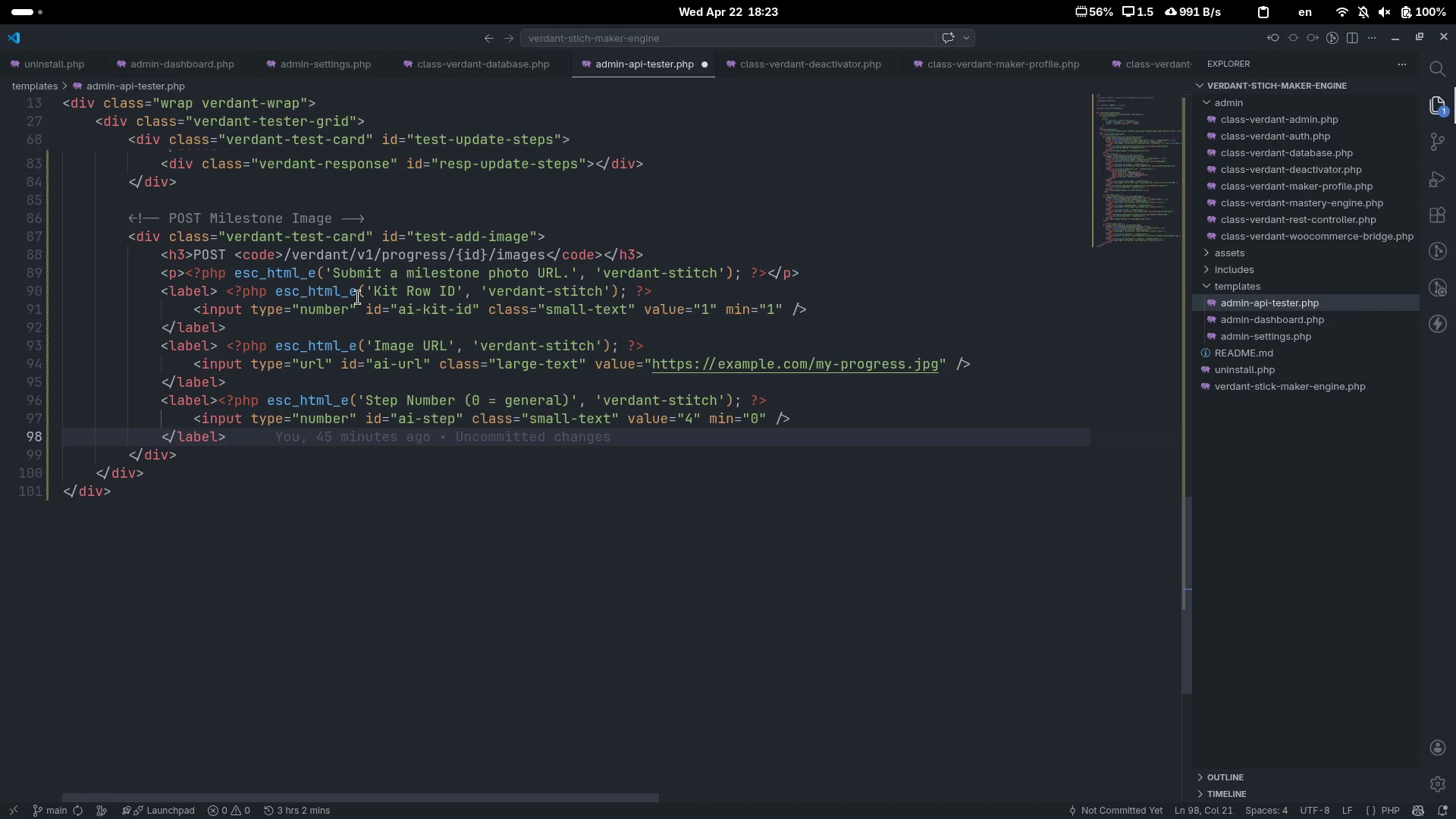 
key(Enter)
 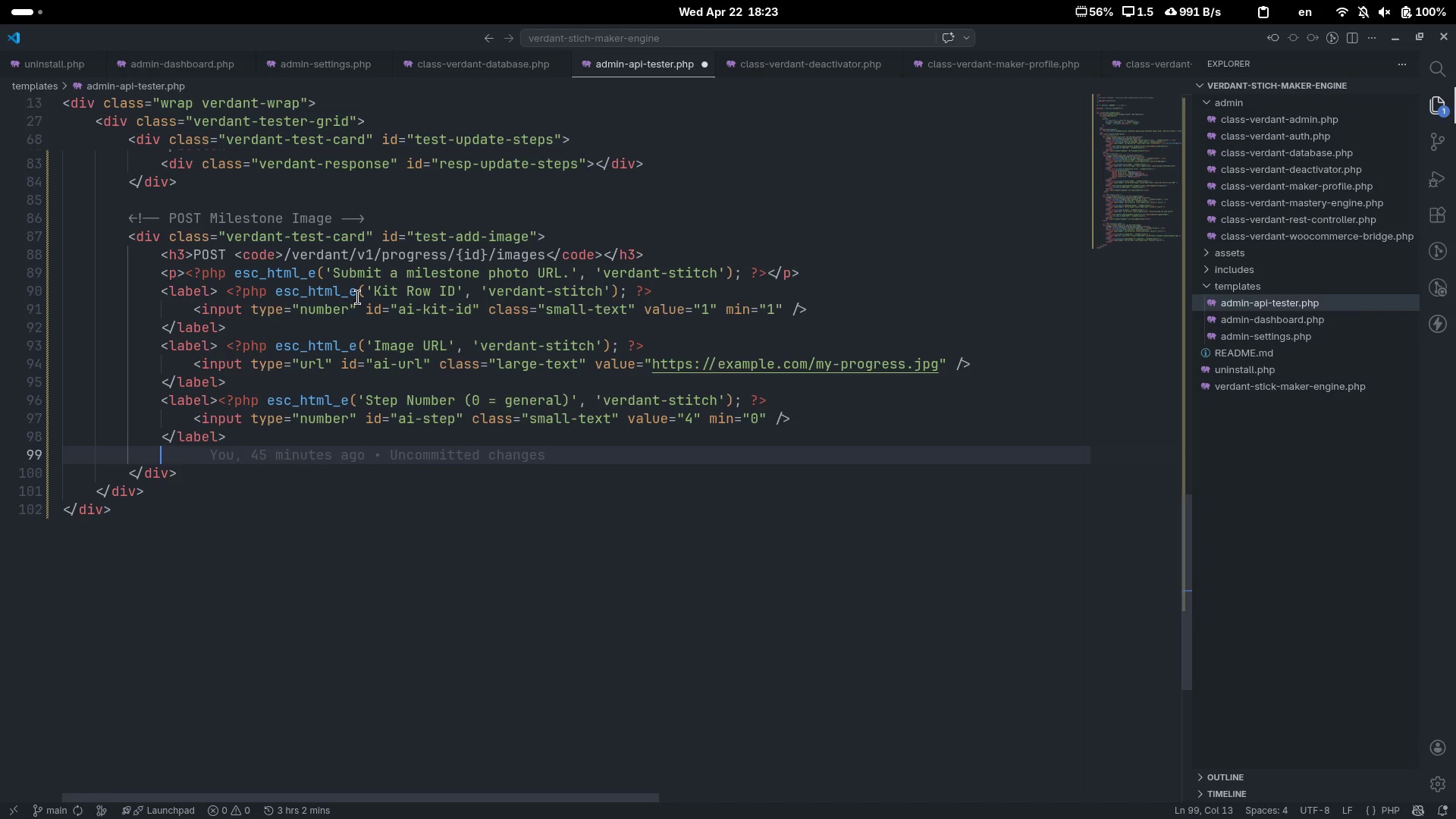 
key(Shift+Comma)
 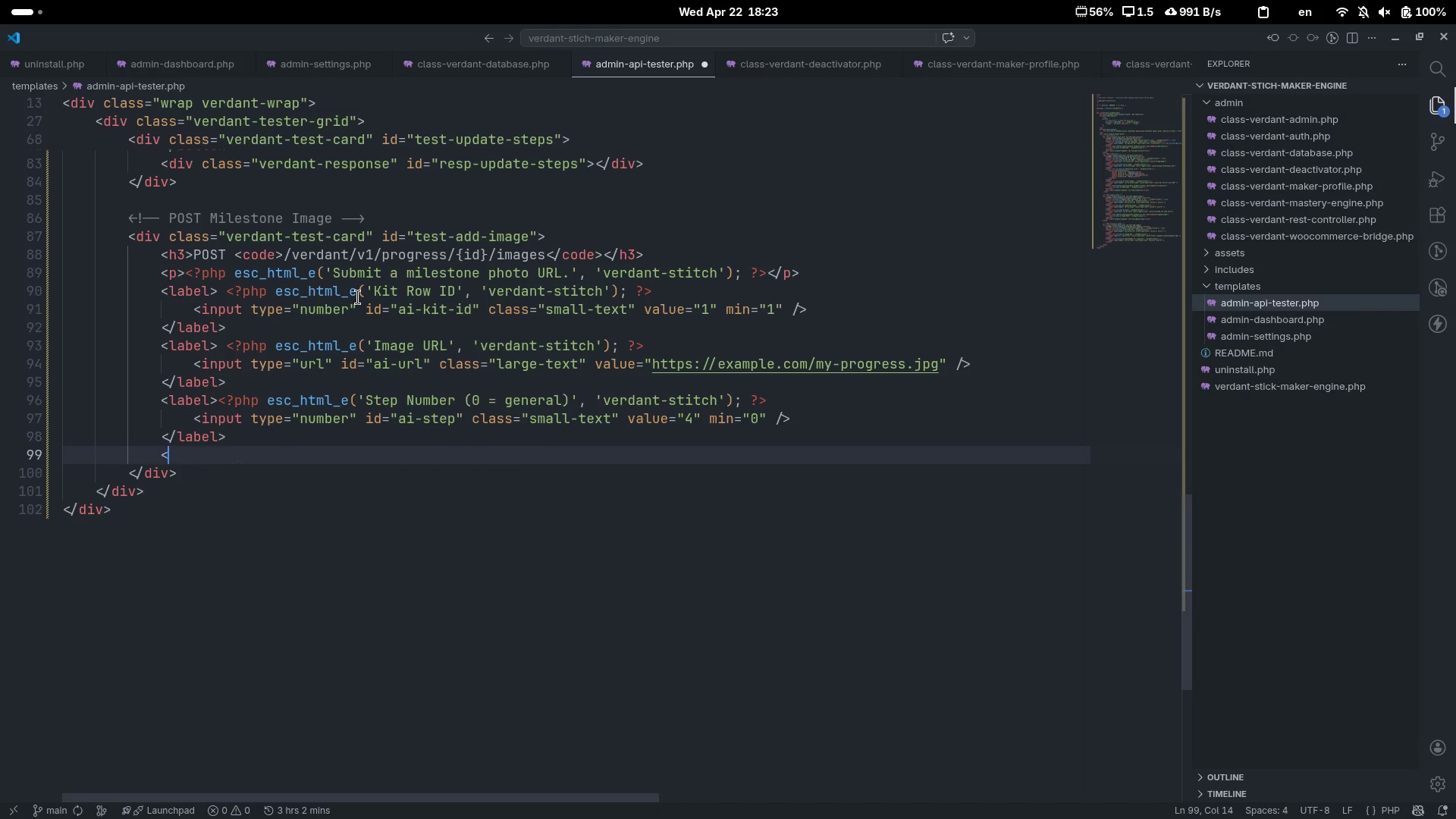 
key(Shift+Period)
 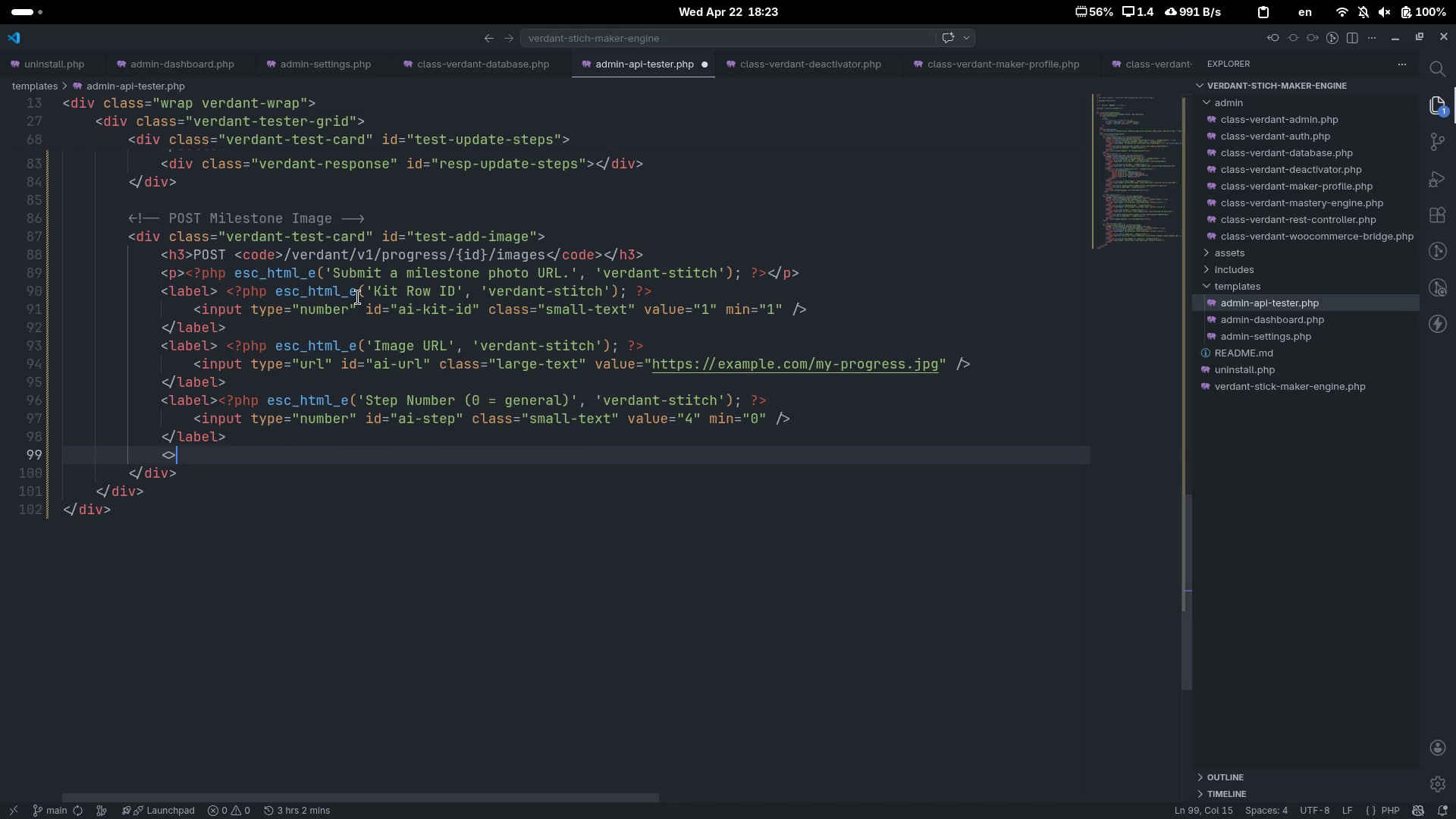 
key(ArrowLeft)
 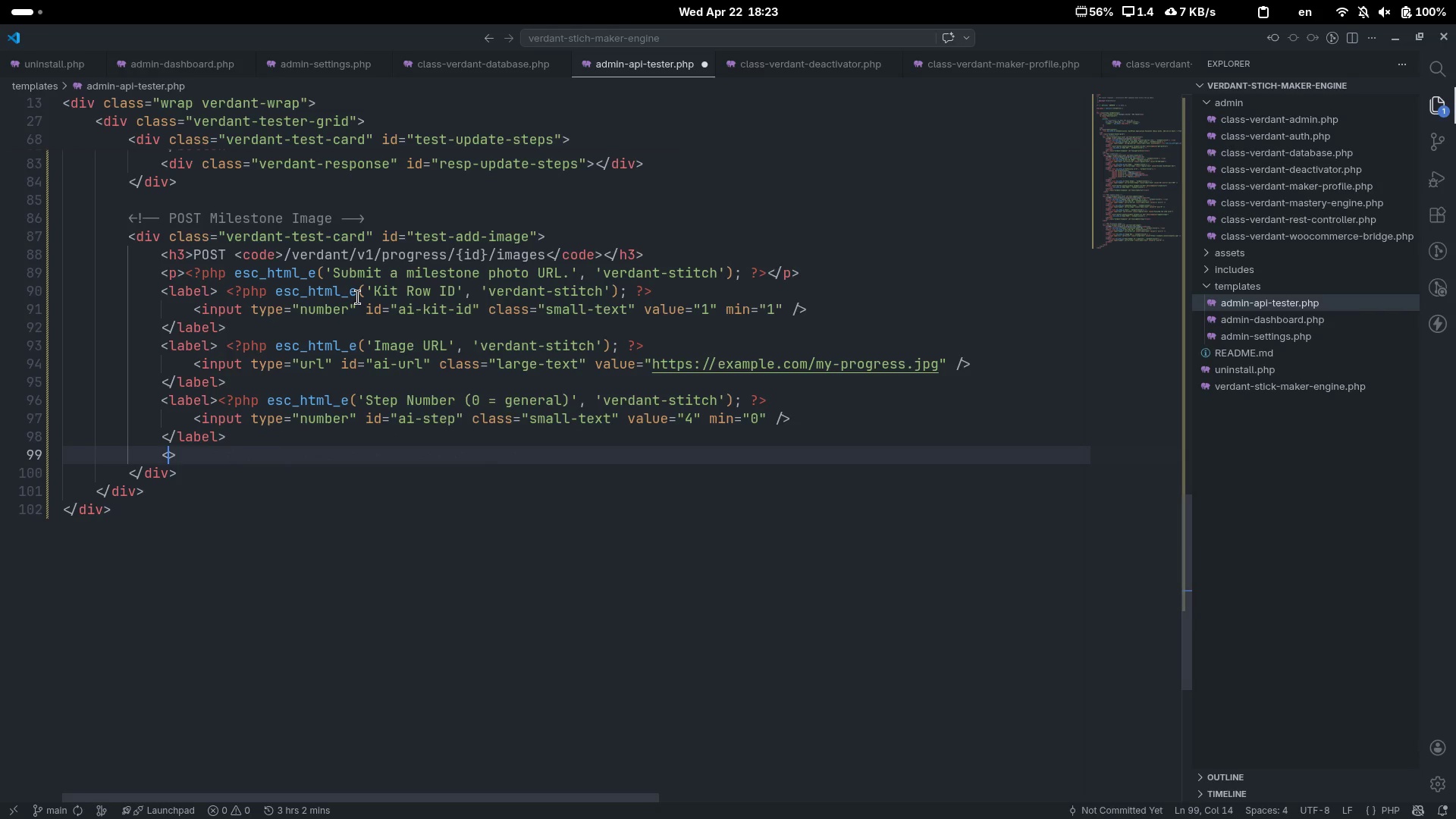 
type(label)
key(Escape)
 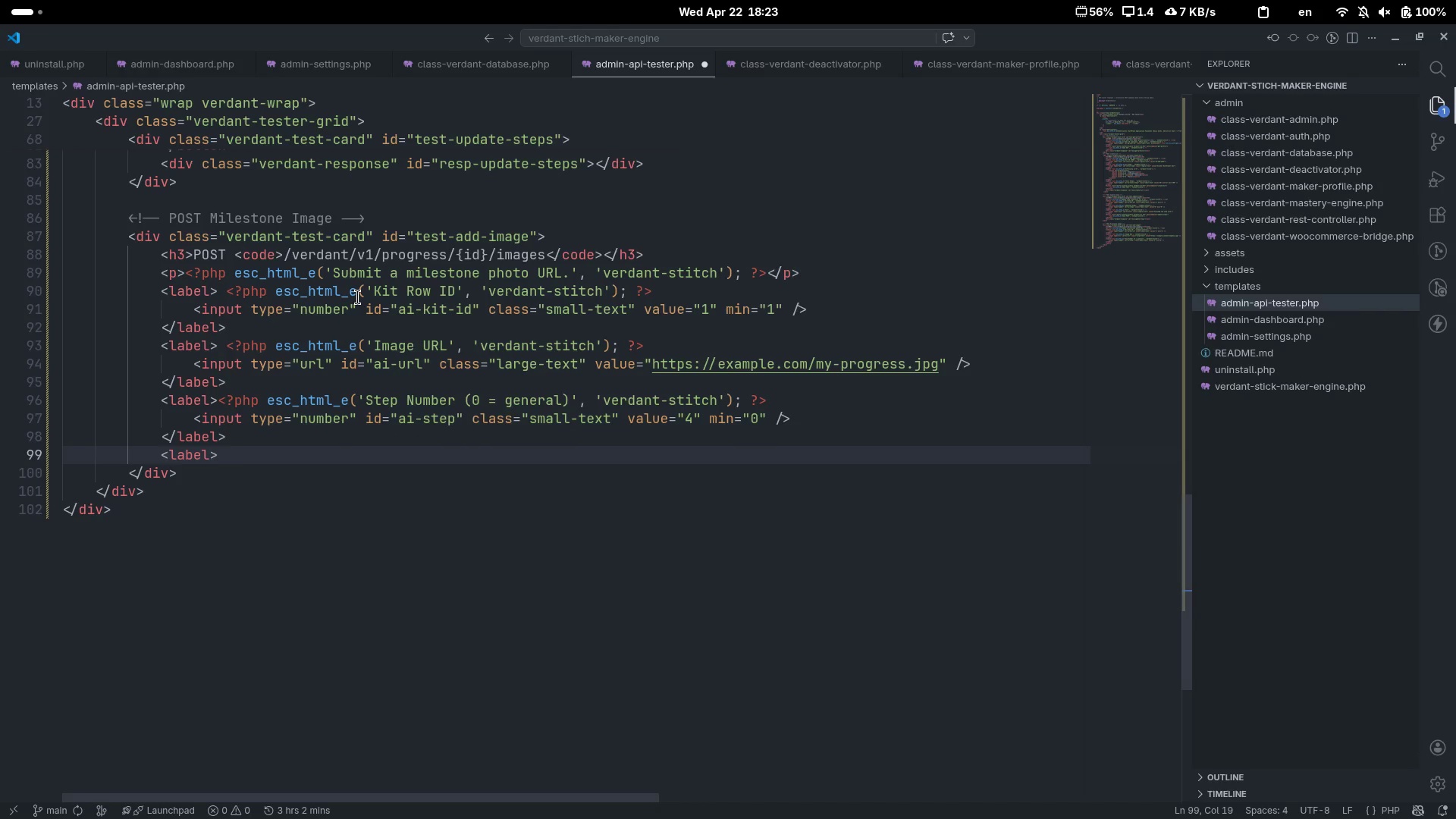 
key(ArrowRight)
 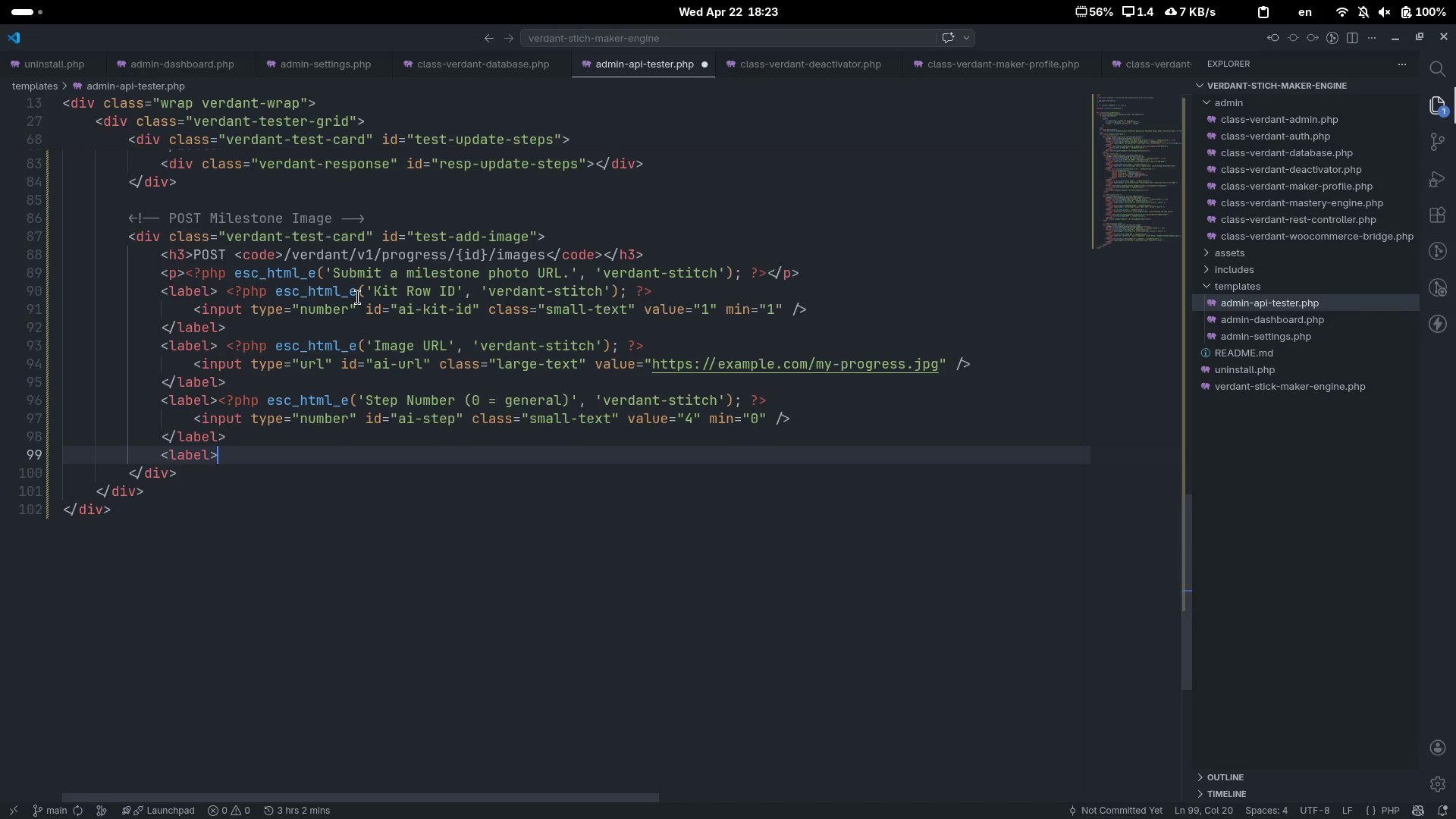 
key(Shift+Comma)
 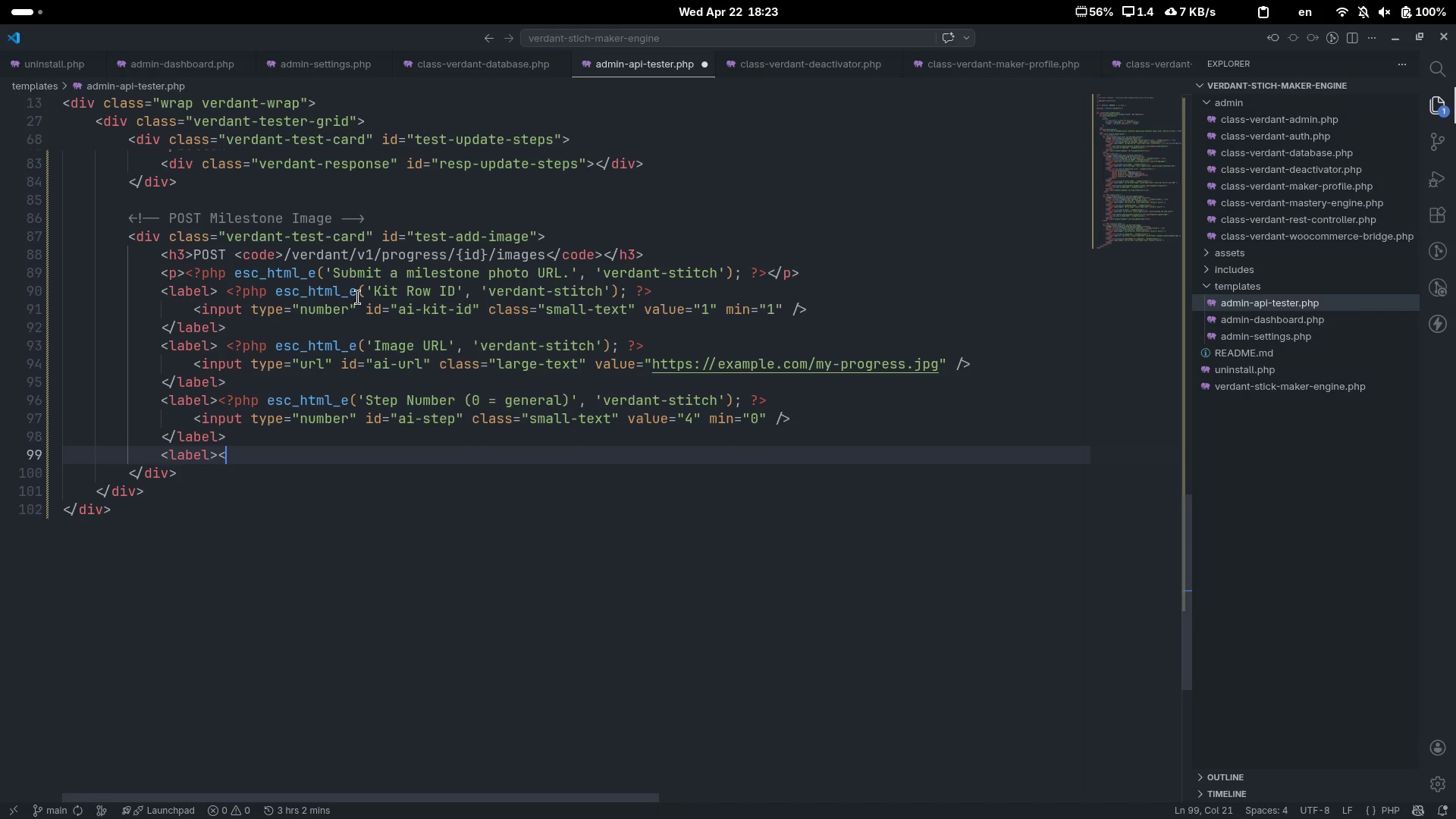 
key(Shift+Period)
 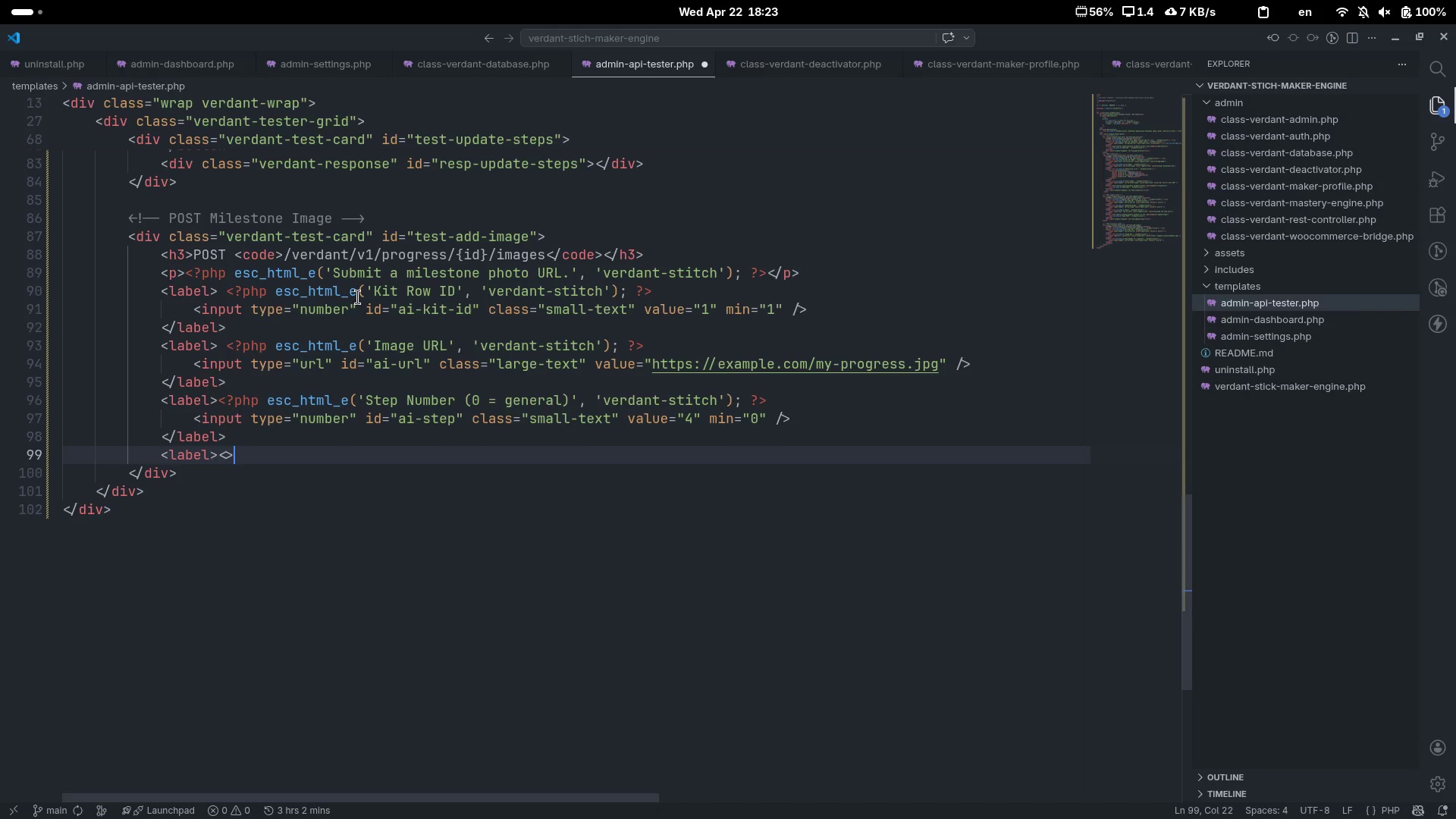 
key(ArrowLeft)
 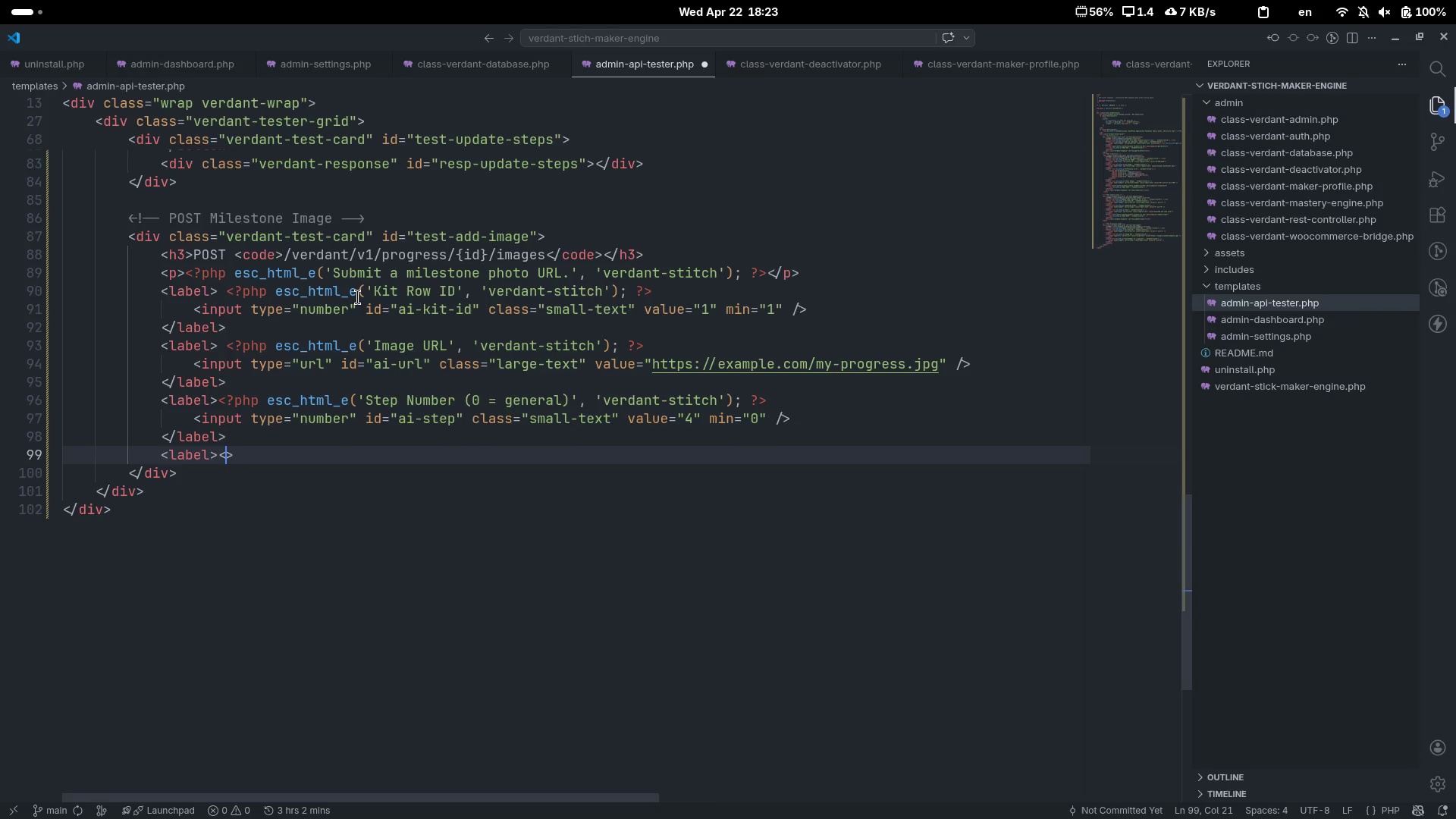 
type(/label)
key(Escape)
 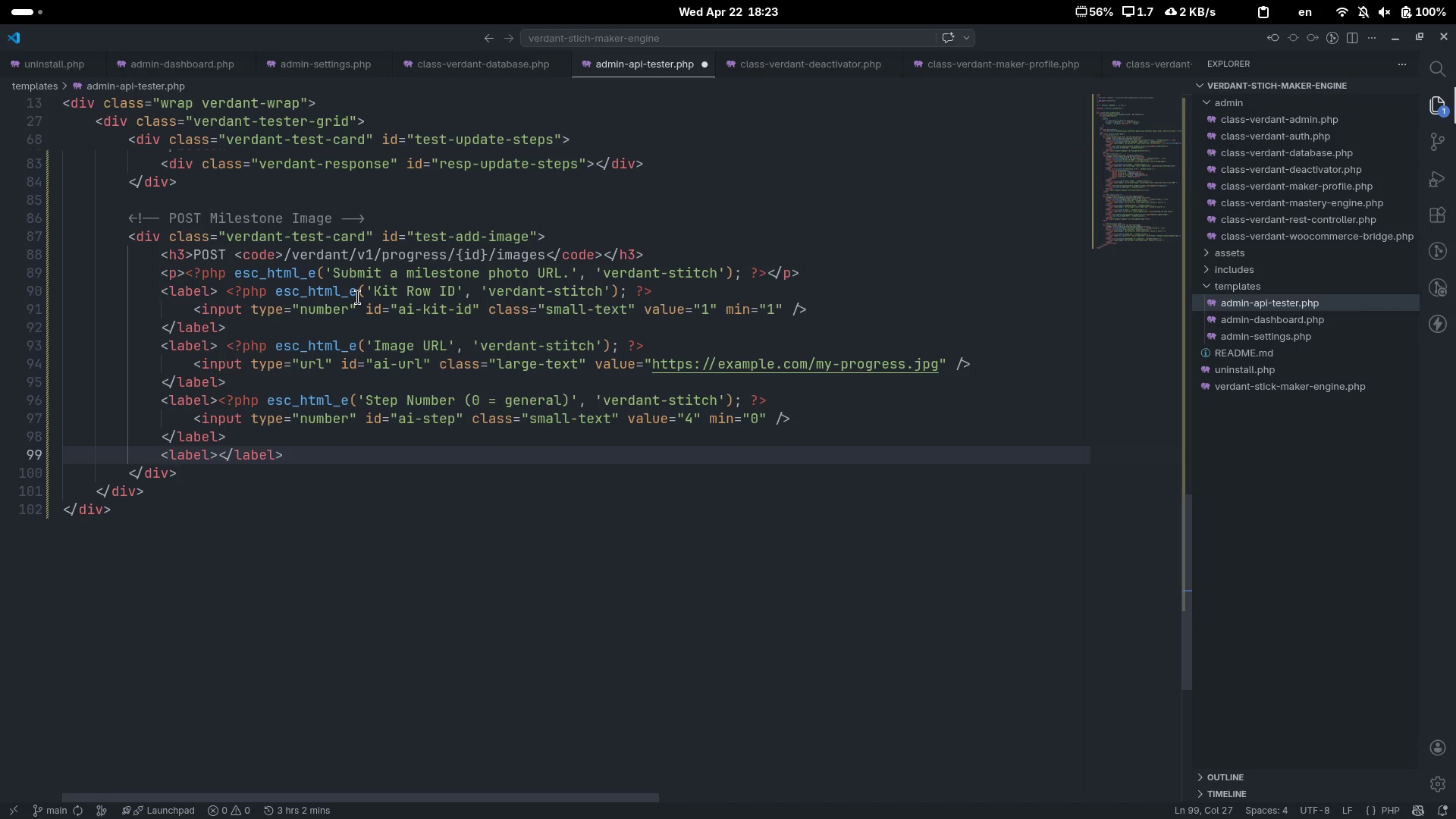 
key(Control+ControlLeft)
 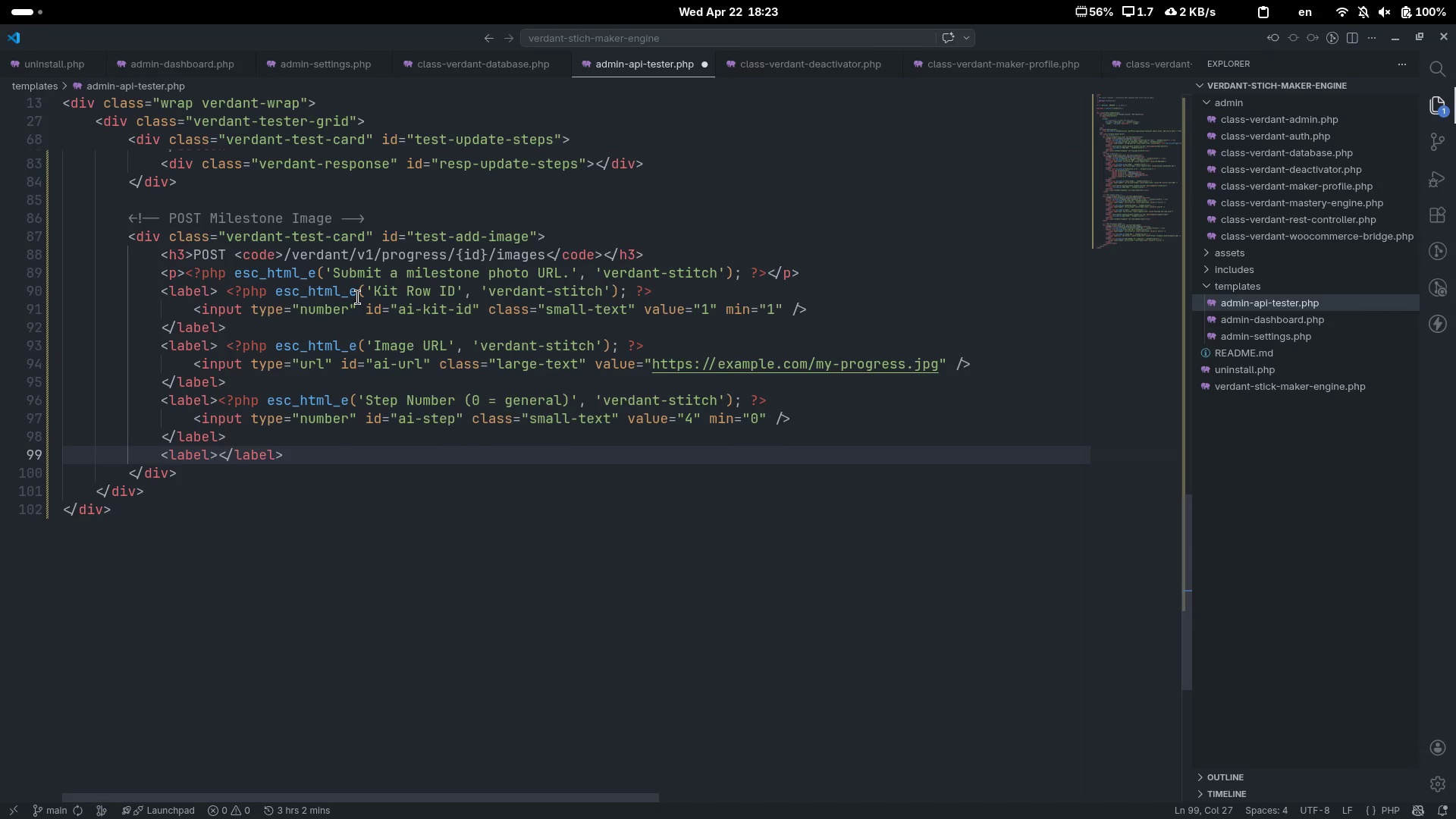 
key(Control+ArrowLeft)
 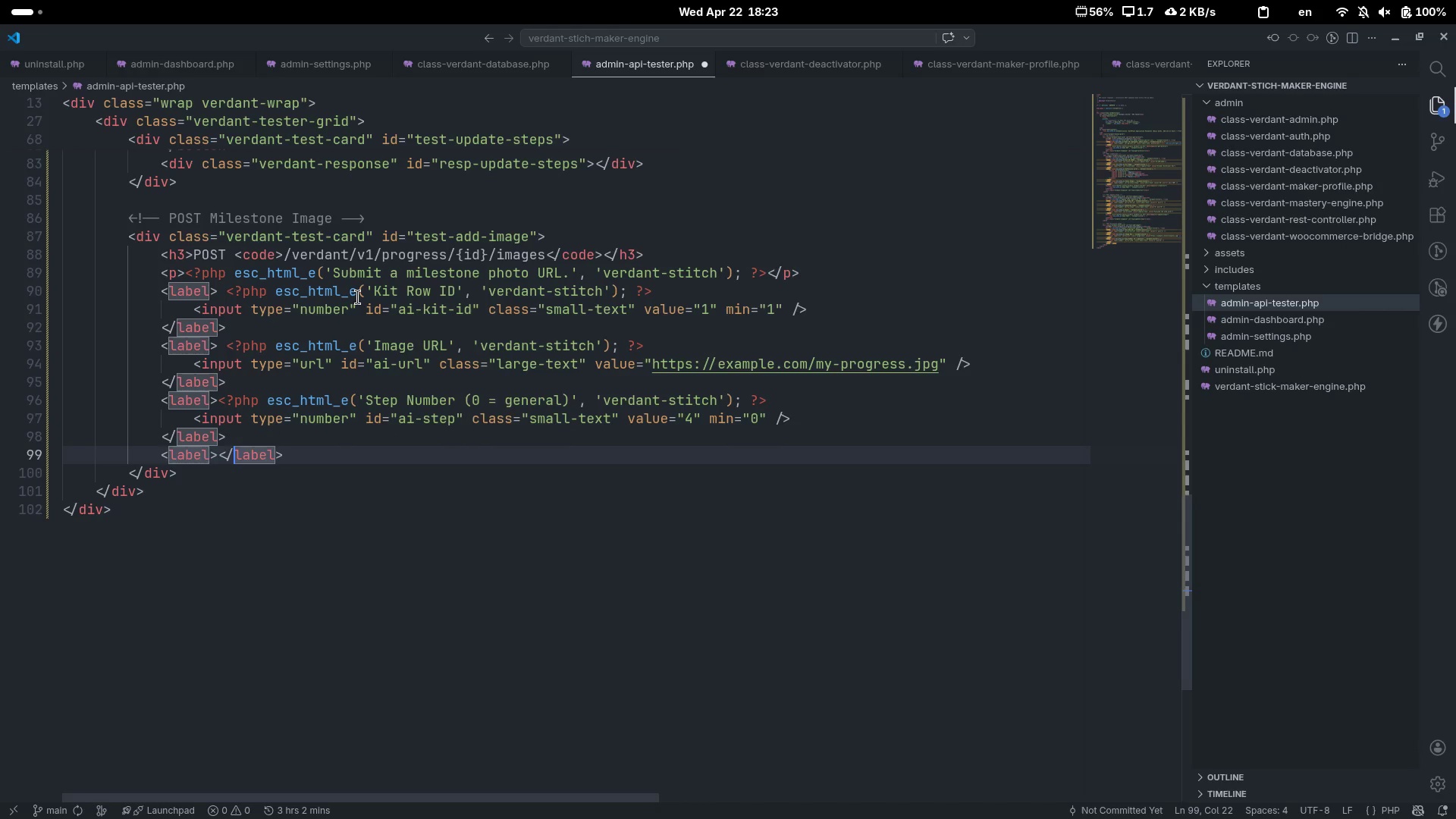 
key(ArrowLeft)
 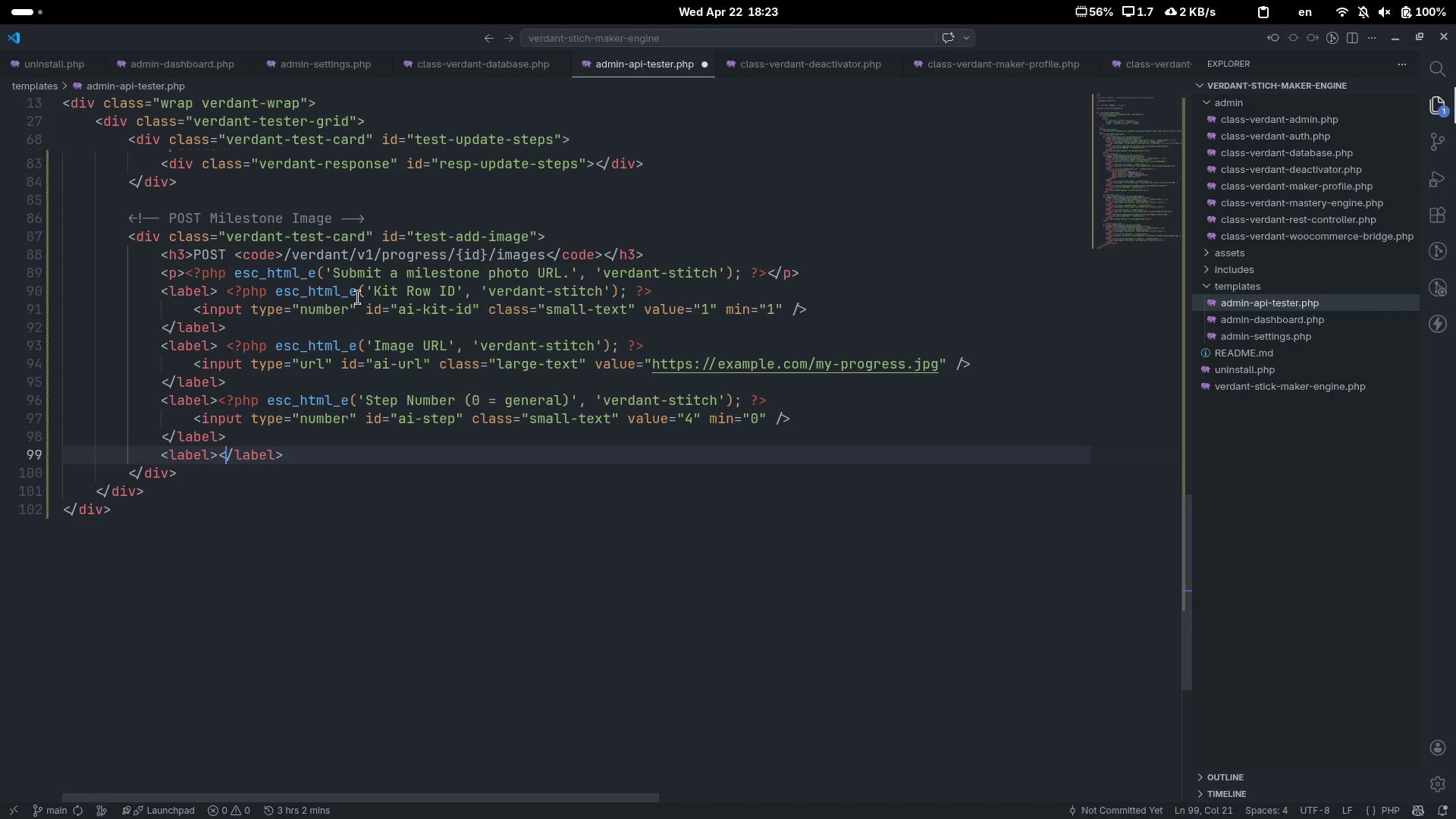 
key(ArrowLeft)
 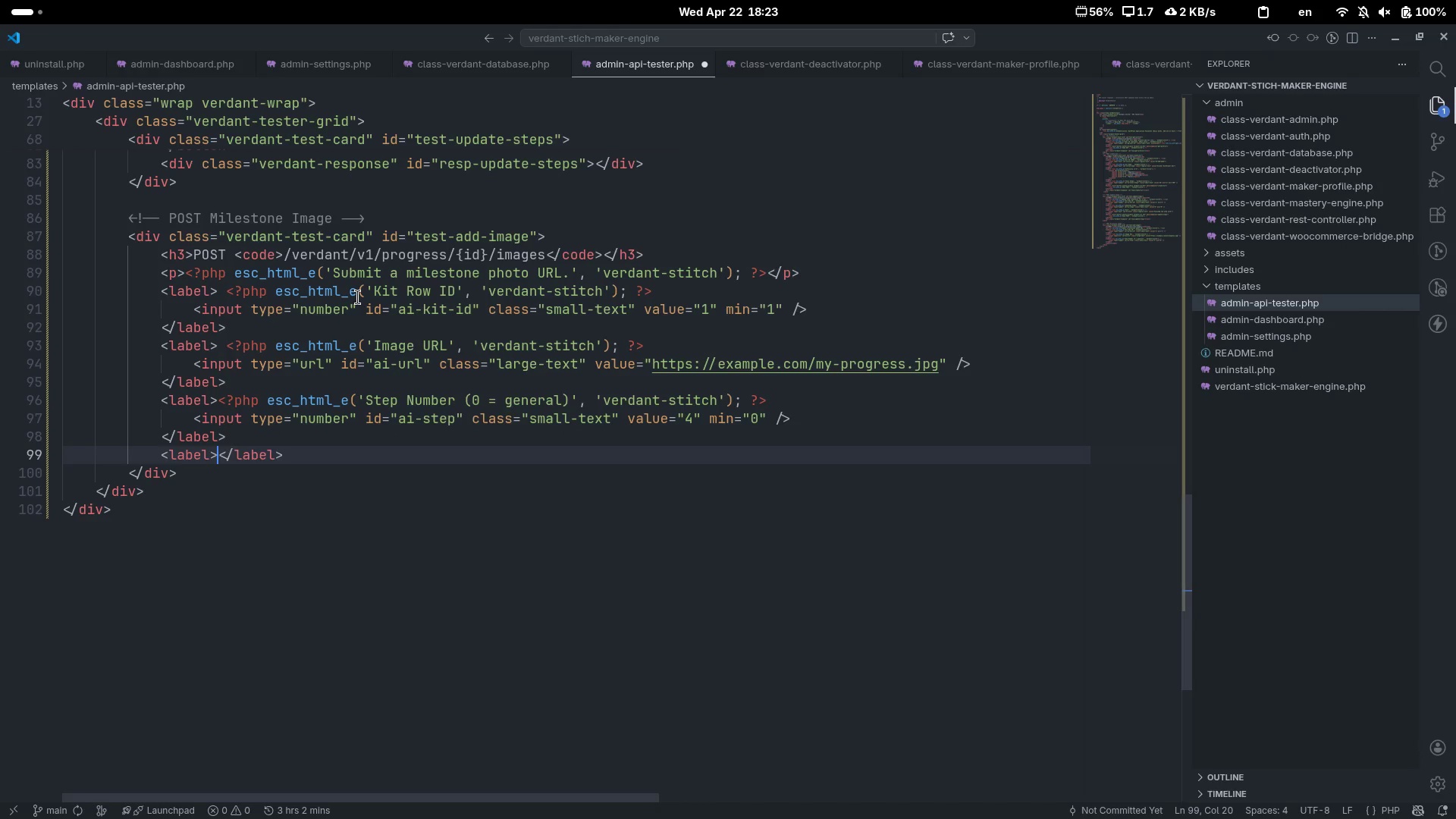 
key(Enter)
 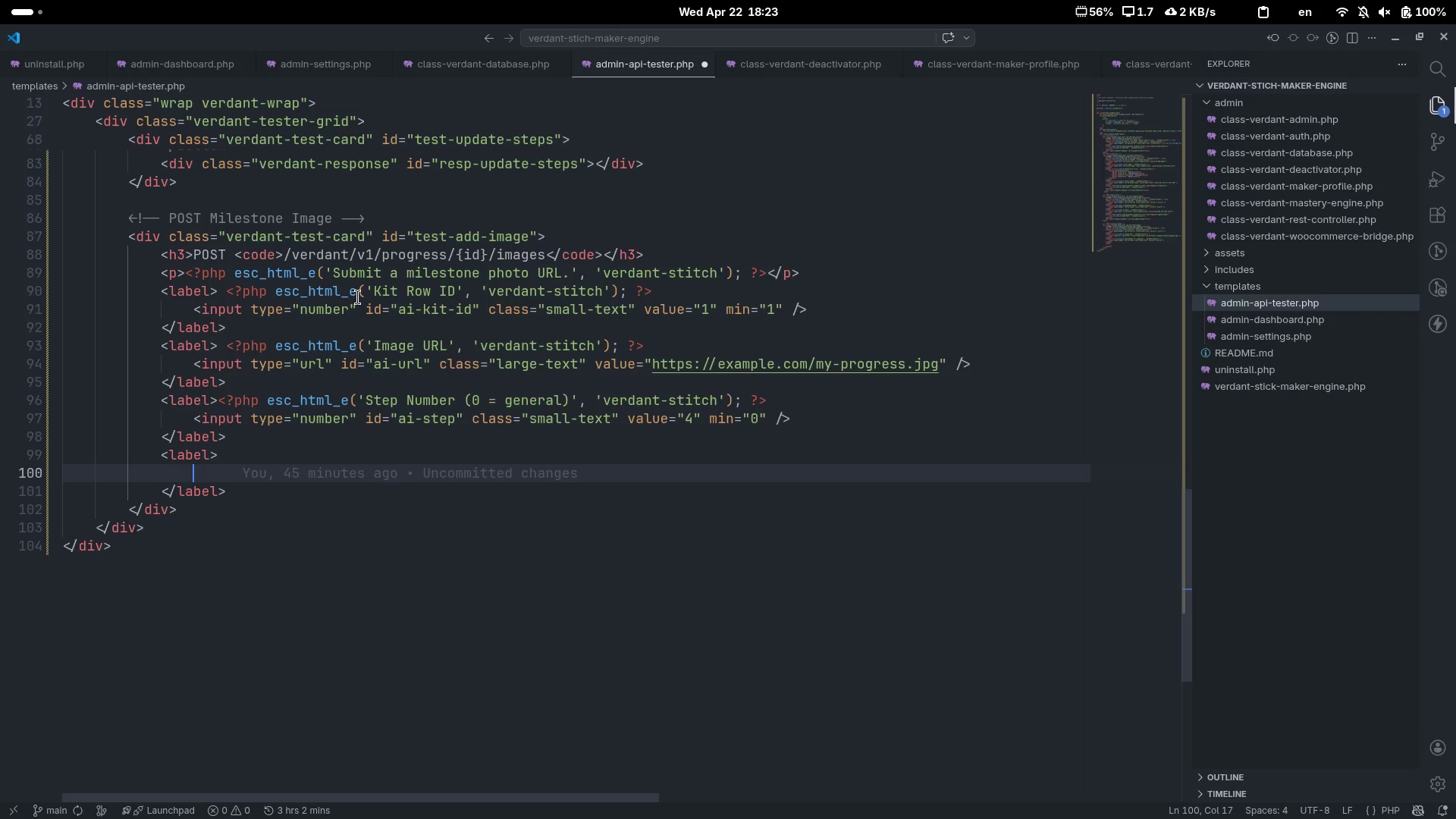 
key(ArrowUp)
 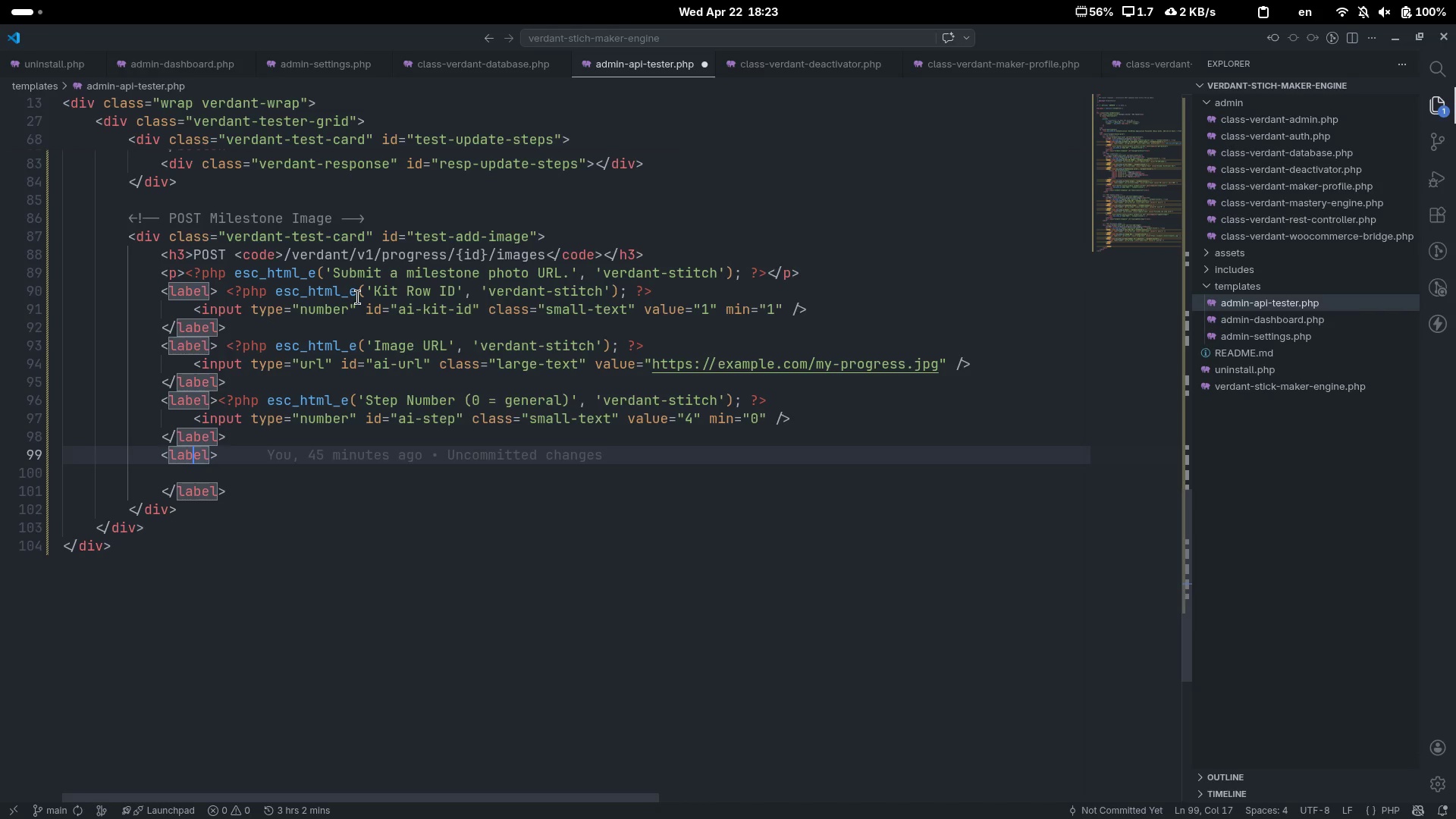 
key(Control+ControlLeft)
 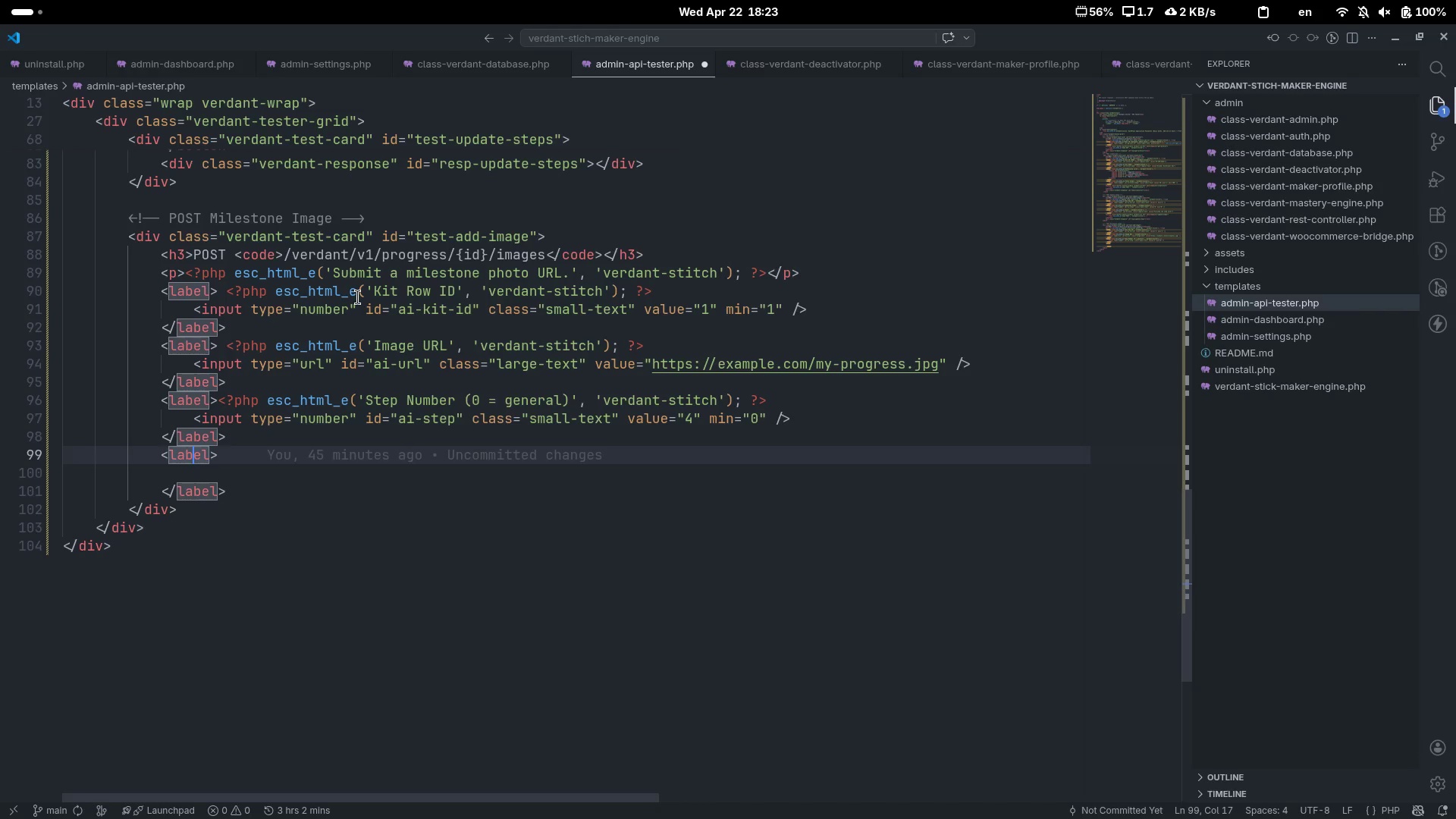 
key(Control+ArrowRight)
 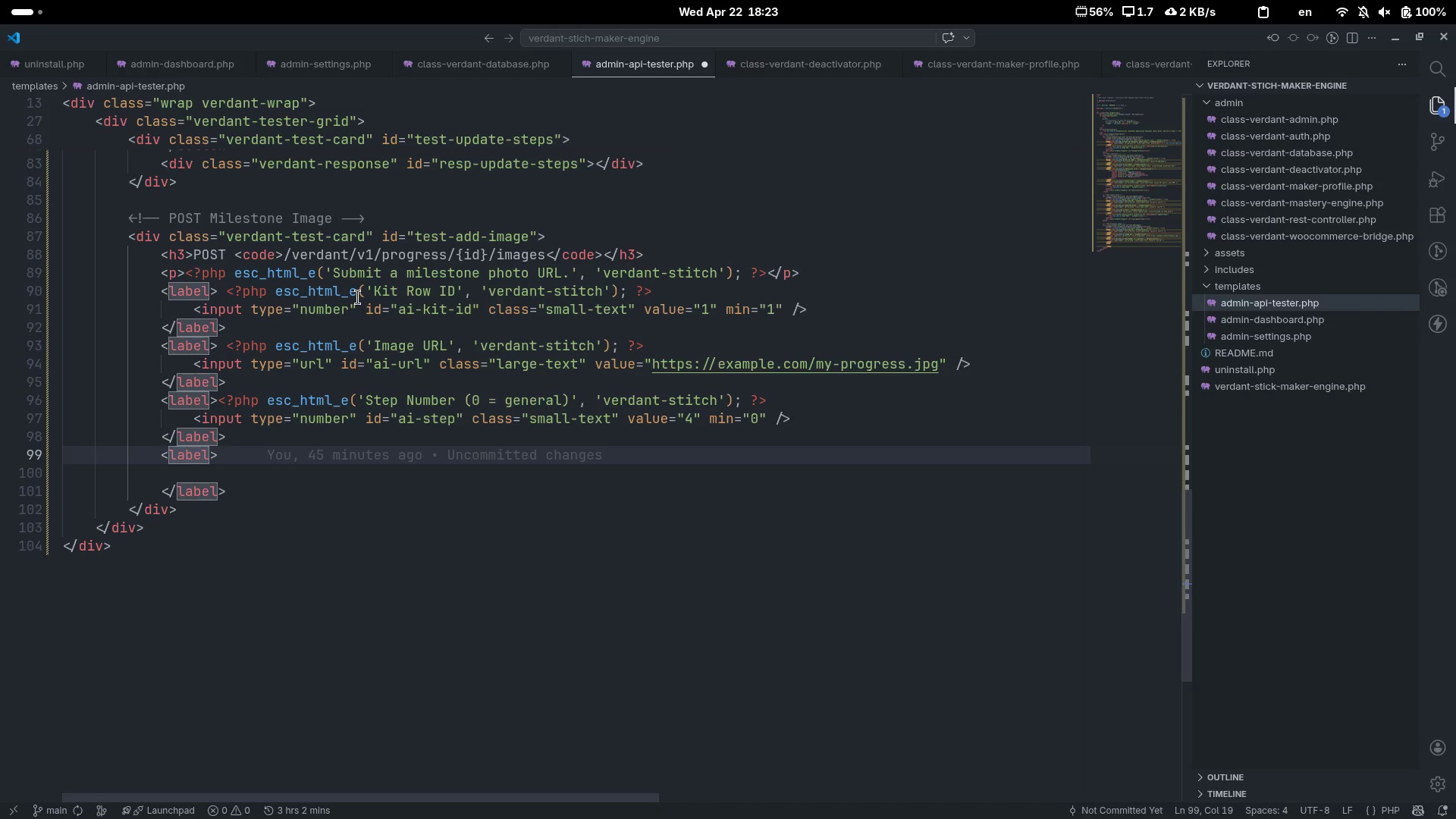 
key(ArrowRight)
 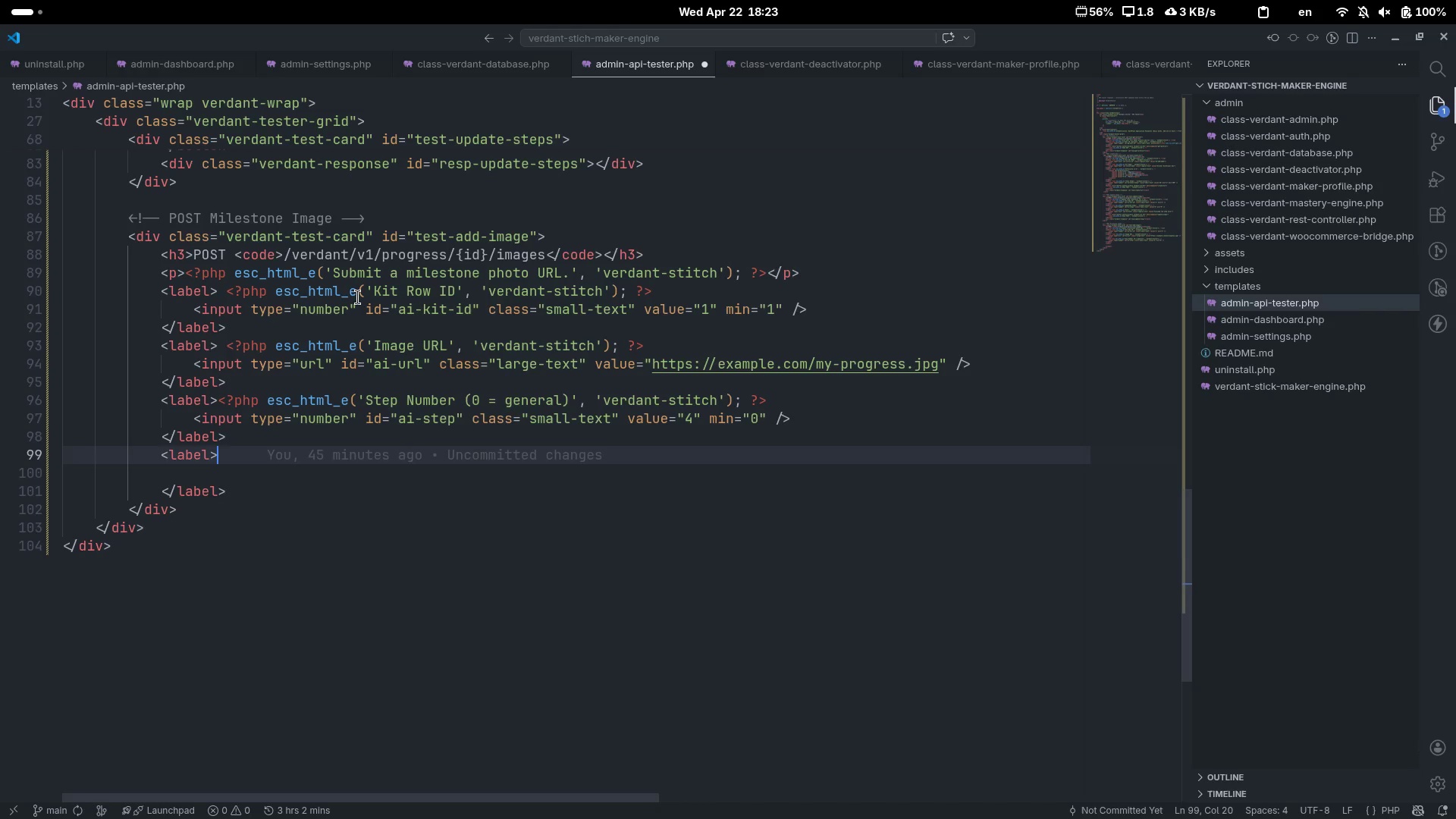 
wait(7.05)
 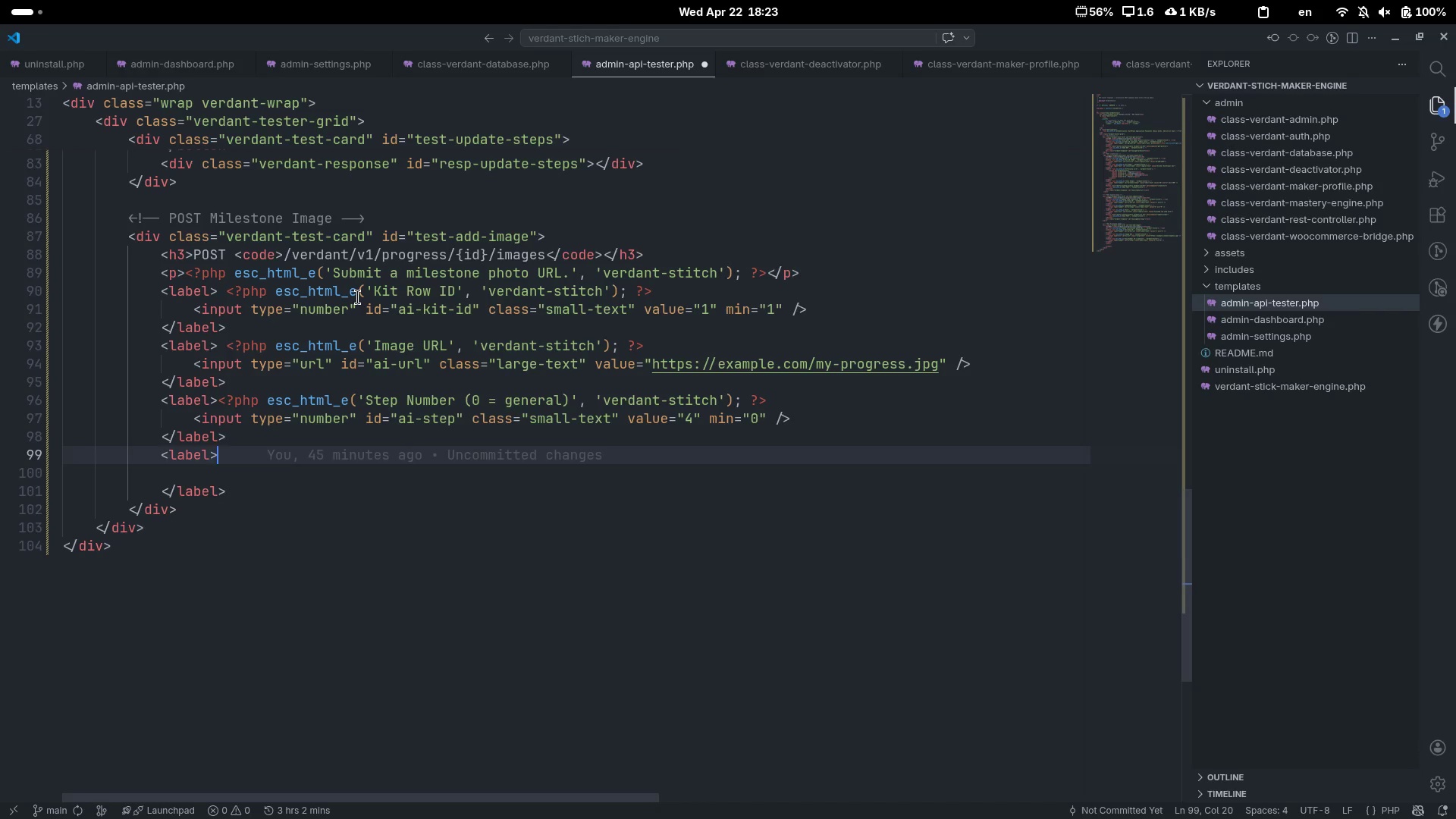 
key(Shift+Comma)
 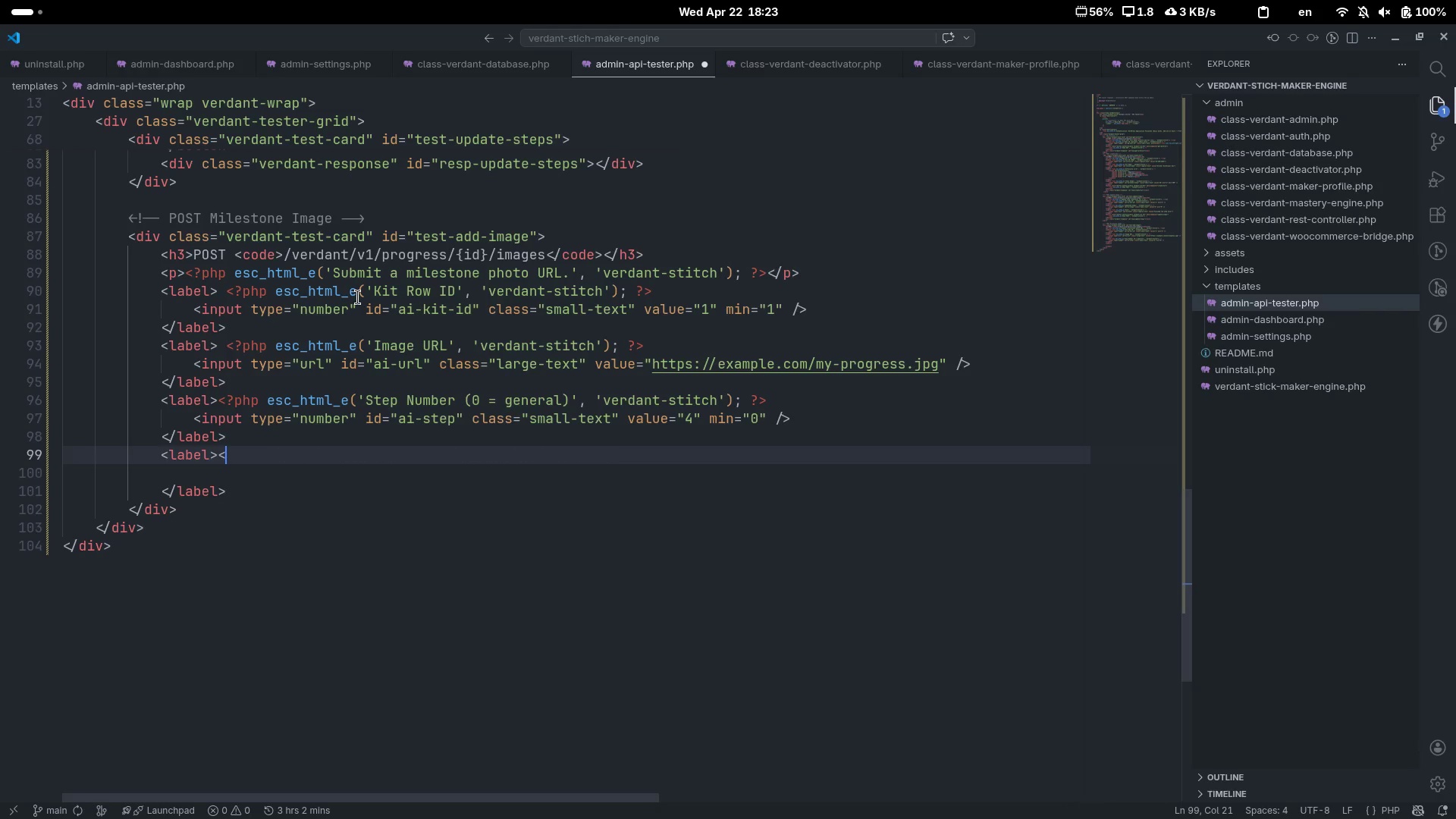 
key(Shift+Slash)
 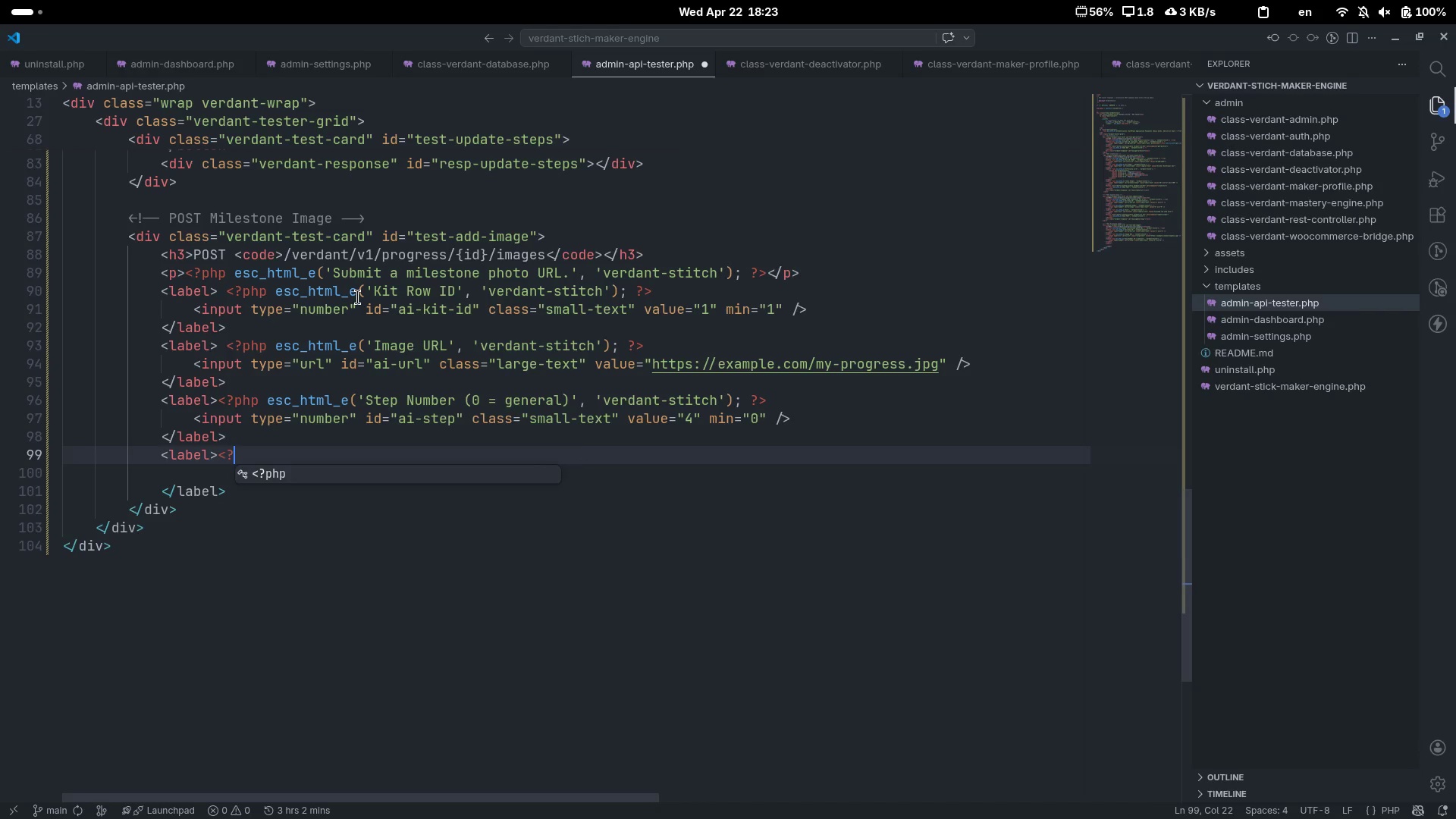 
key(Tab)
 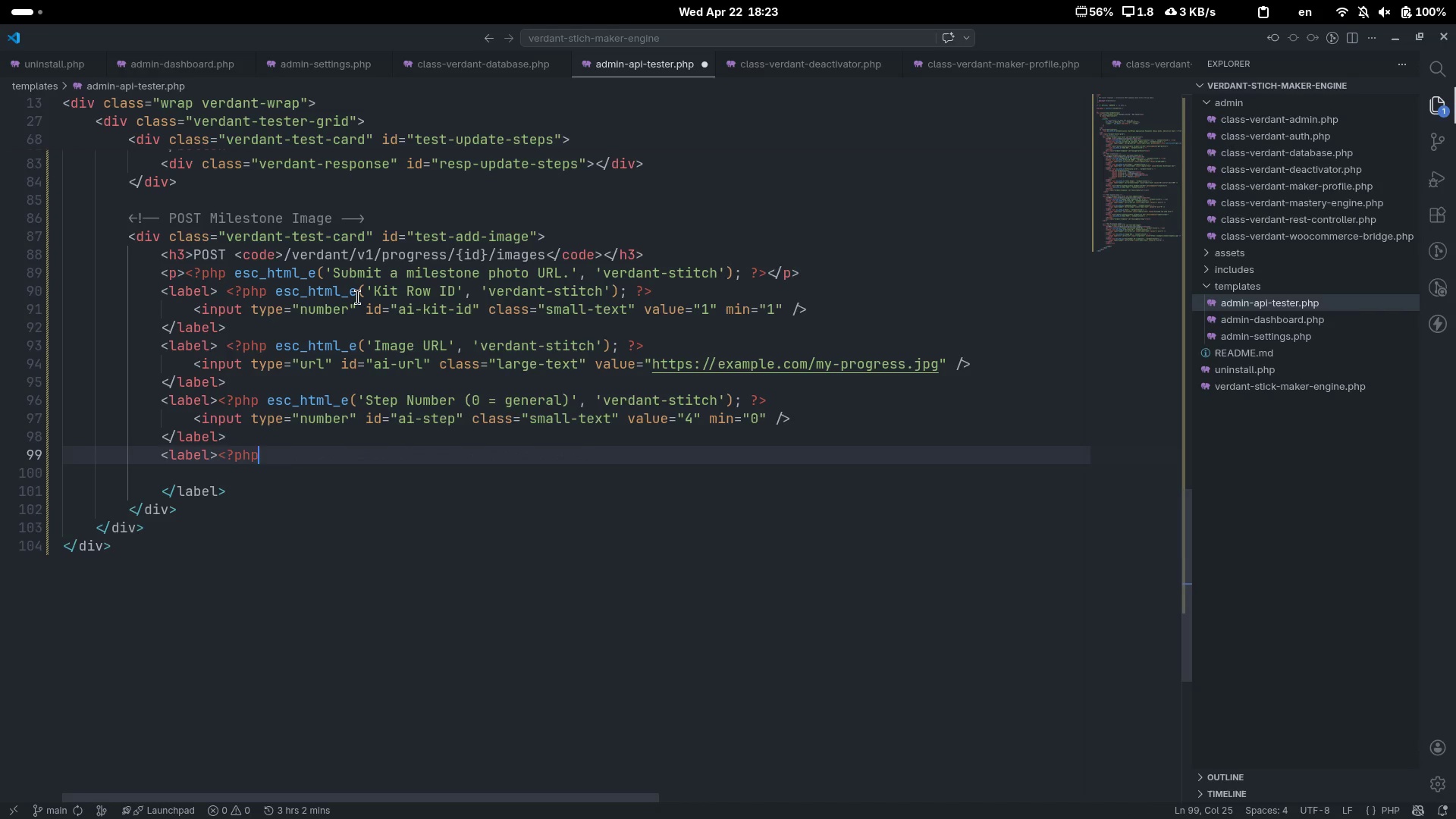 
key(Space)
 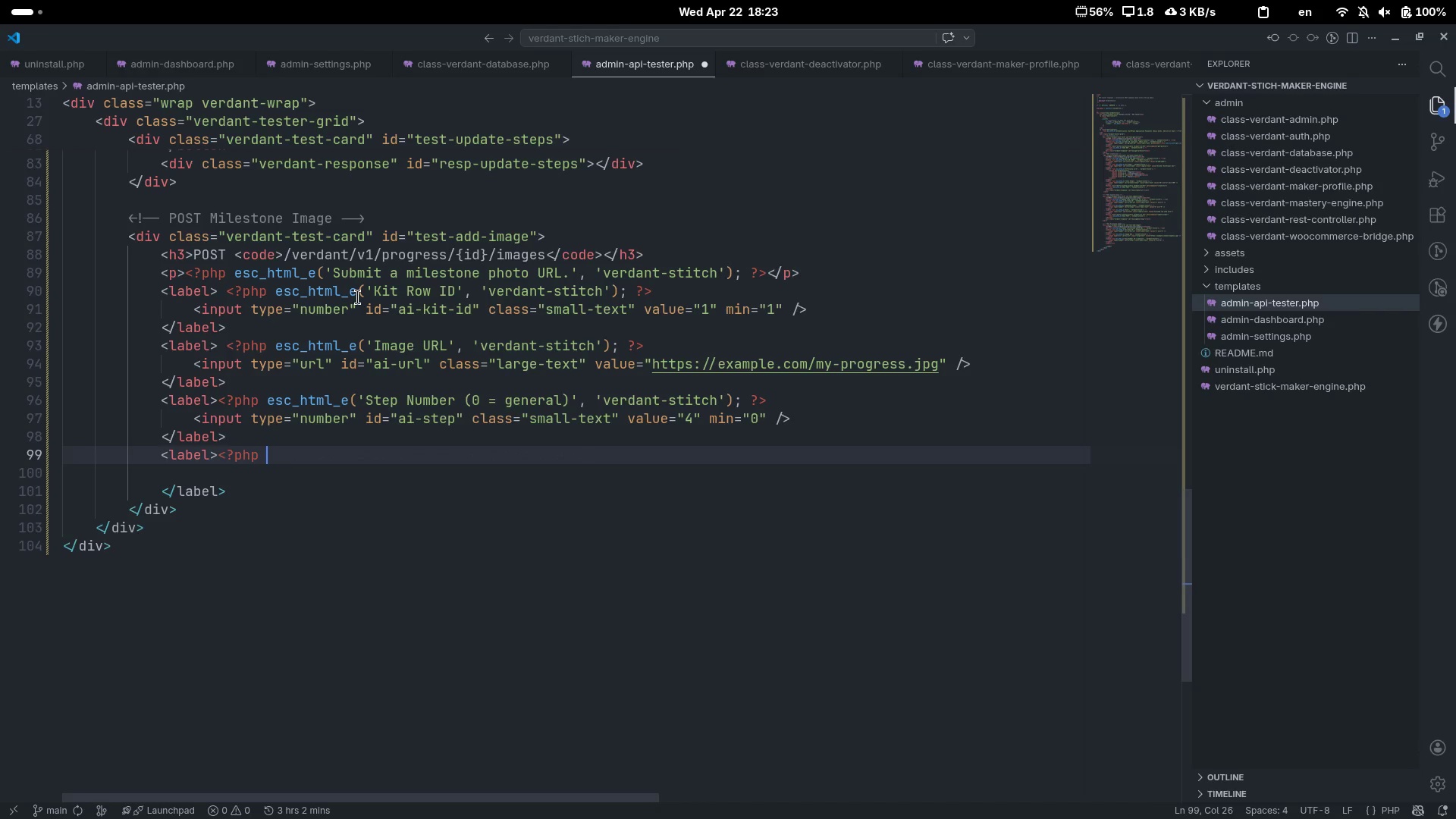 
key(Shift+Slash)
 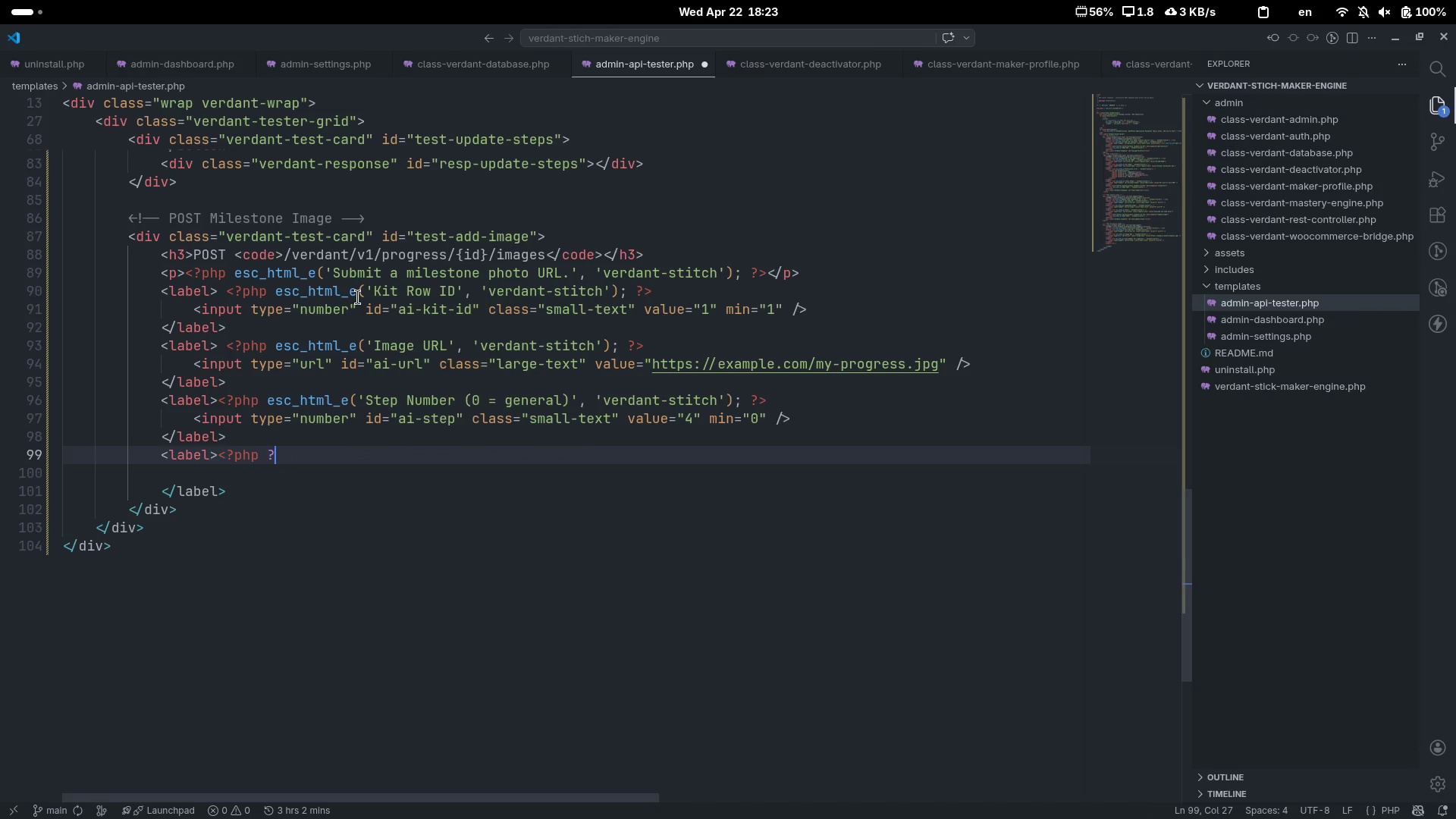 
key(Shift+Period)
 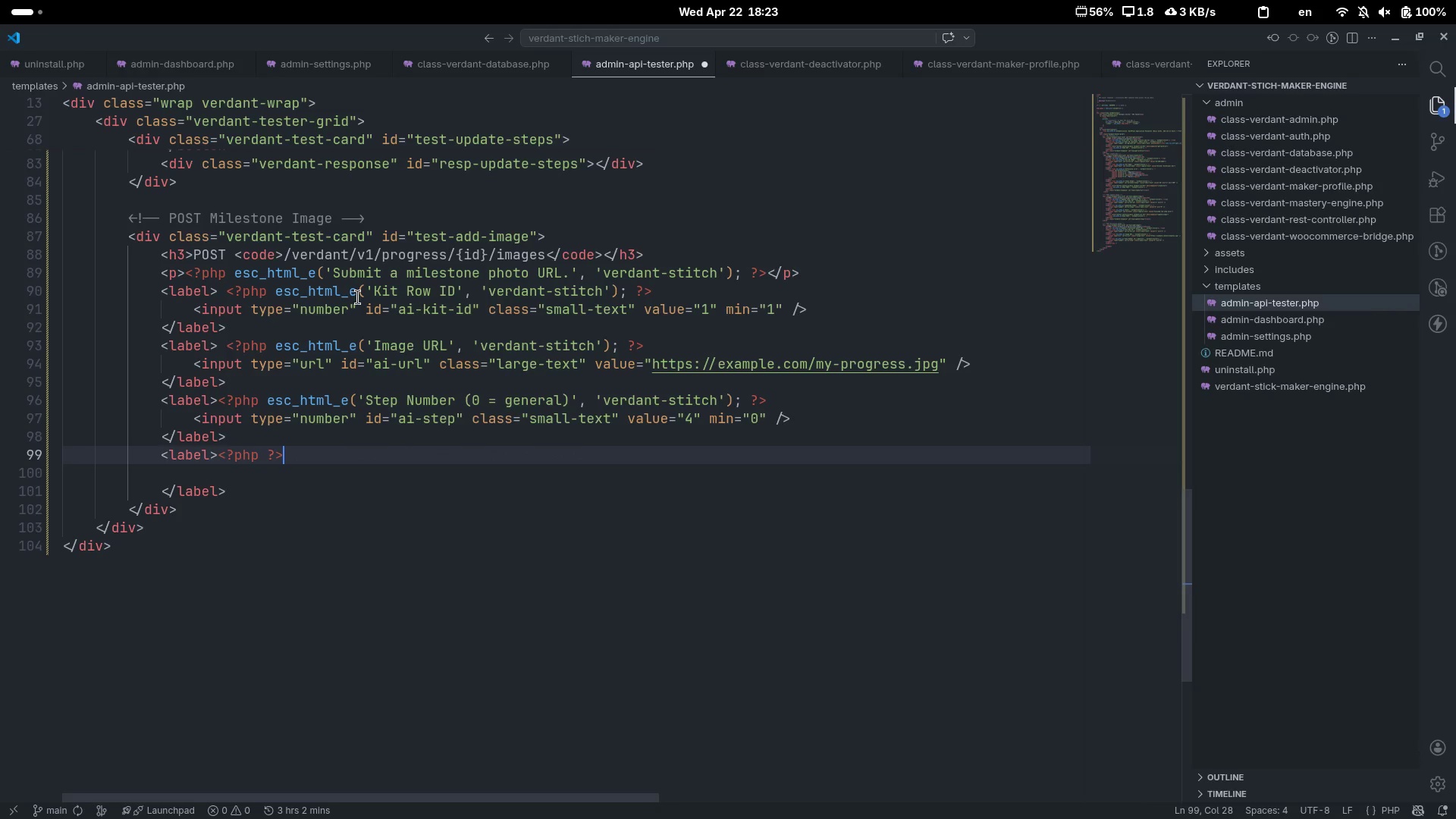 
key(ArrowLeft)
 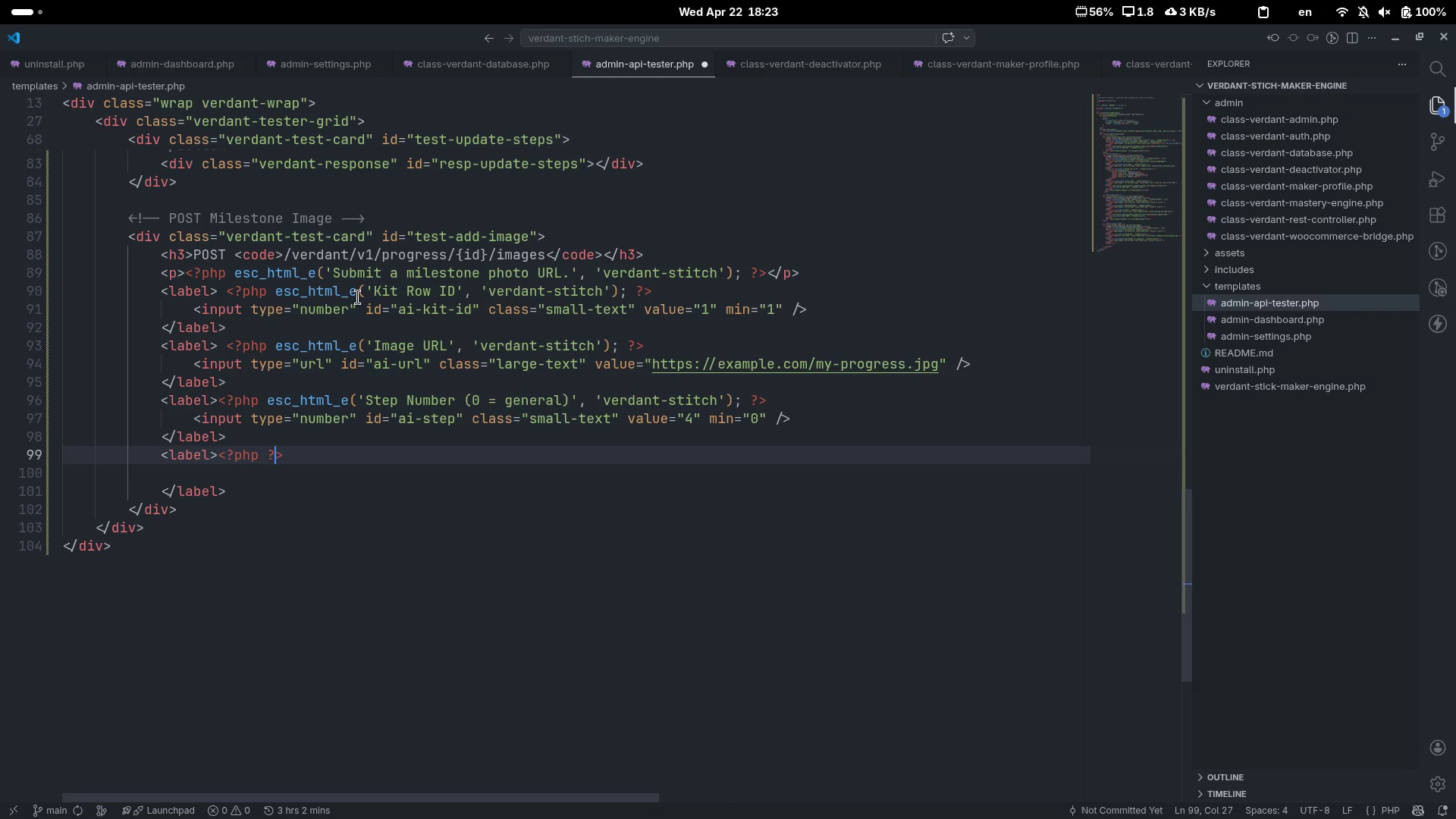 
key(ArrowLeft)
 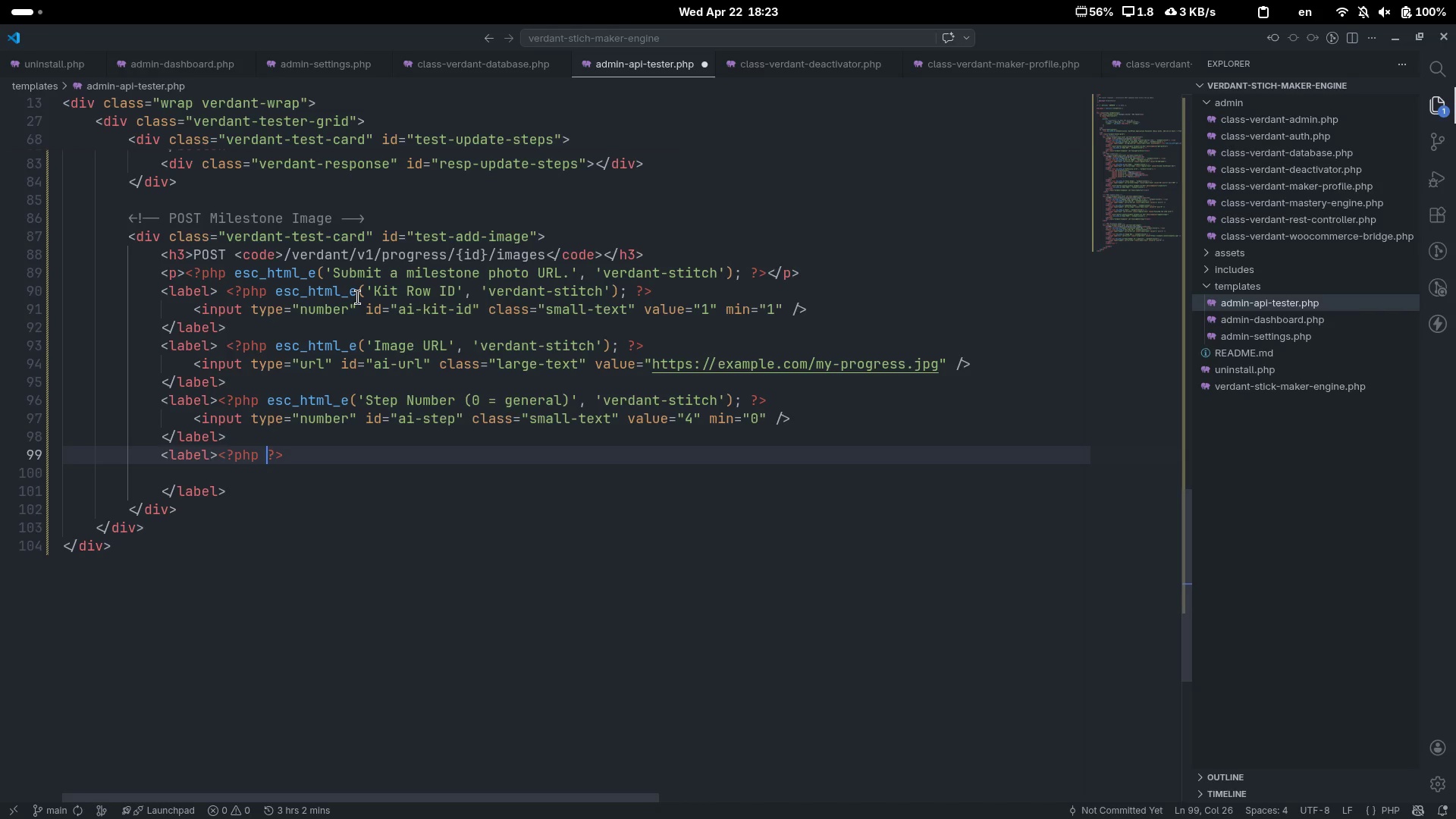 
key(ArrowLeft)
 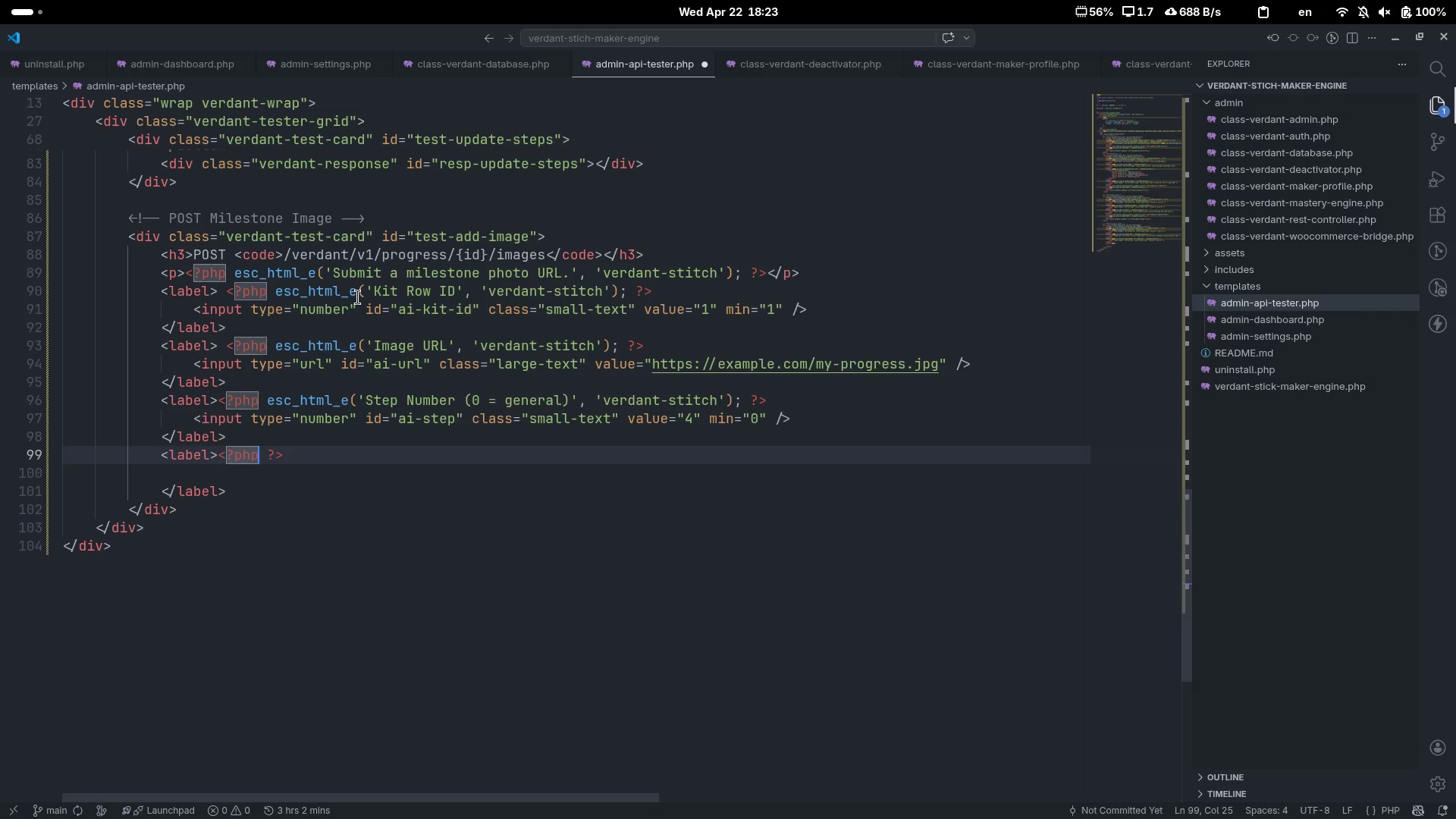 
type( esc+)
key(Backspace)
type(_htl)
 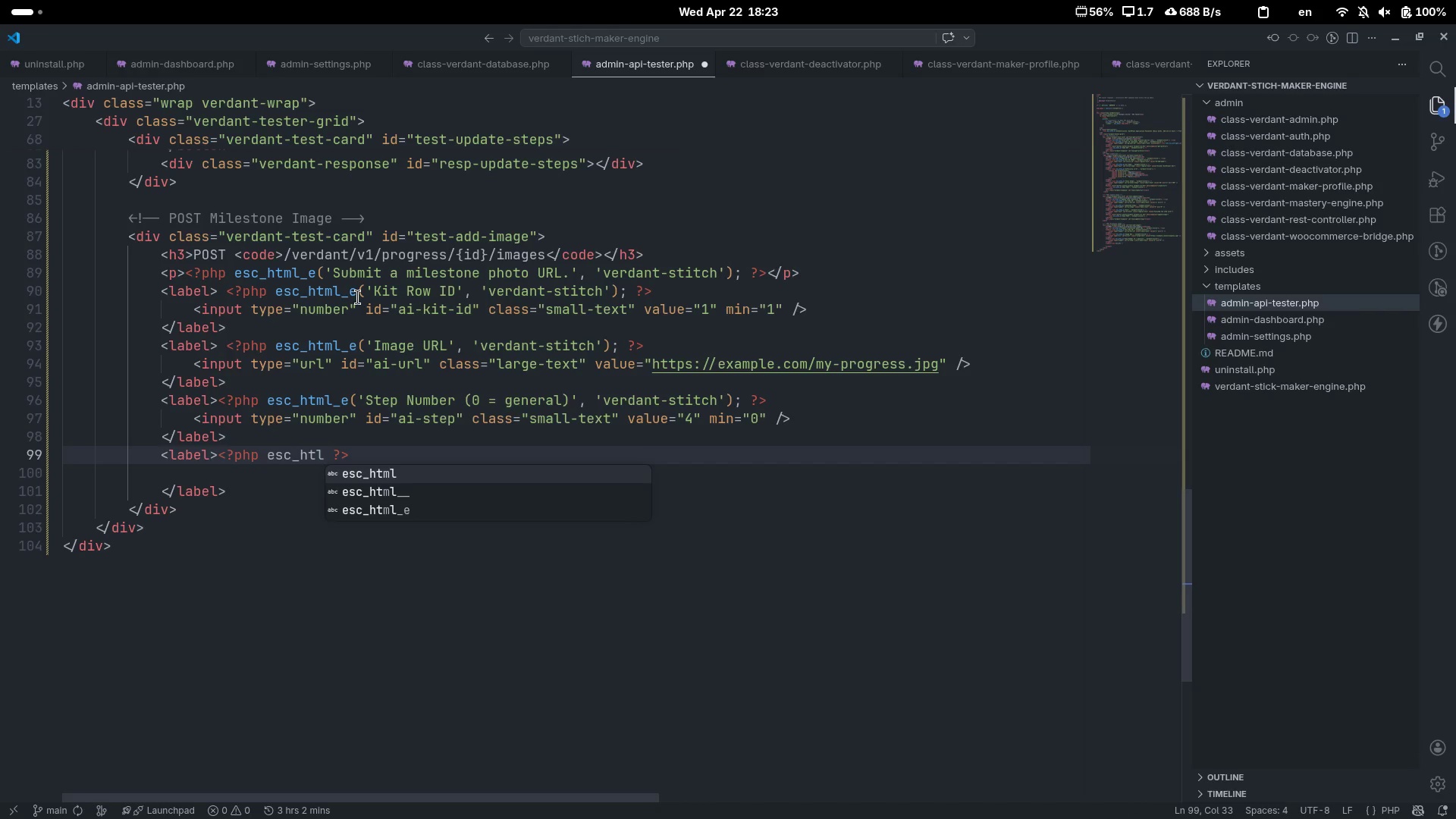 
key(ArrowDown)
 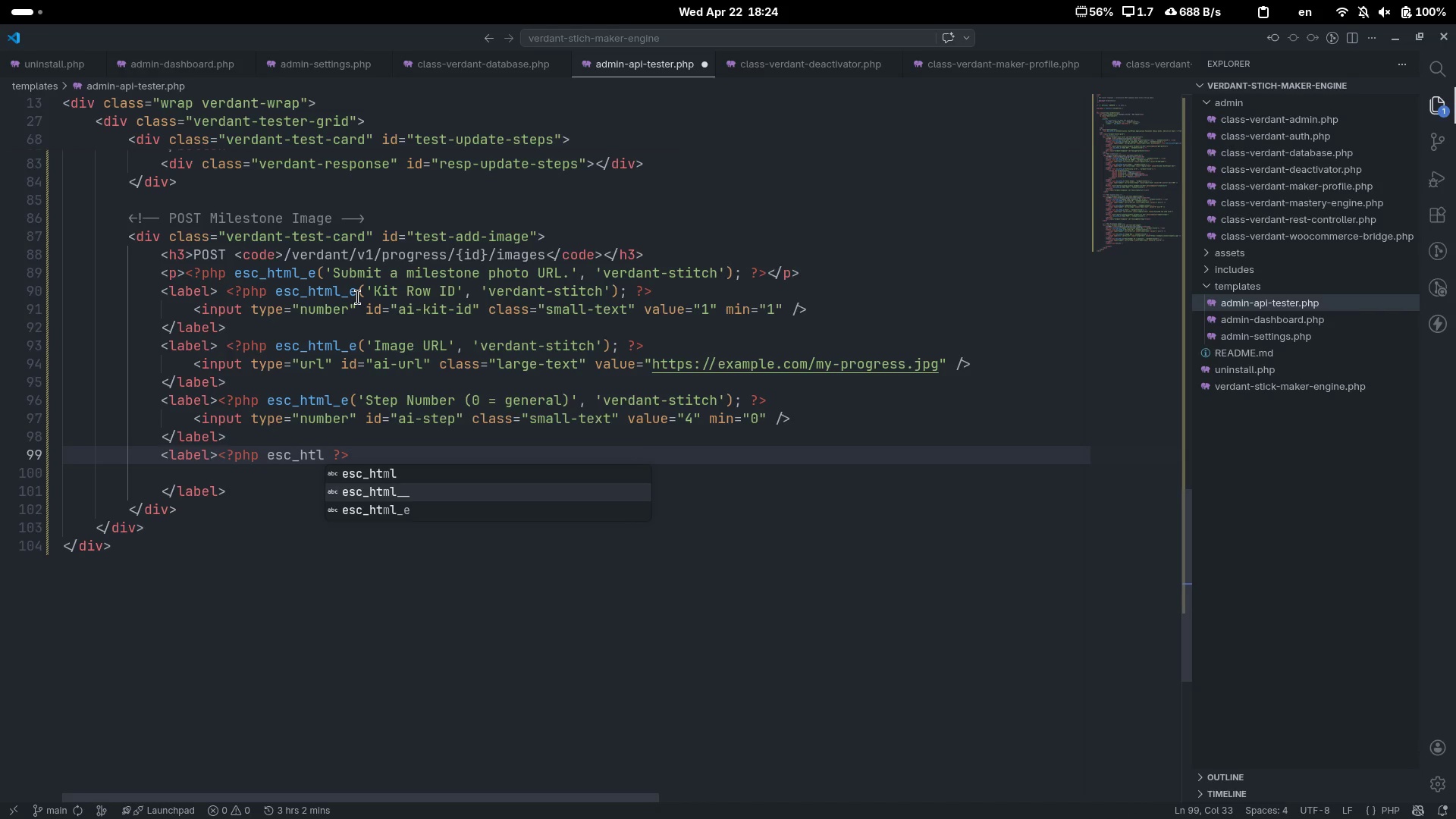 
key(ArrowDown)
 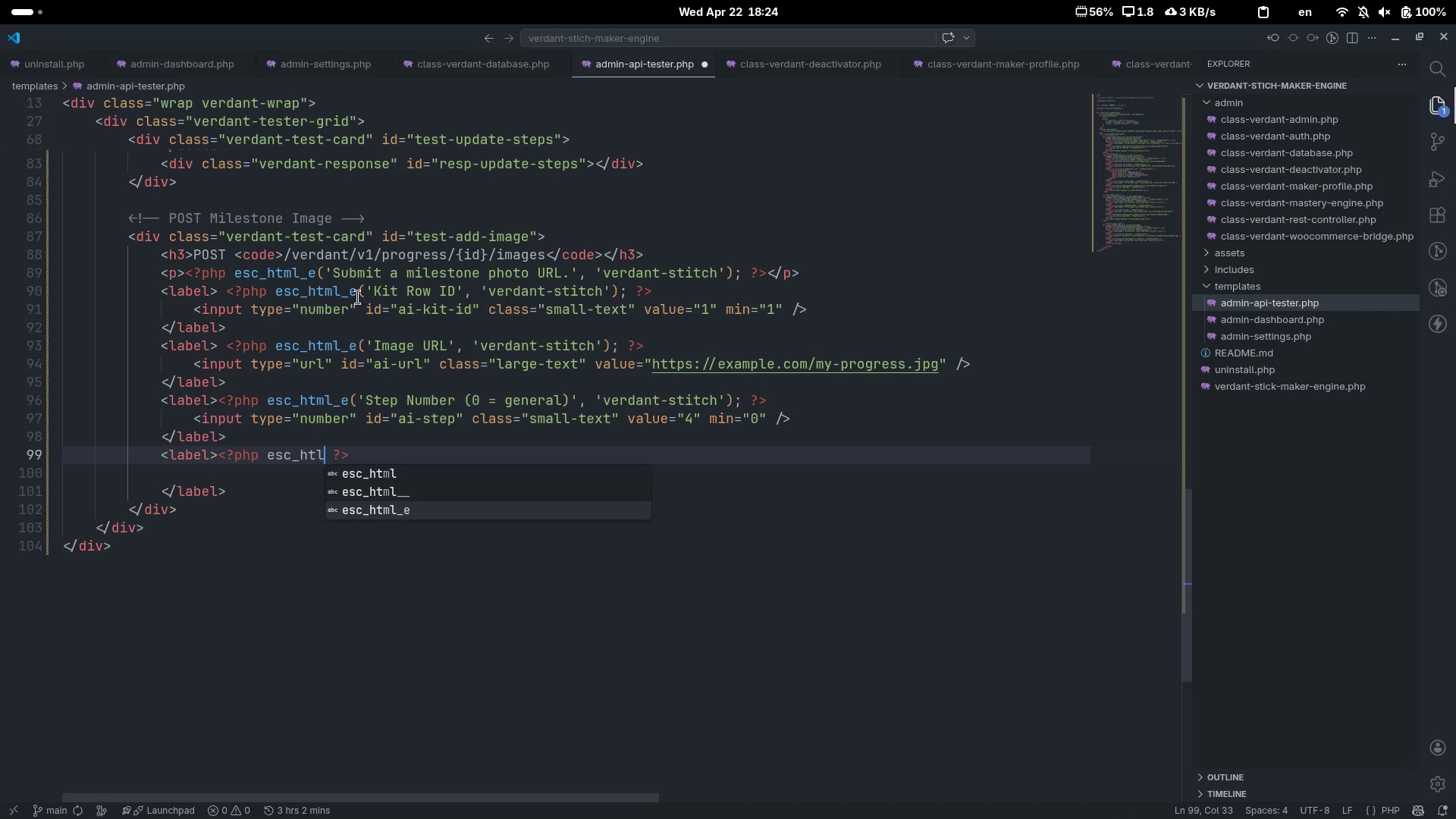 
key(Enter)
 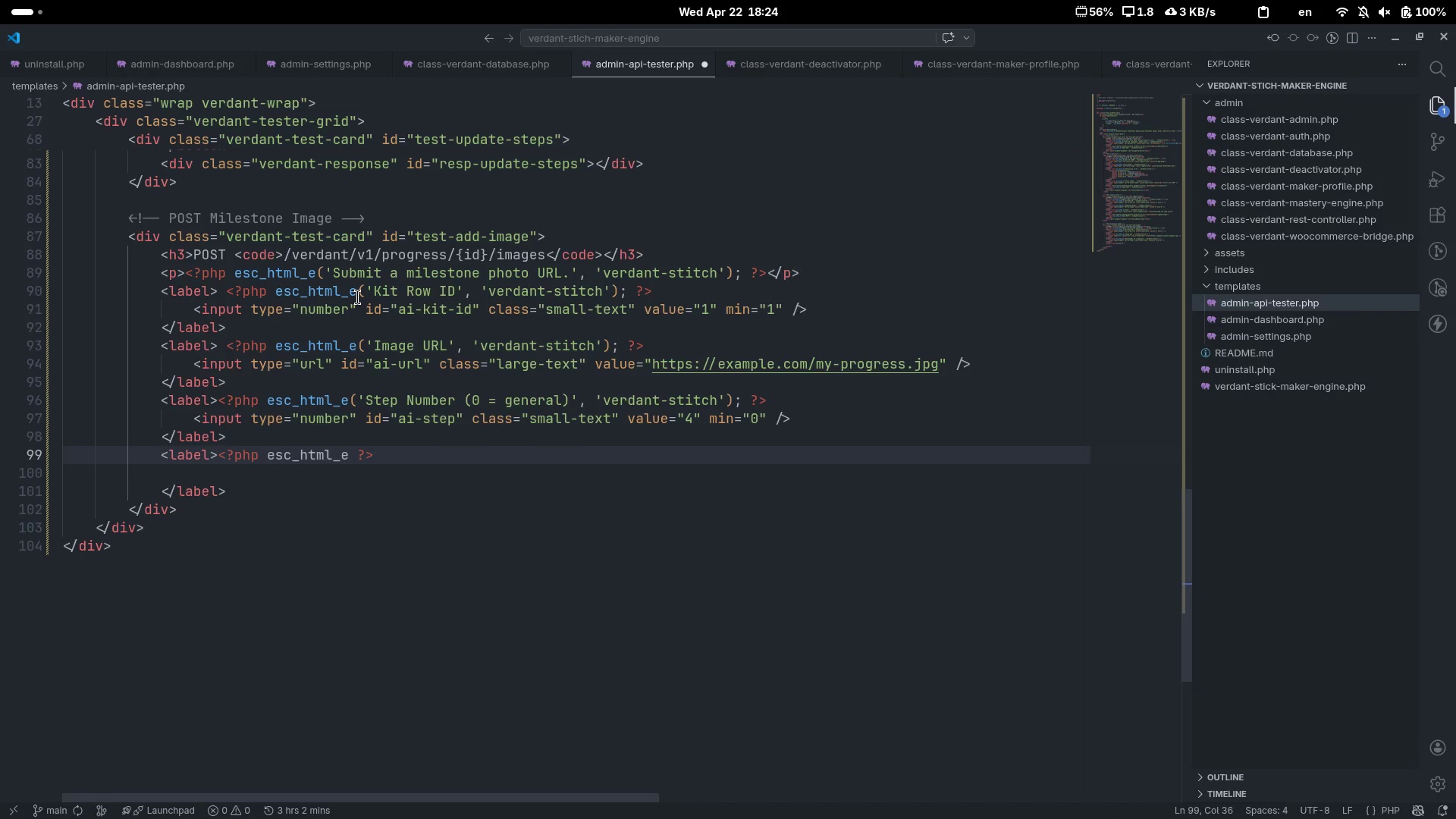 
type(('Capton)
 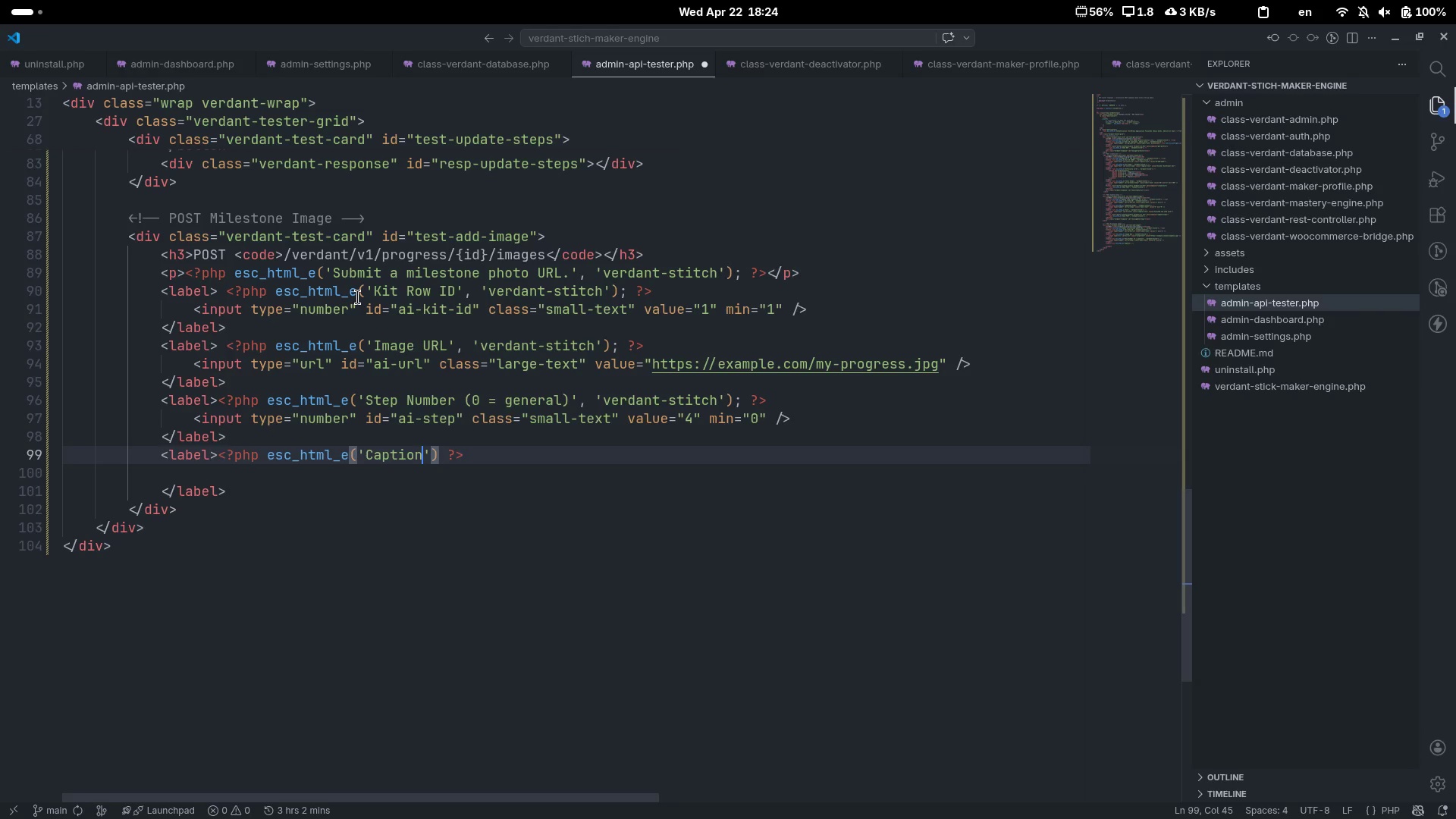 
hold_key(key=I, duration=0.36)
 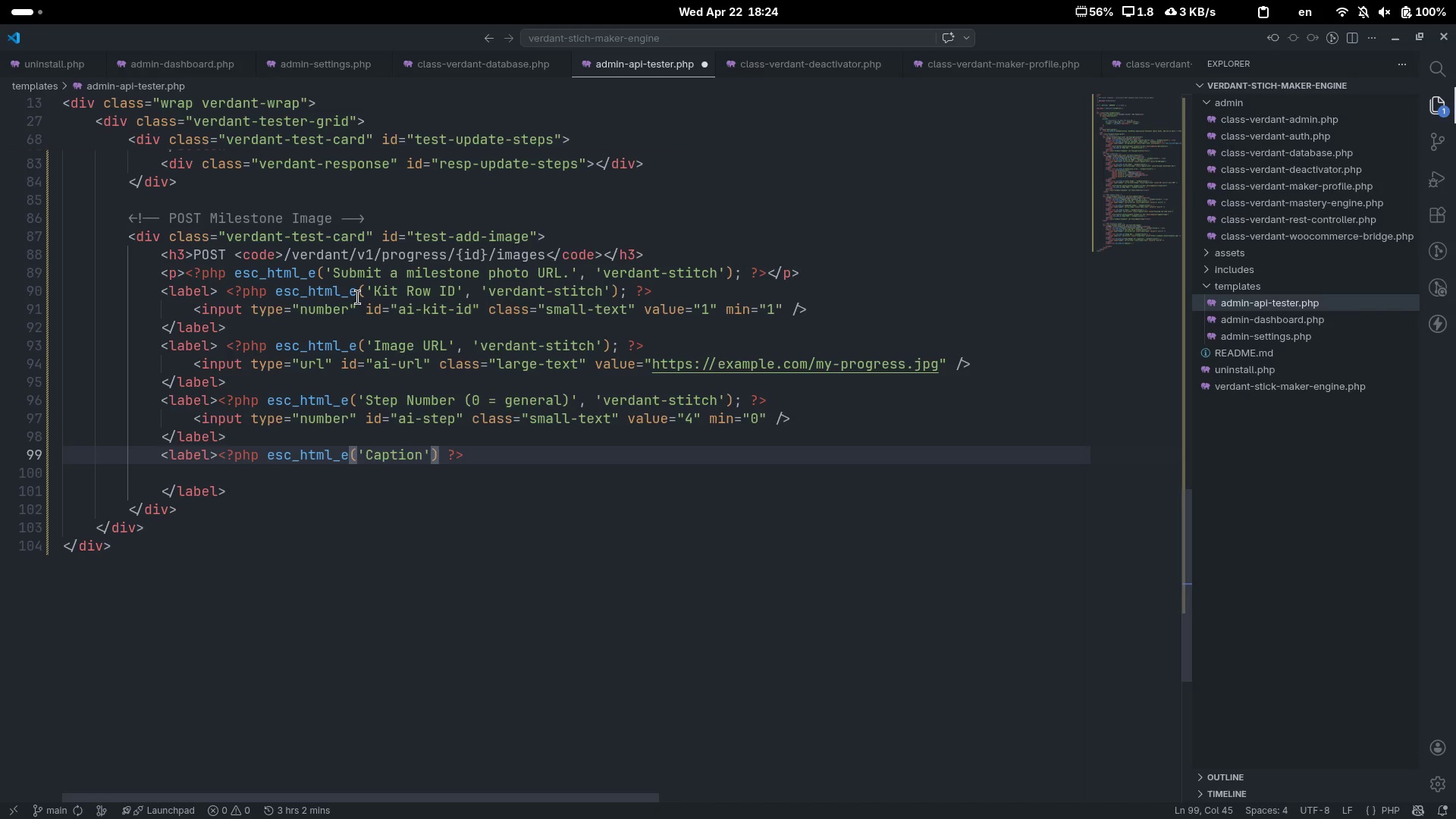 
key(ArrowRight)
 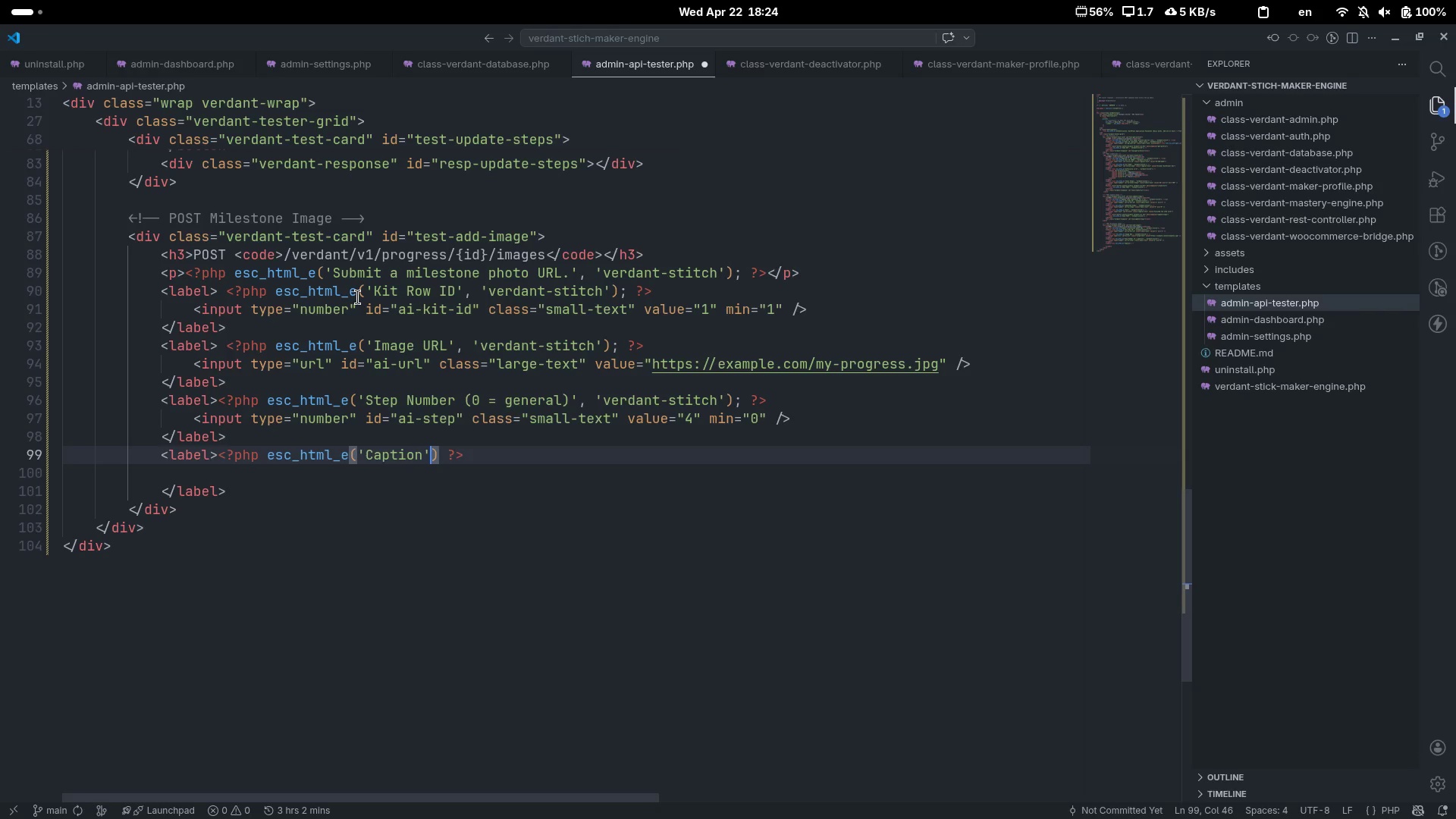 
type( )
key(Backspace)
type(, 'verdant-stitch)
 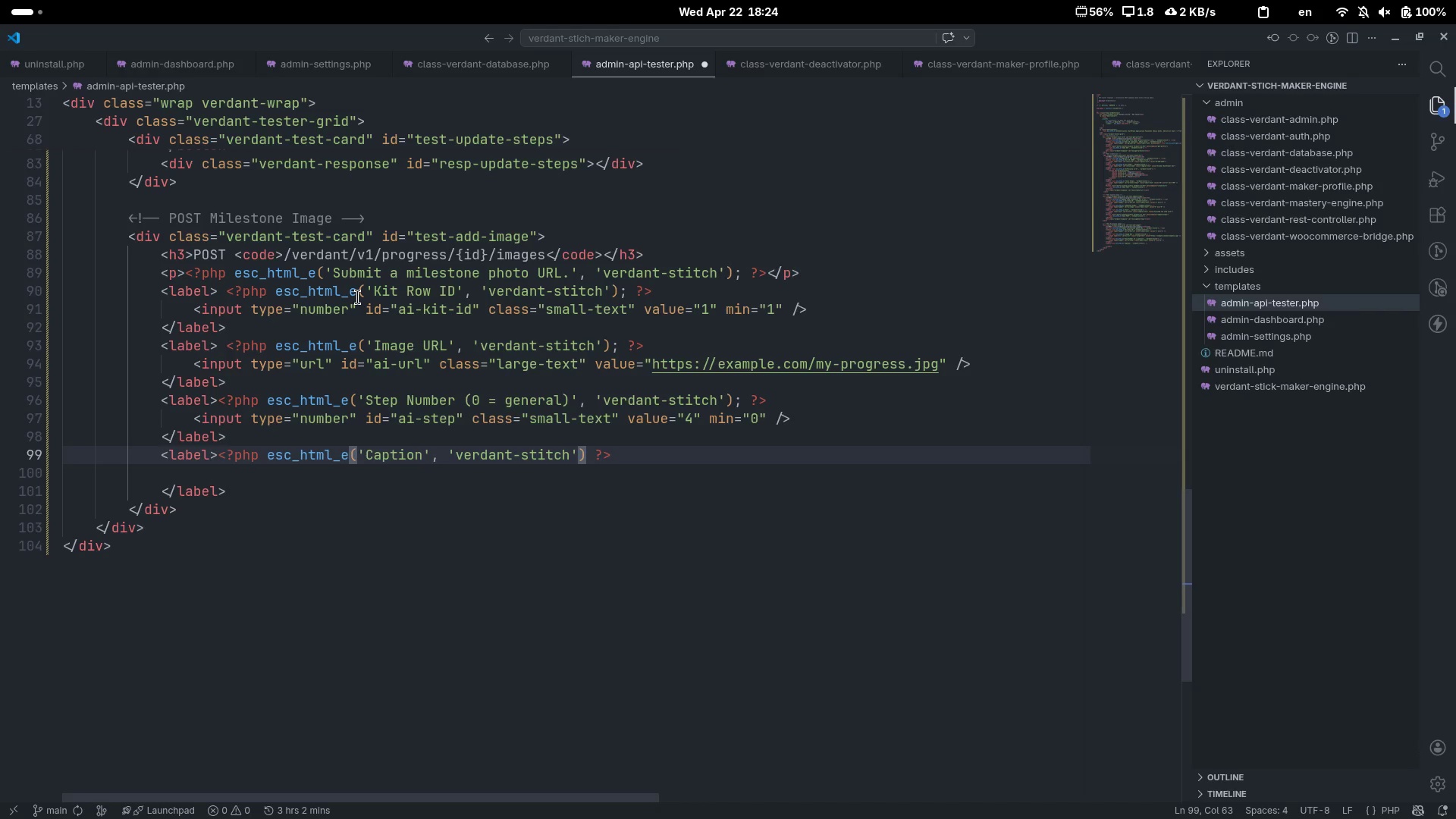 
key(ArrowRight)
 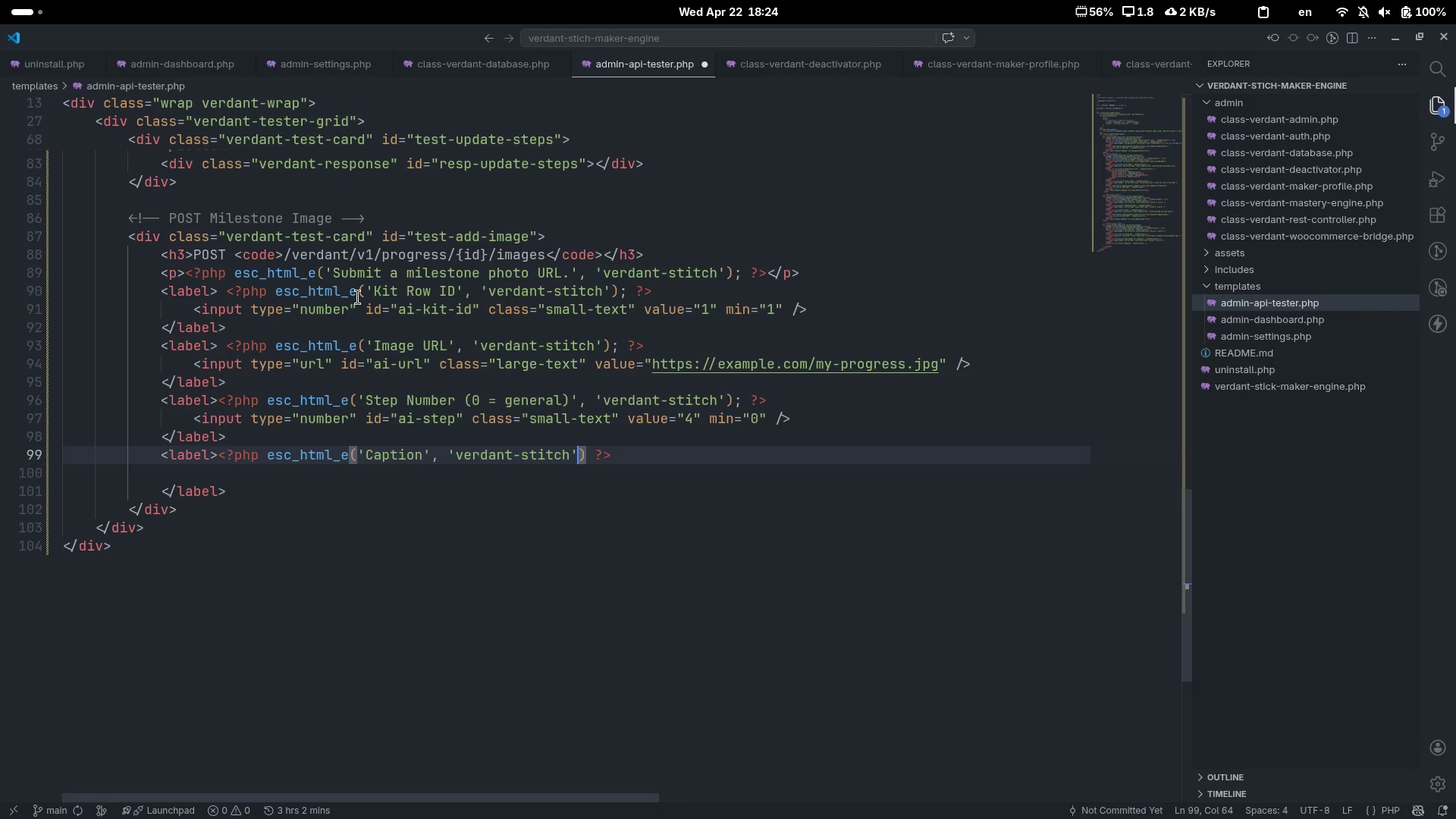 
key(ArrowRight)
 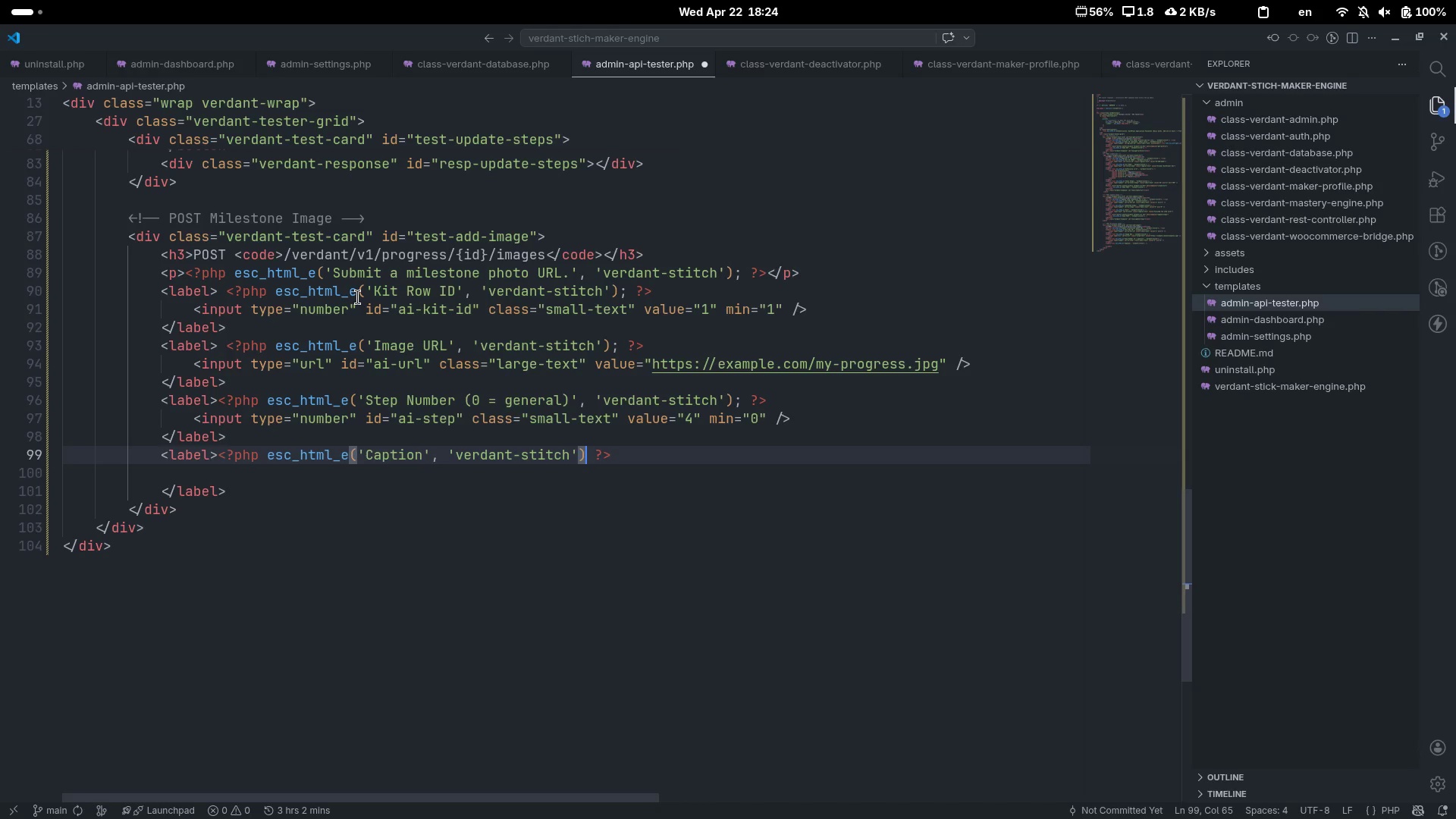 
key(Semicolon)
 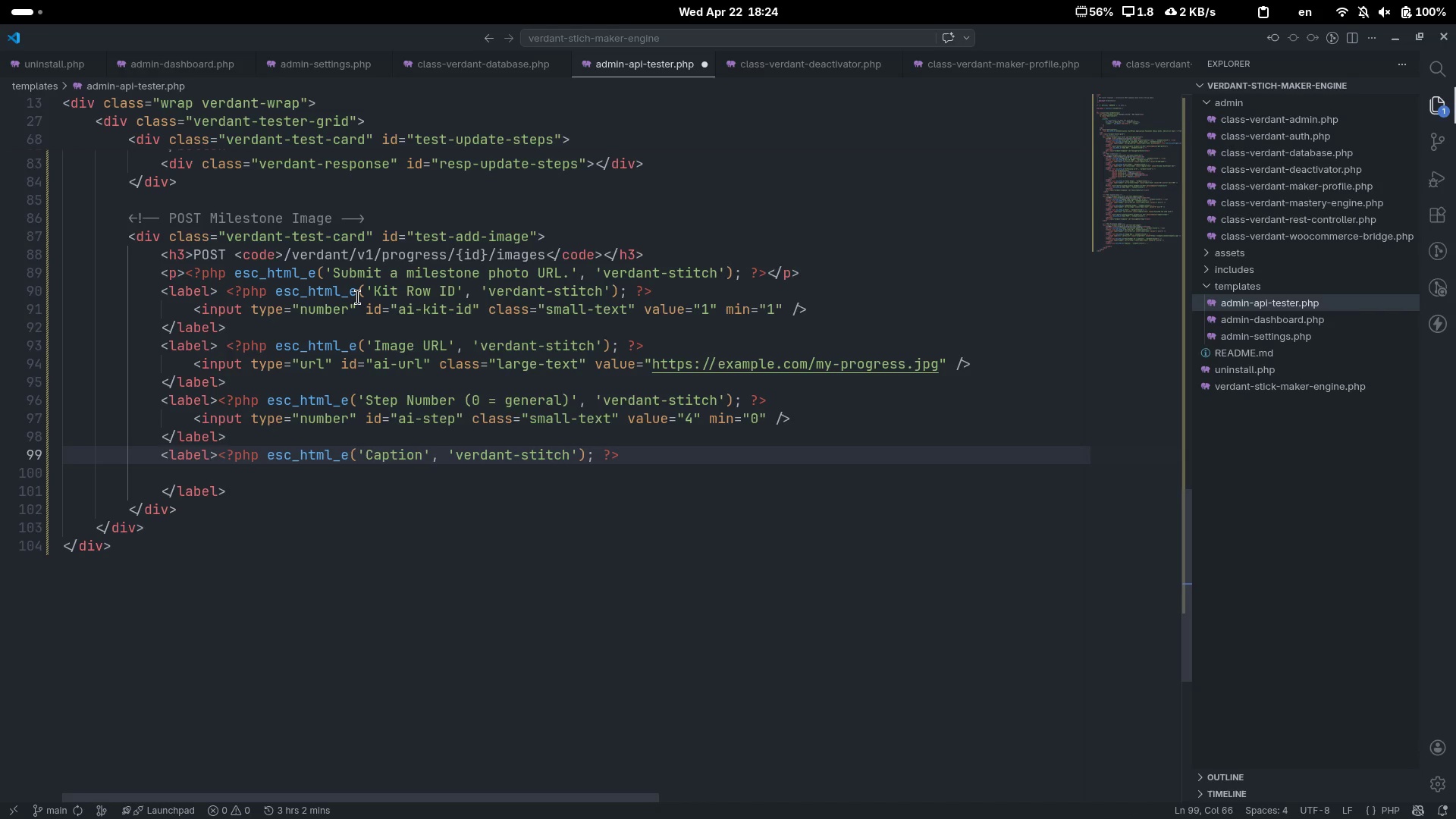 
key(ArrowDown)
 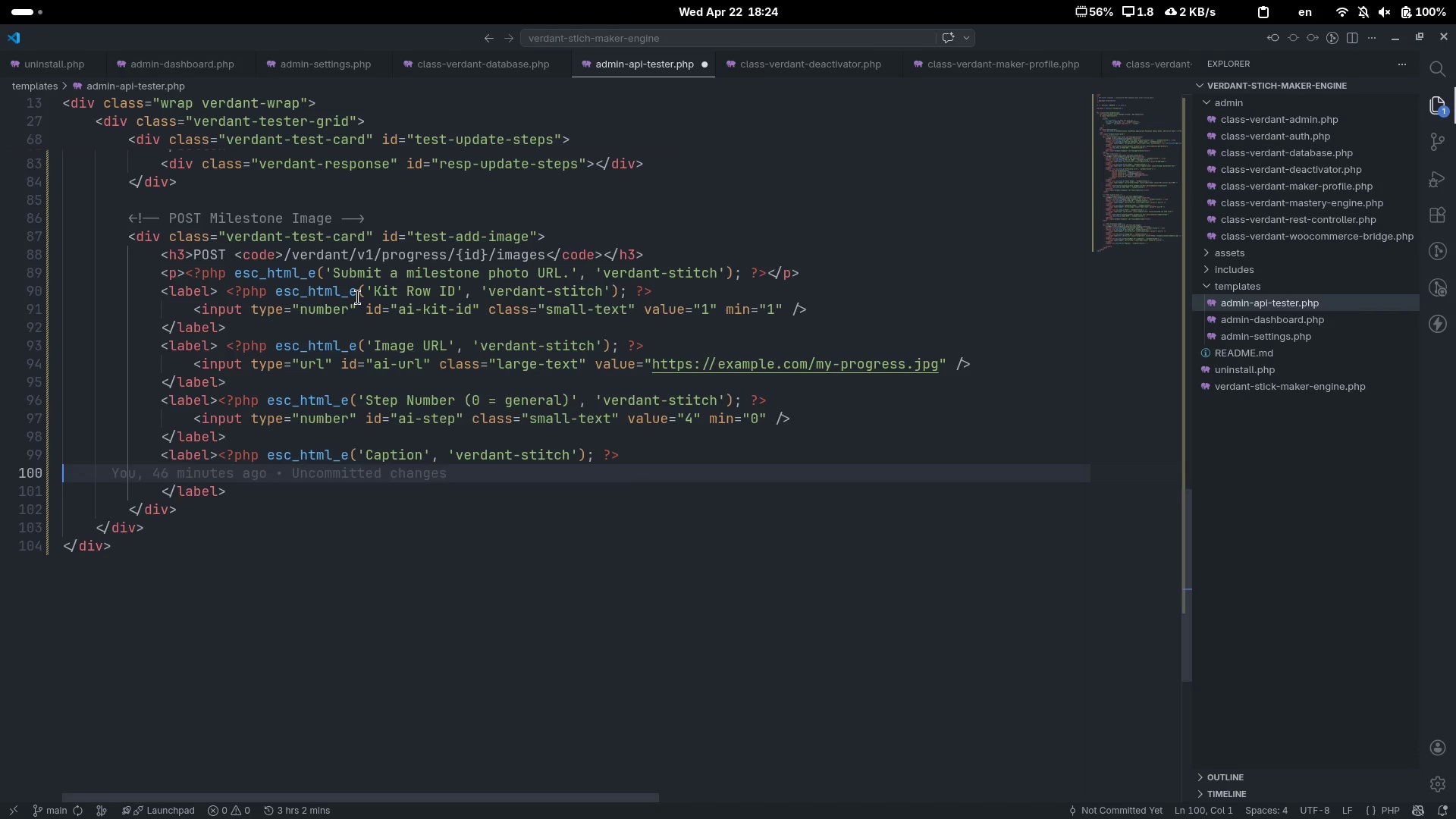 
key(Tab)
 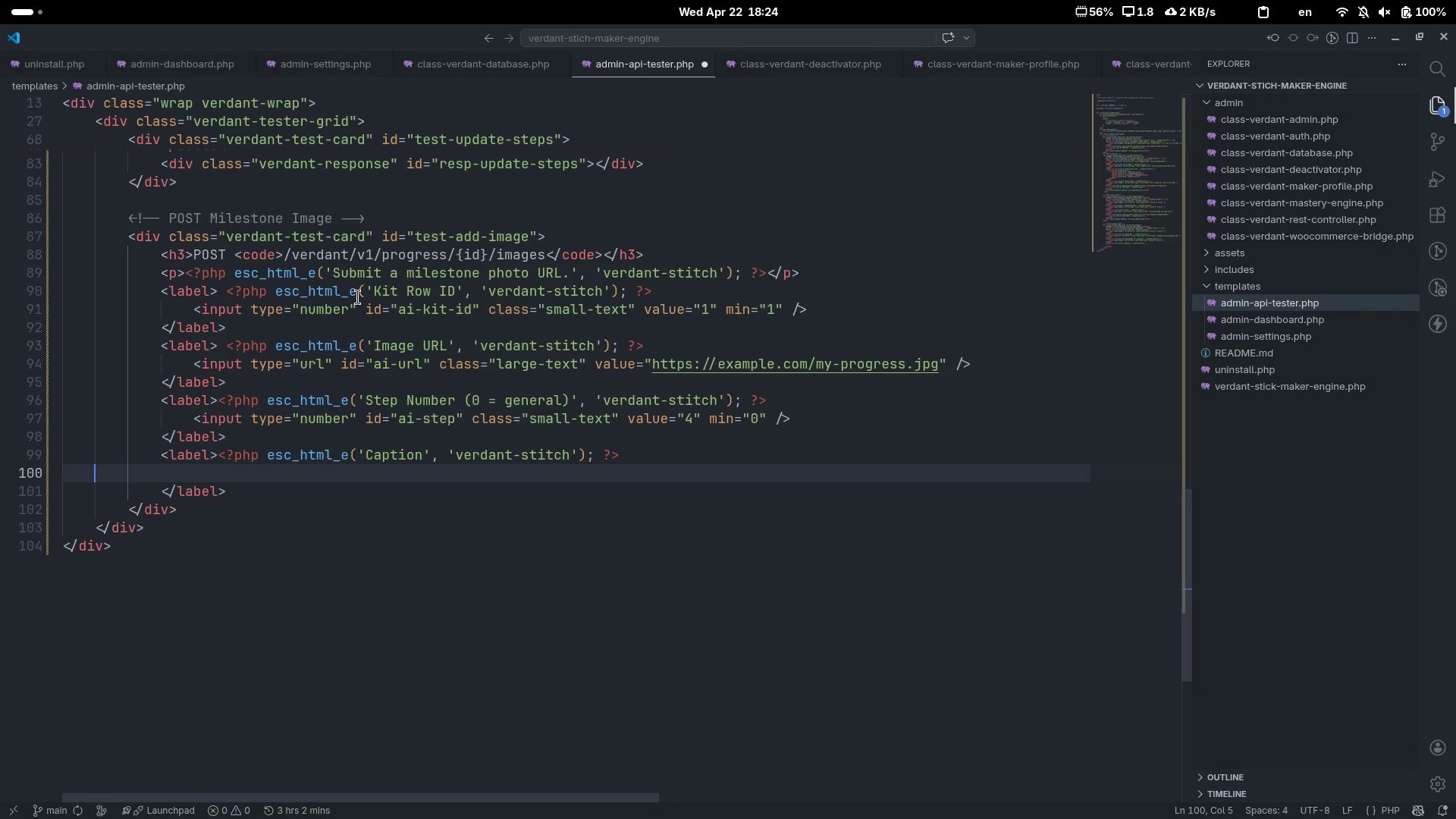 
key(Tab)
 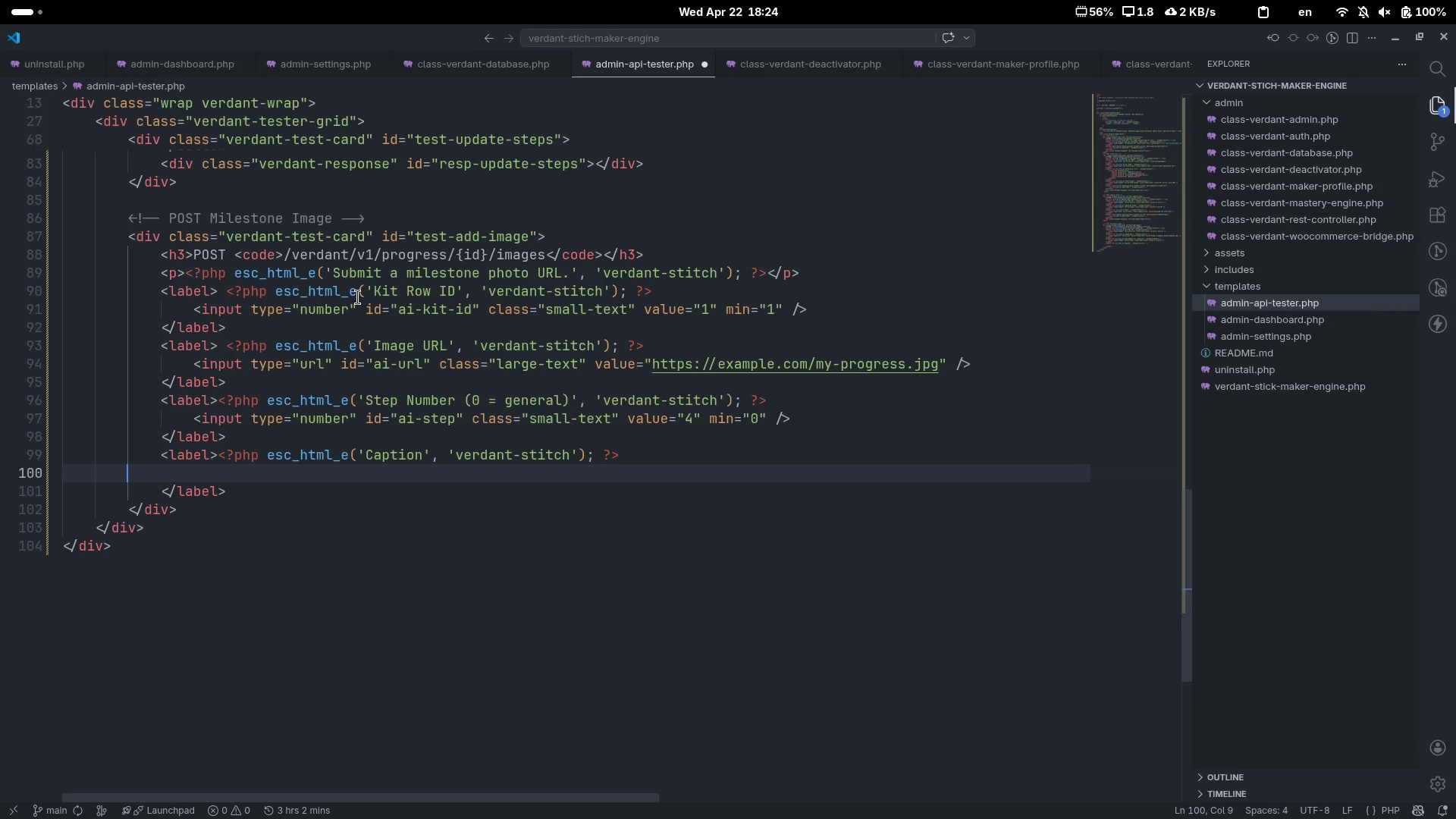 
key(Tab)
 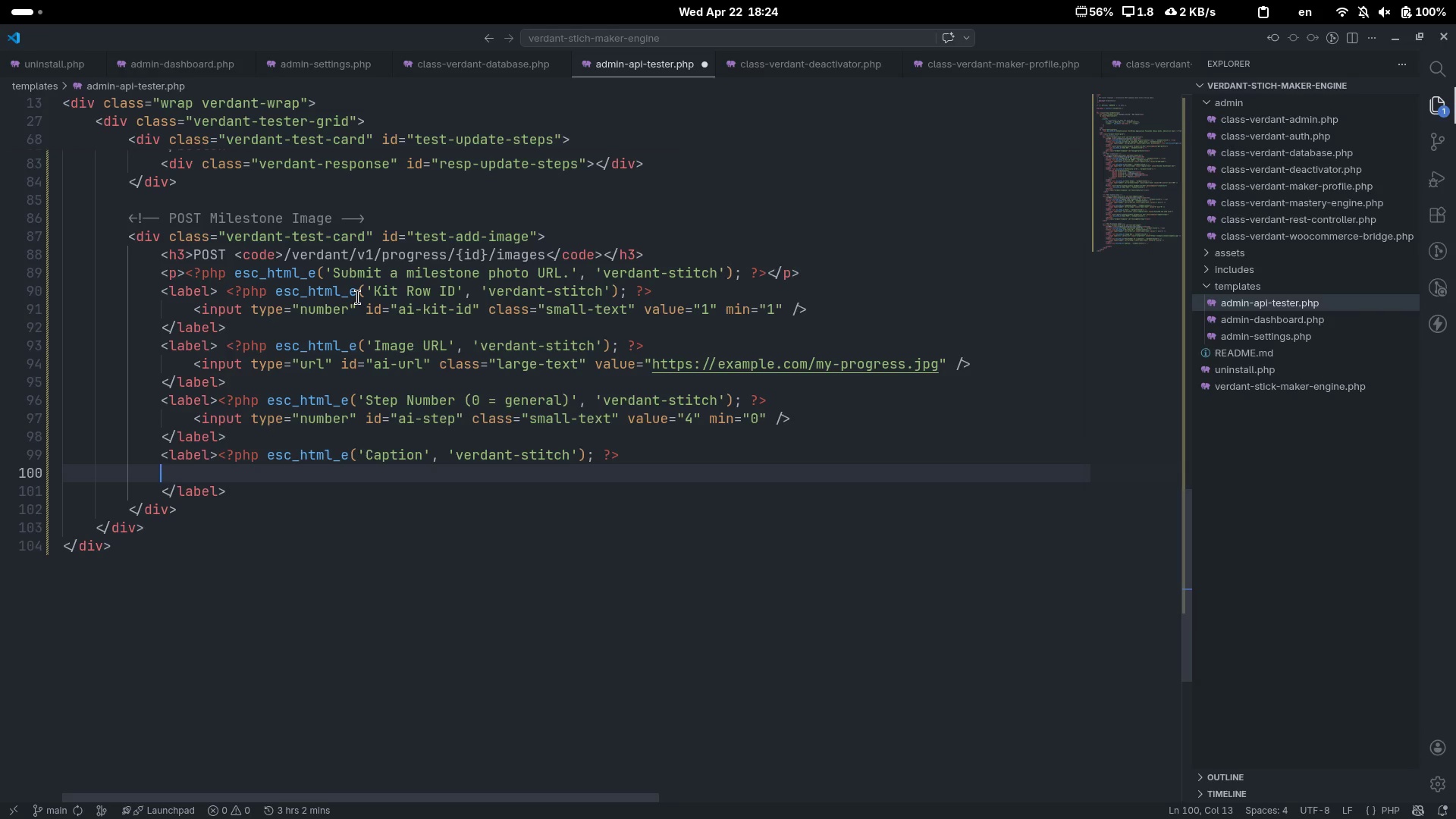 
key(Tab)
 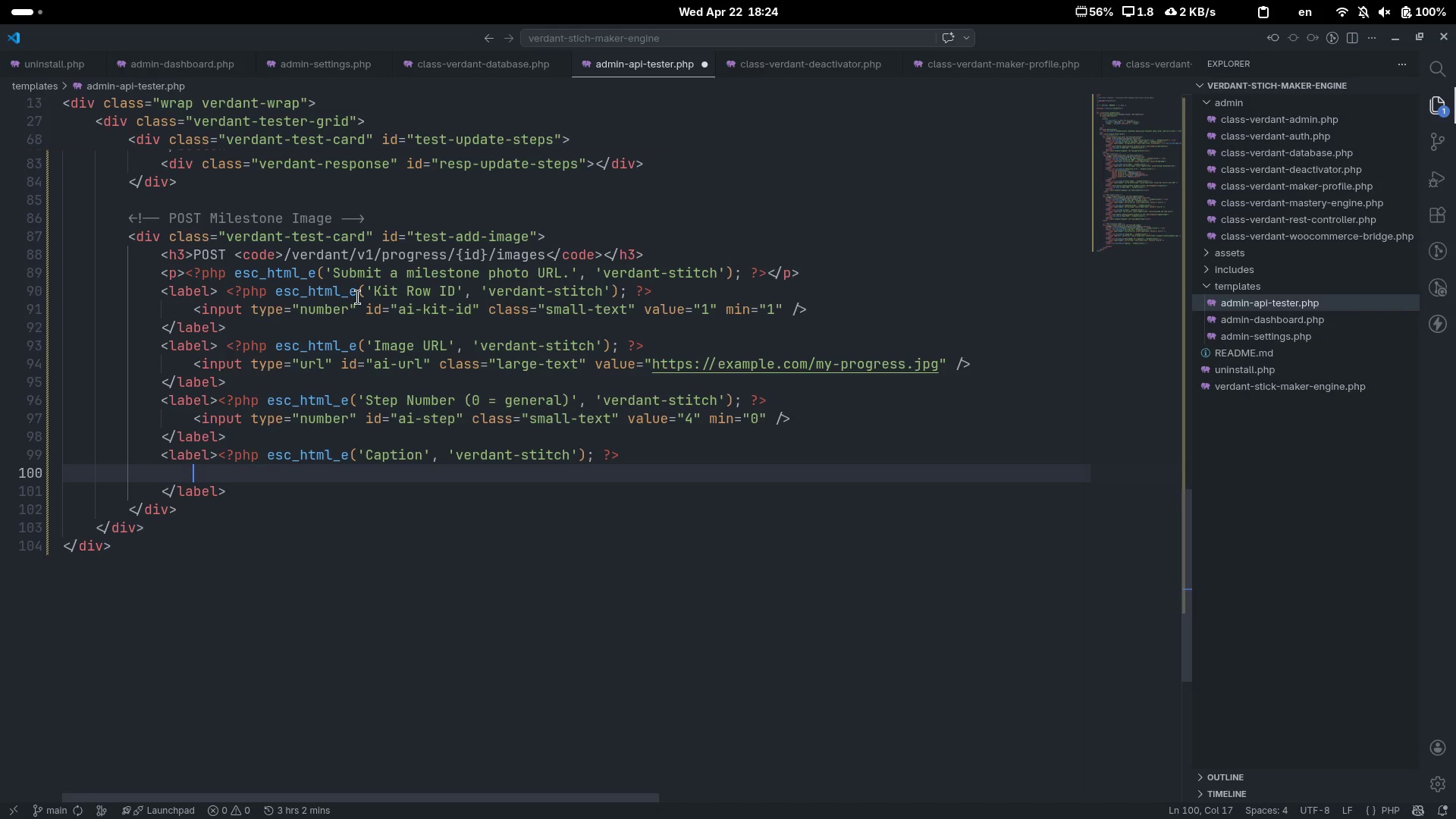 
key(Shift+Comma)
 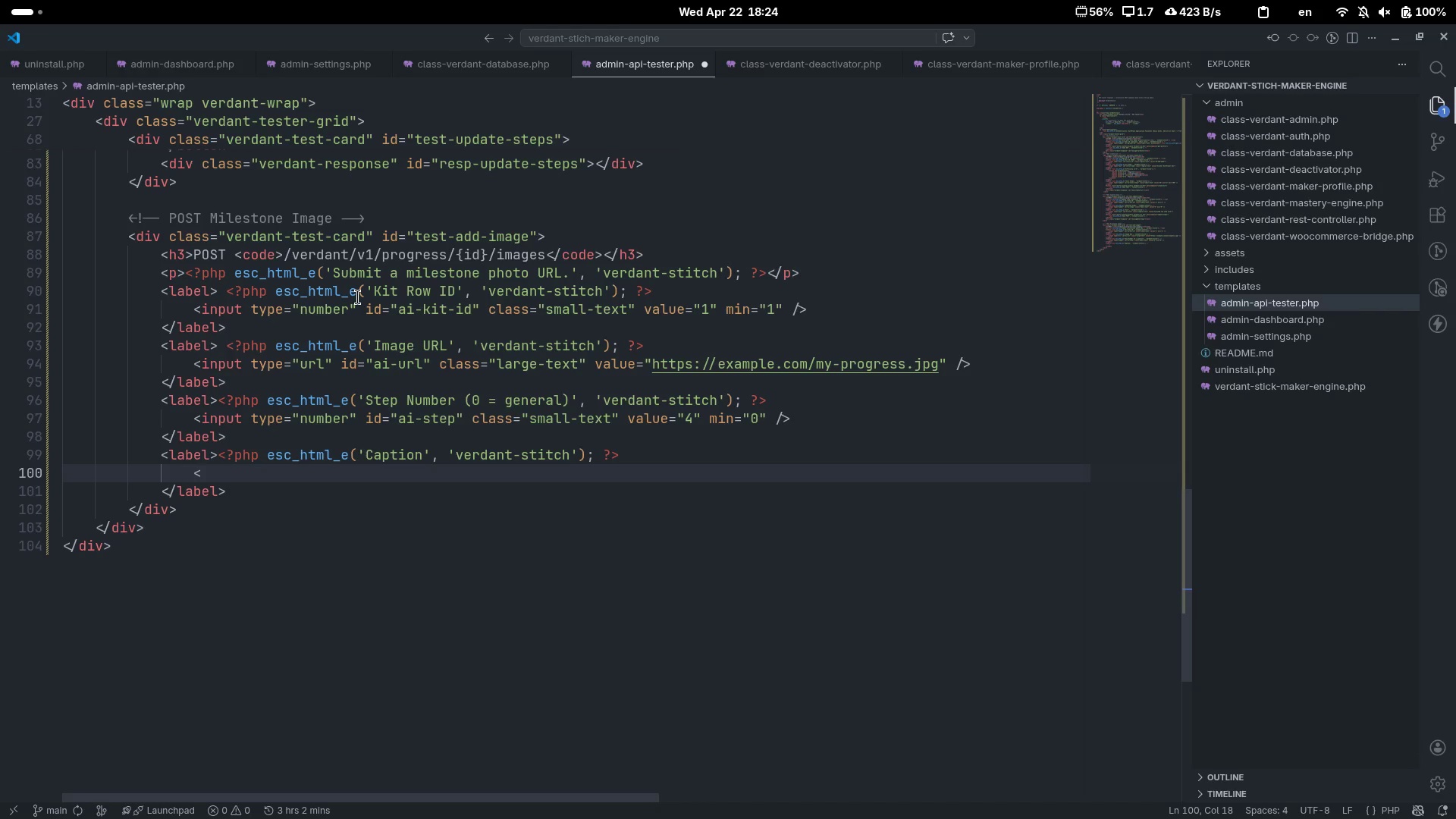 
key(Shift+Period)
 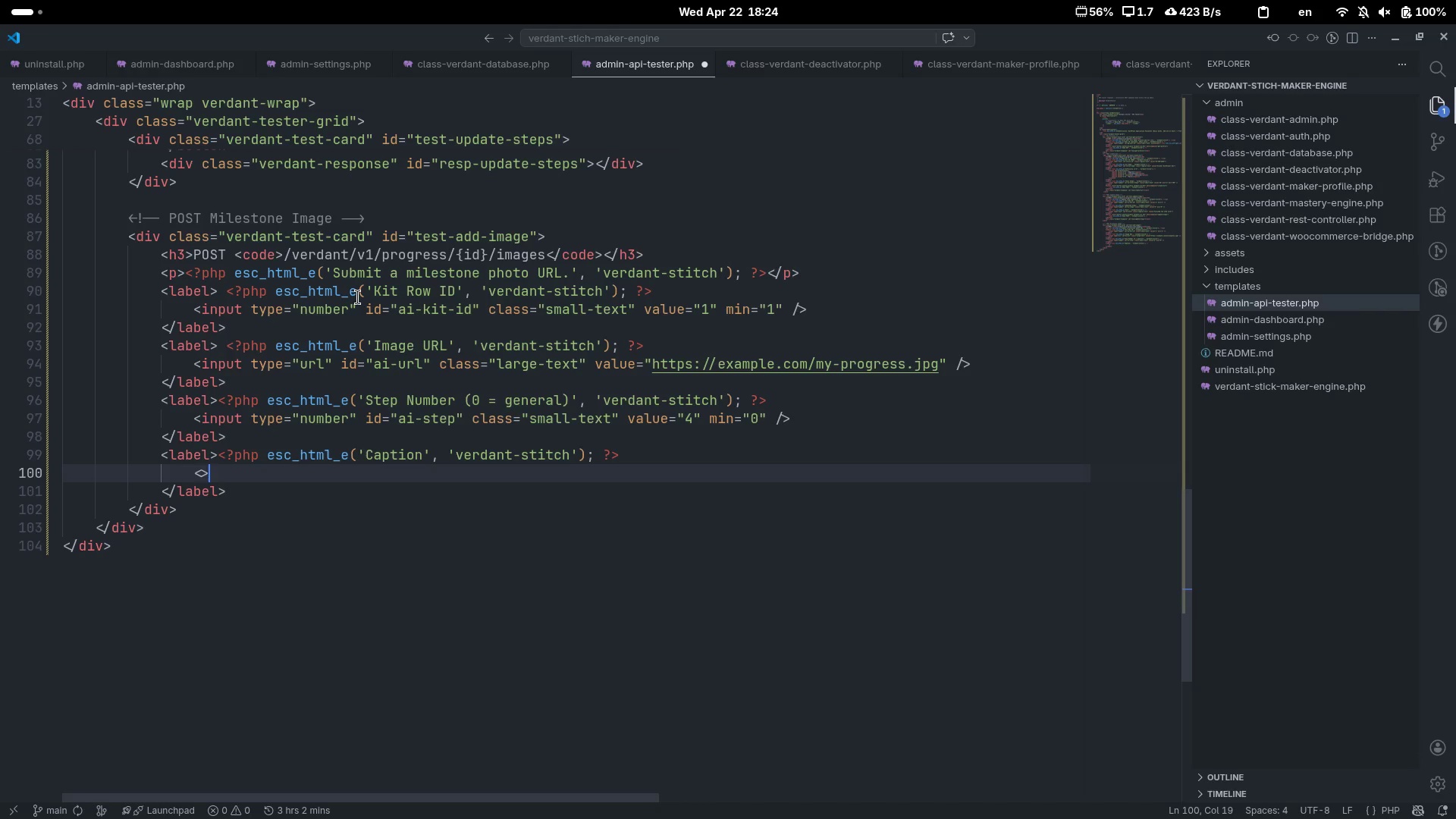 
key(ArrowLeft)
 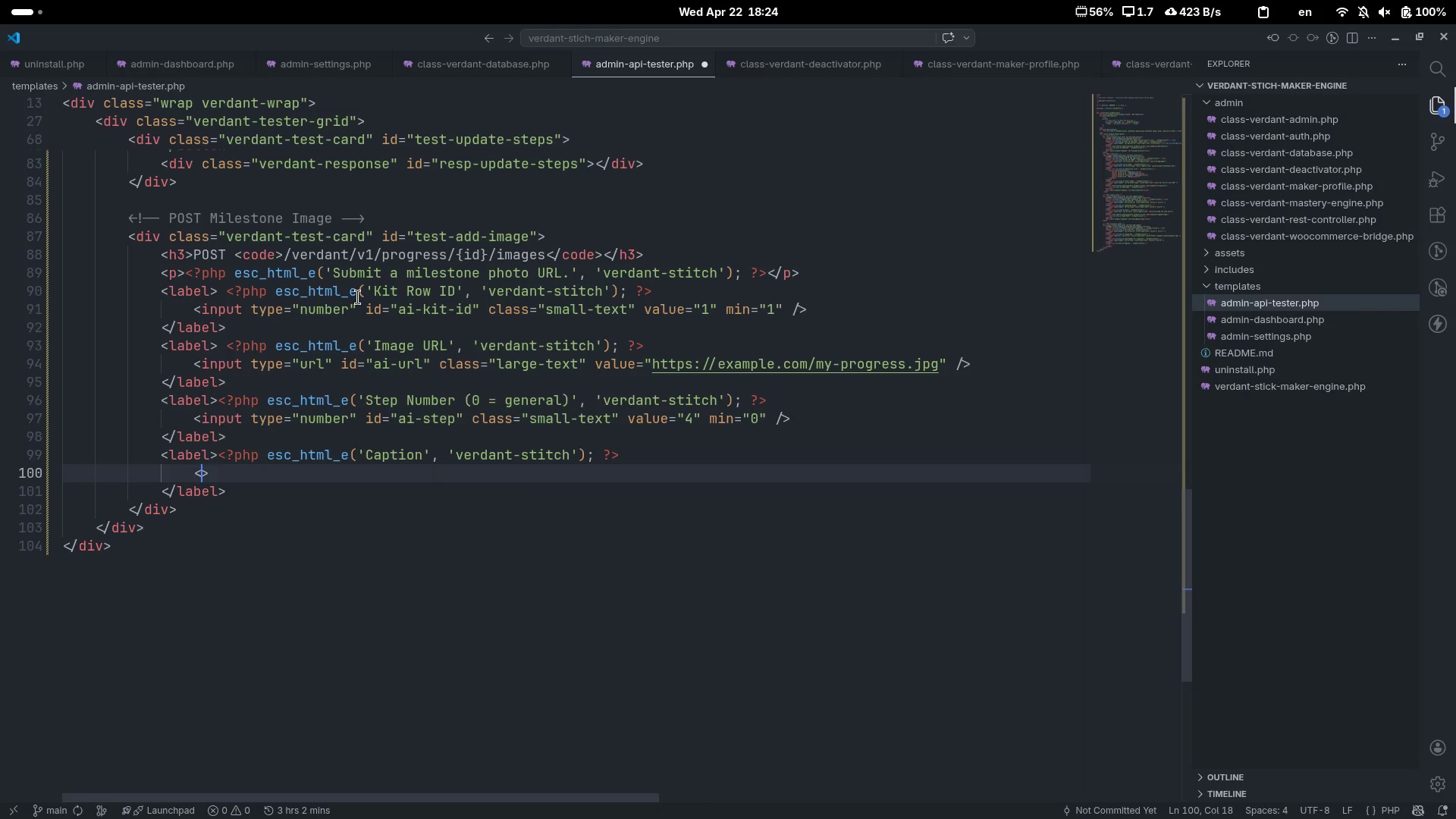 
type(input /)
 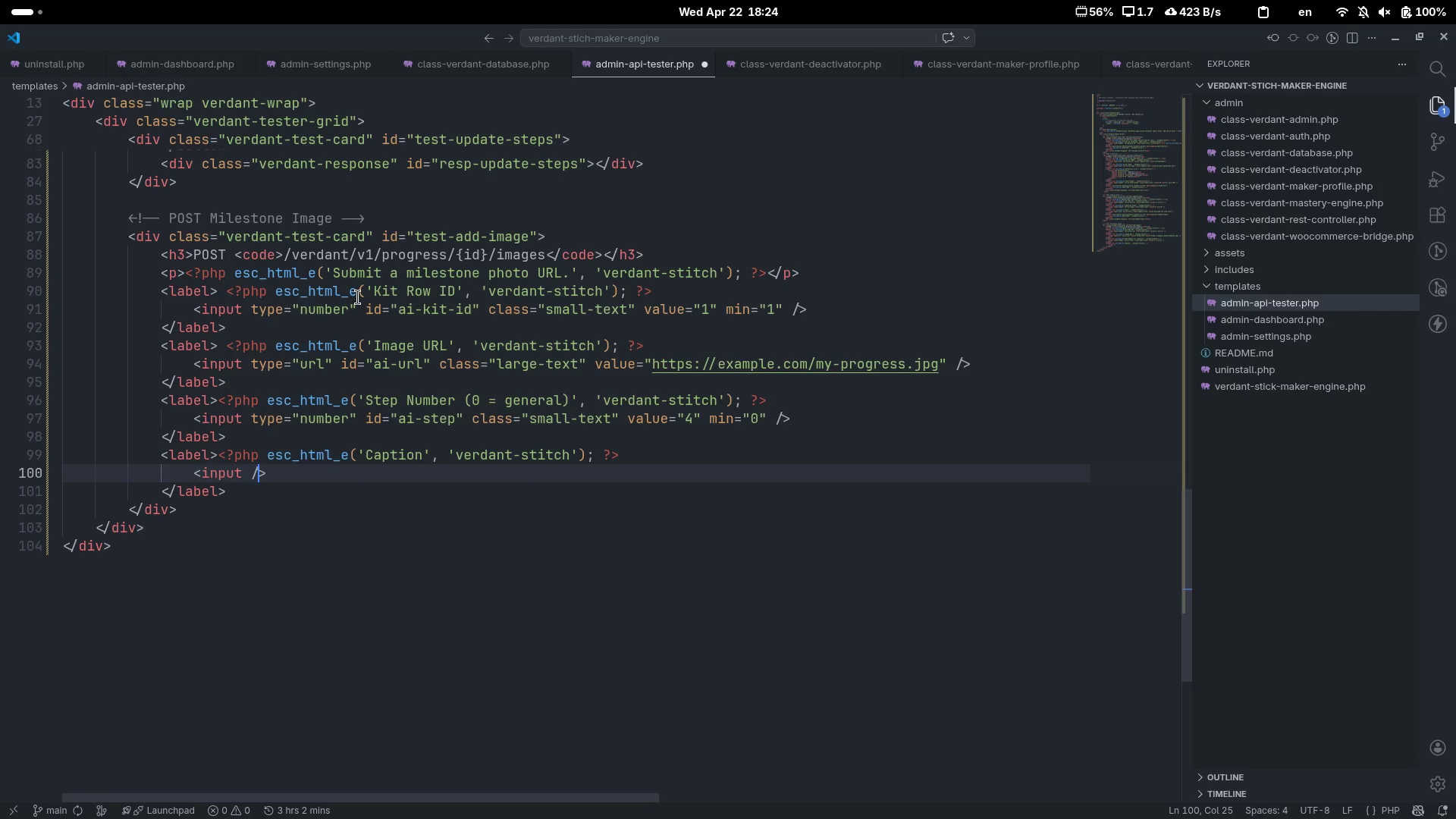 
key(ArrowLeft)
 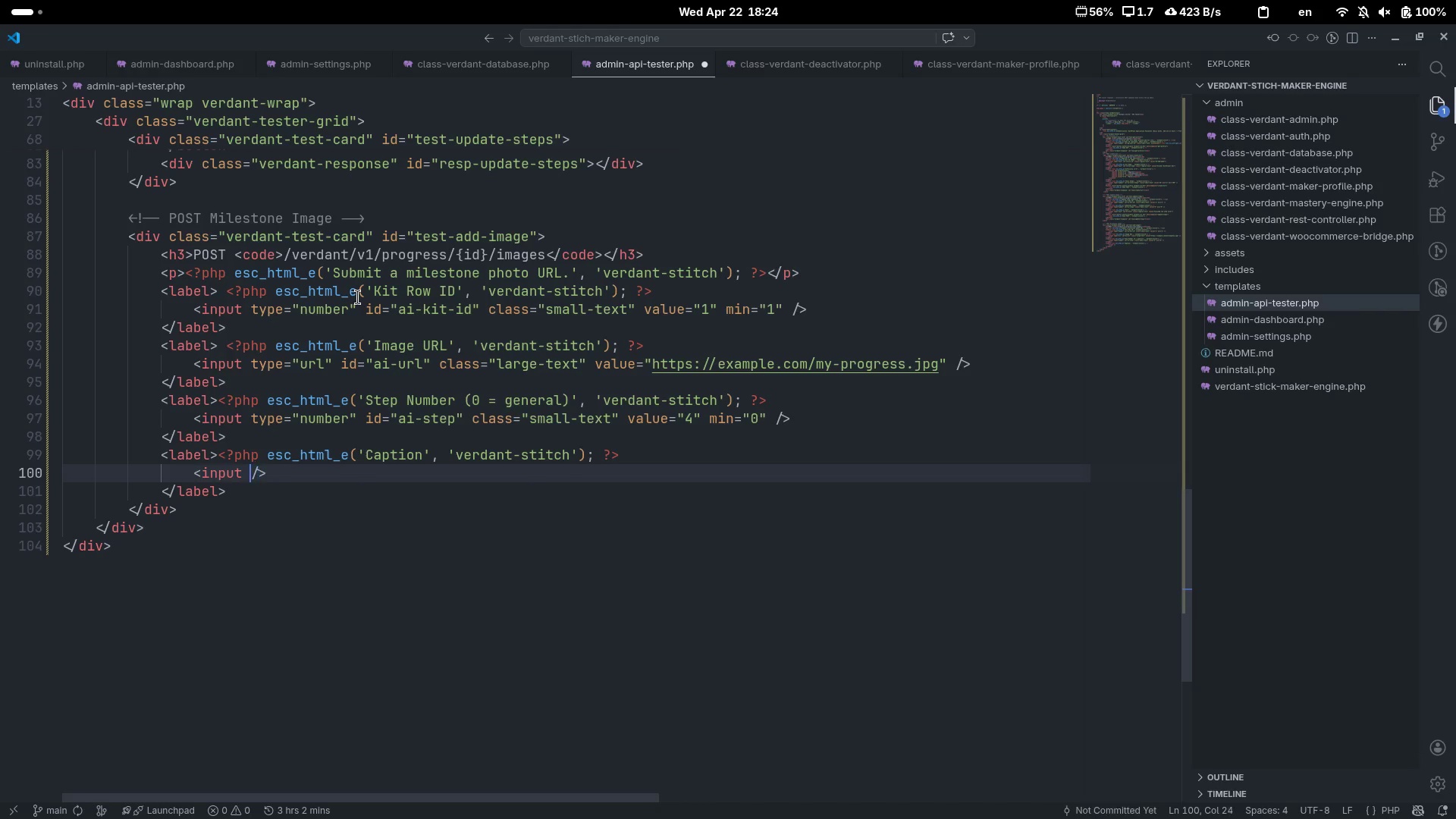 
key(ArrowLeft)
 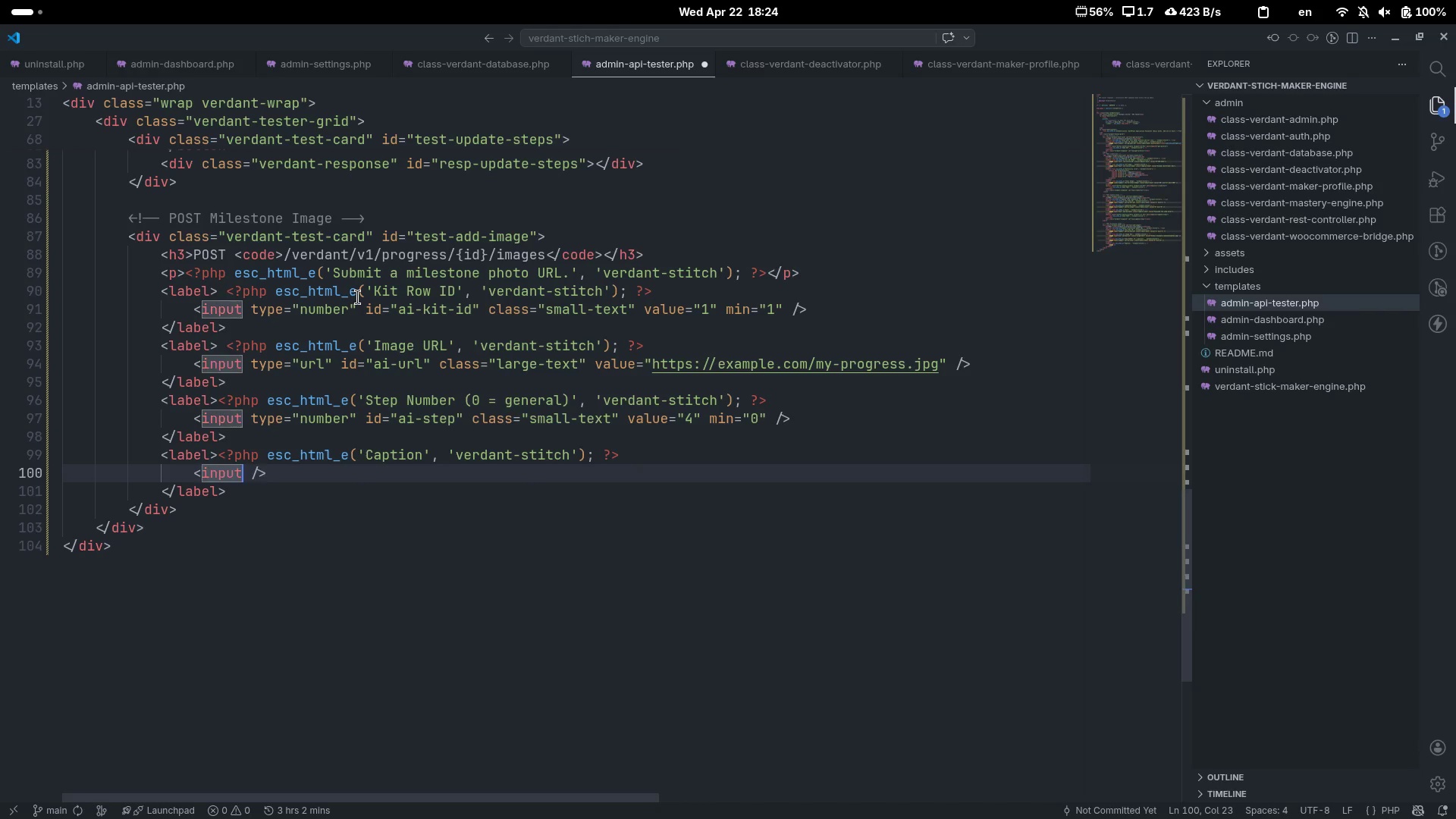 
type( type)
 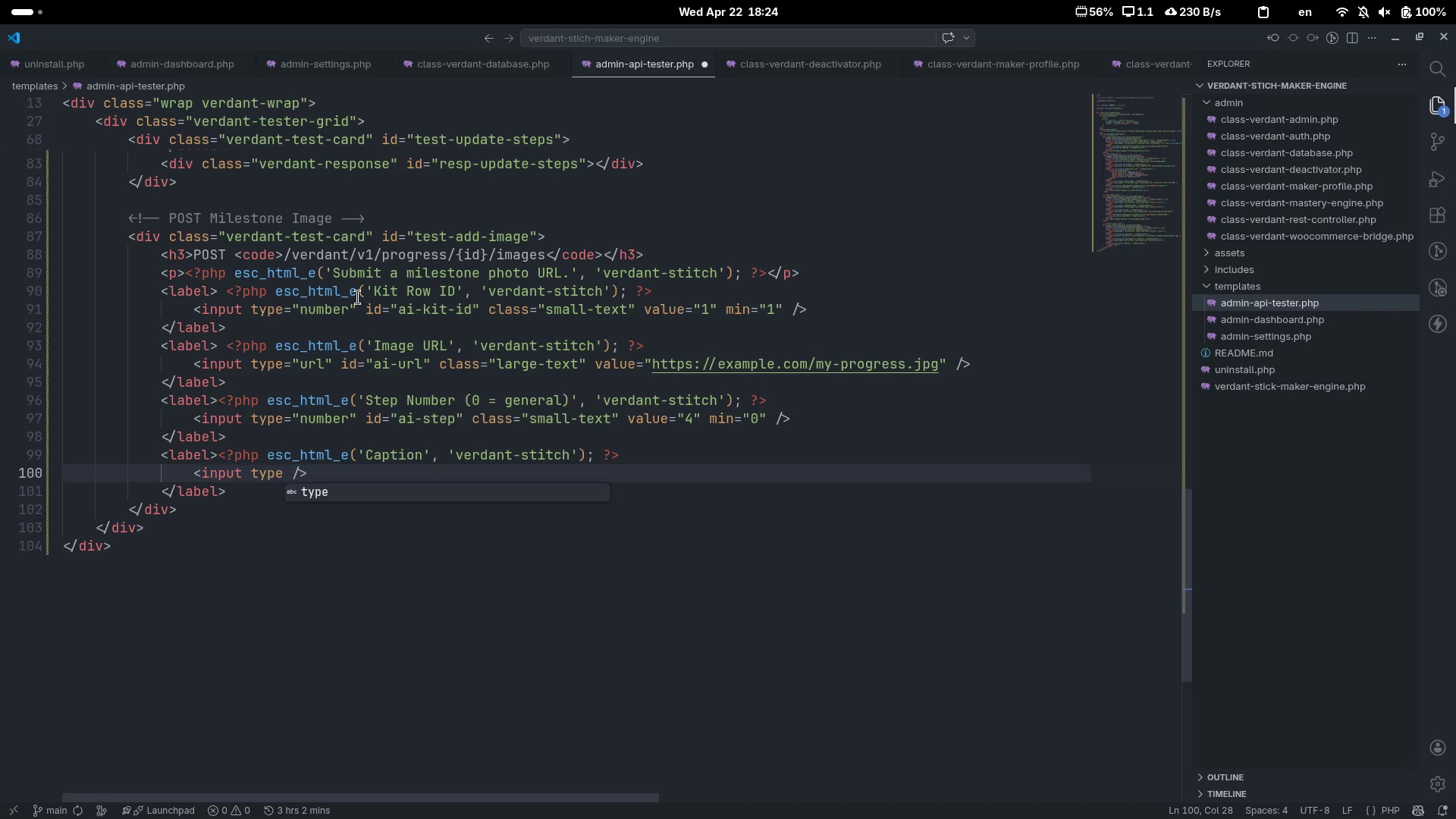 
wait(42.92)
 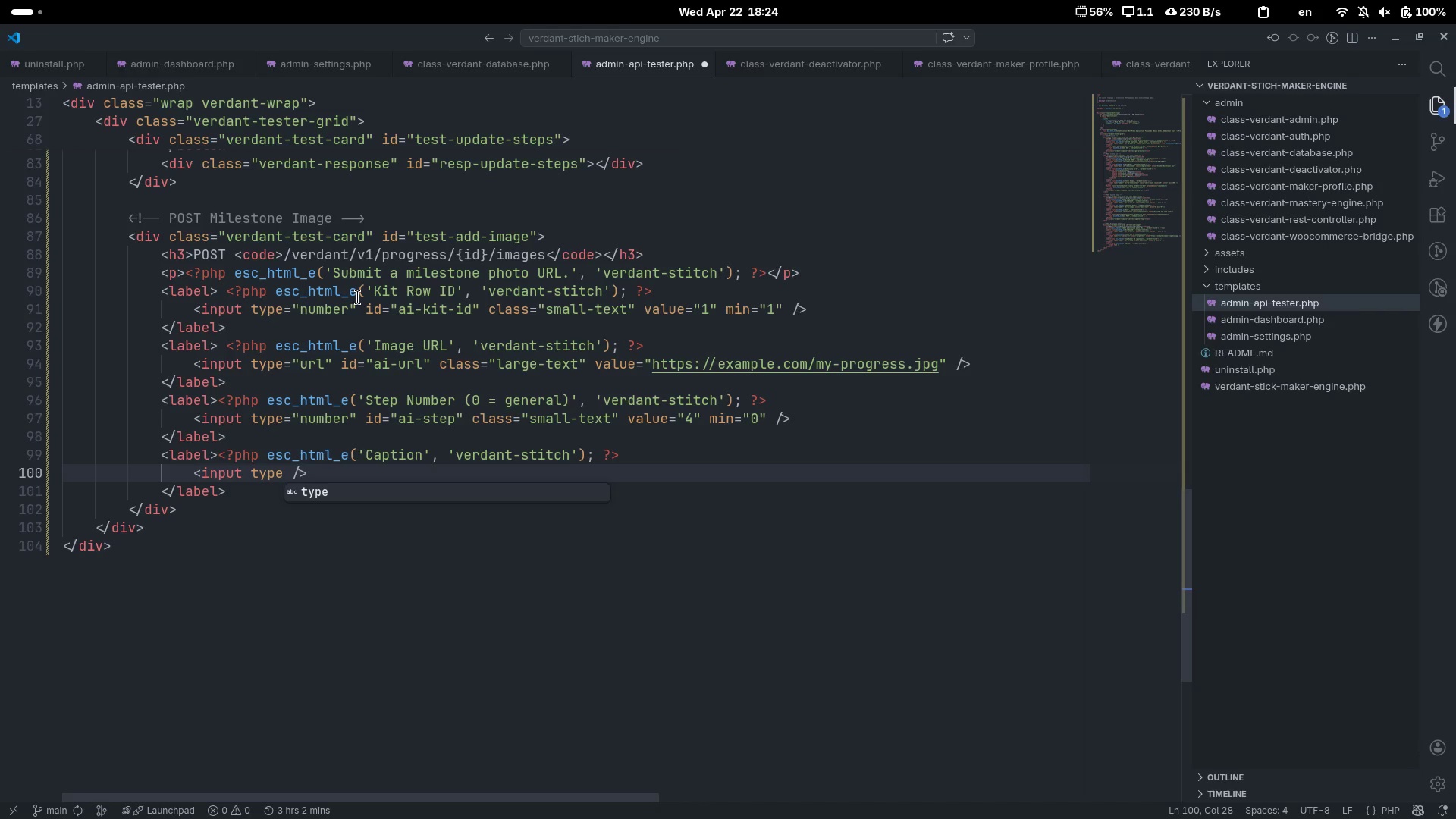 
key(Equal)
 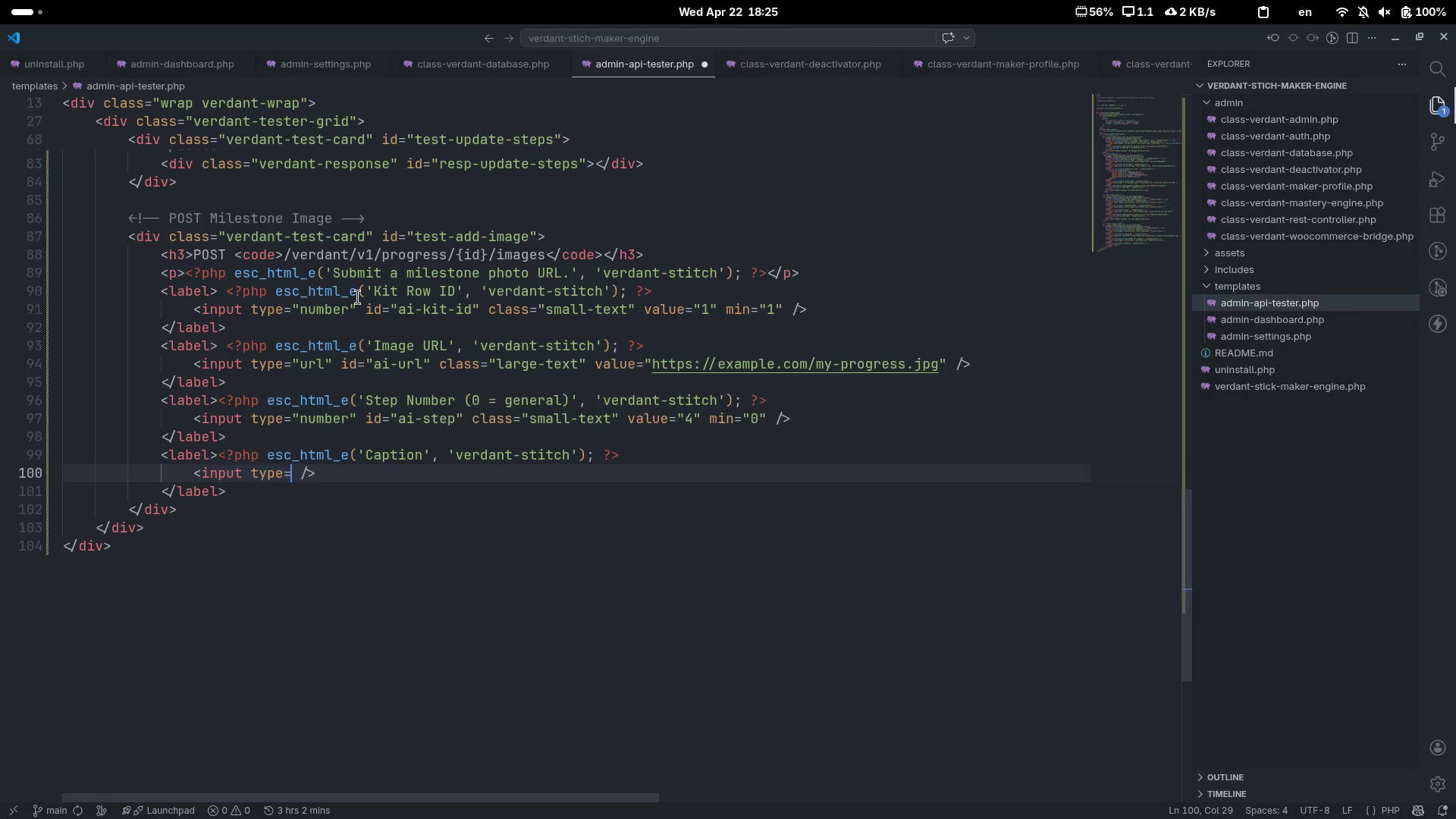 
key(Shift+Quote)
 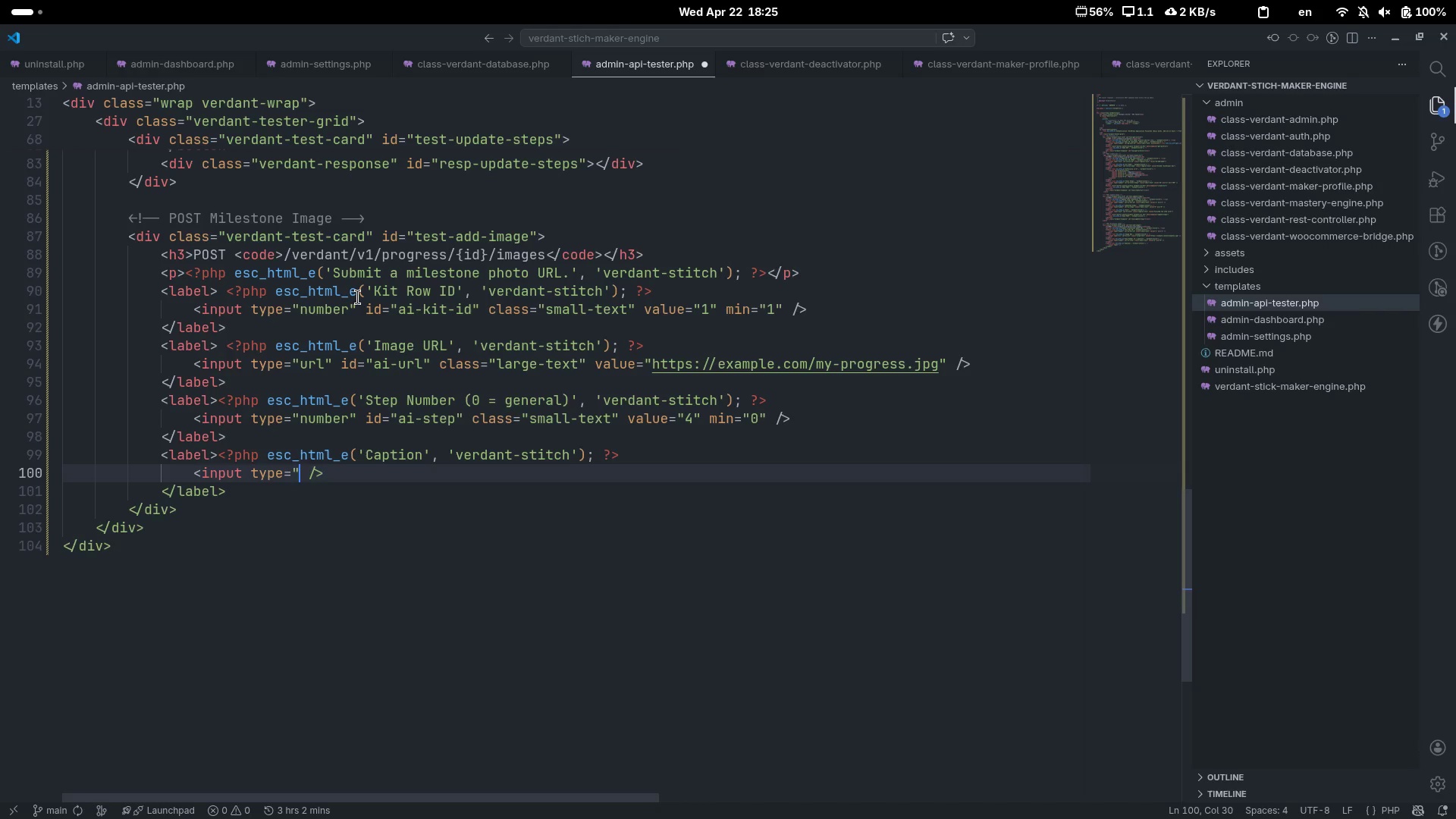 
key(Shift+Quote)
 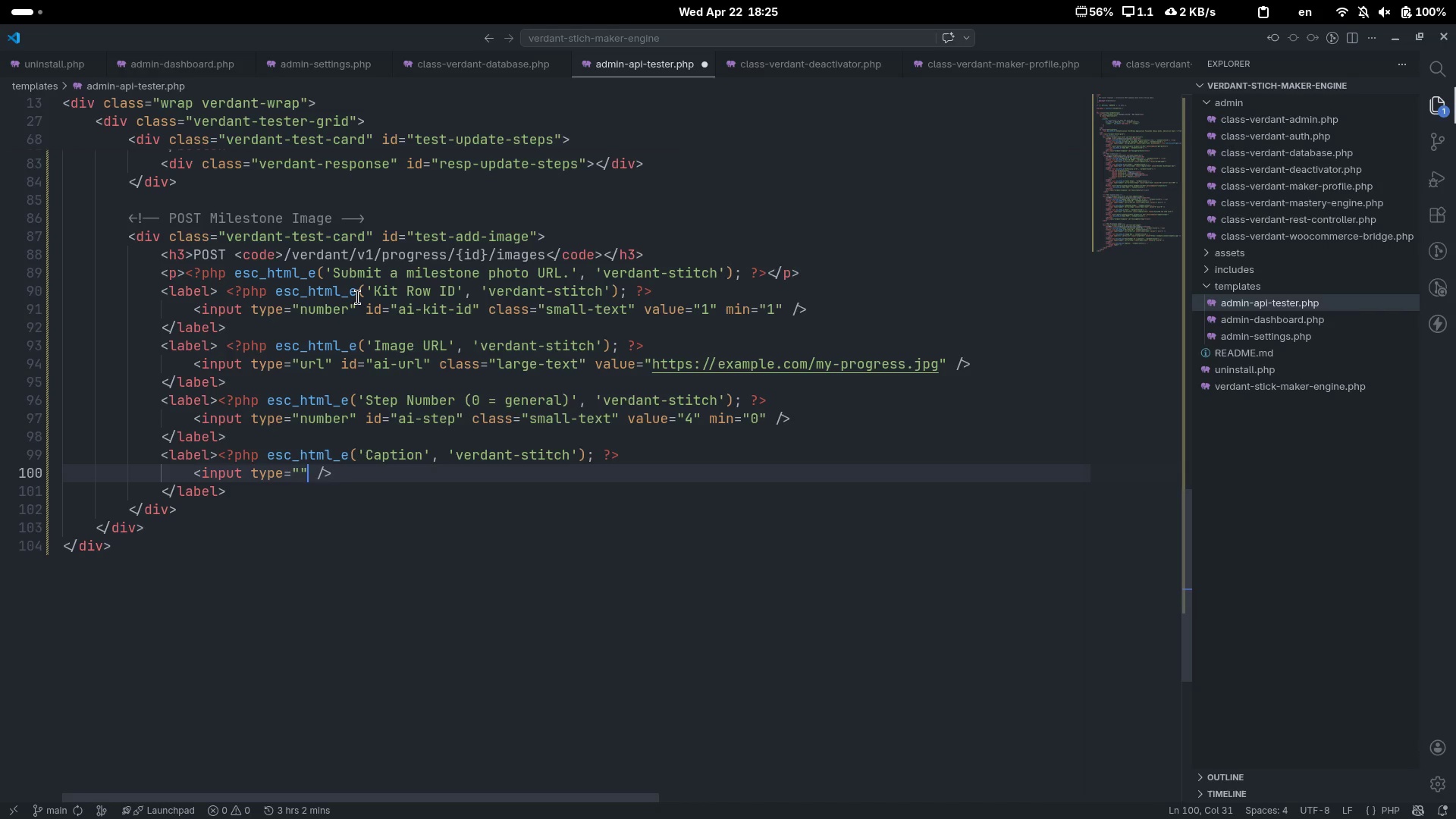 
key(ArrowLeft)
 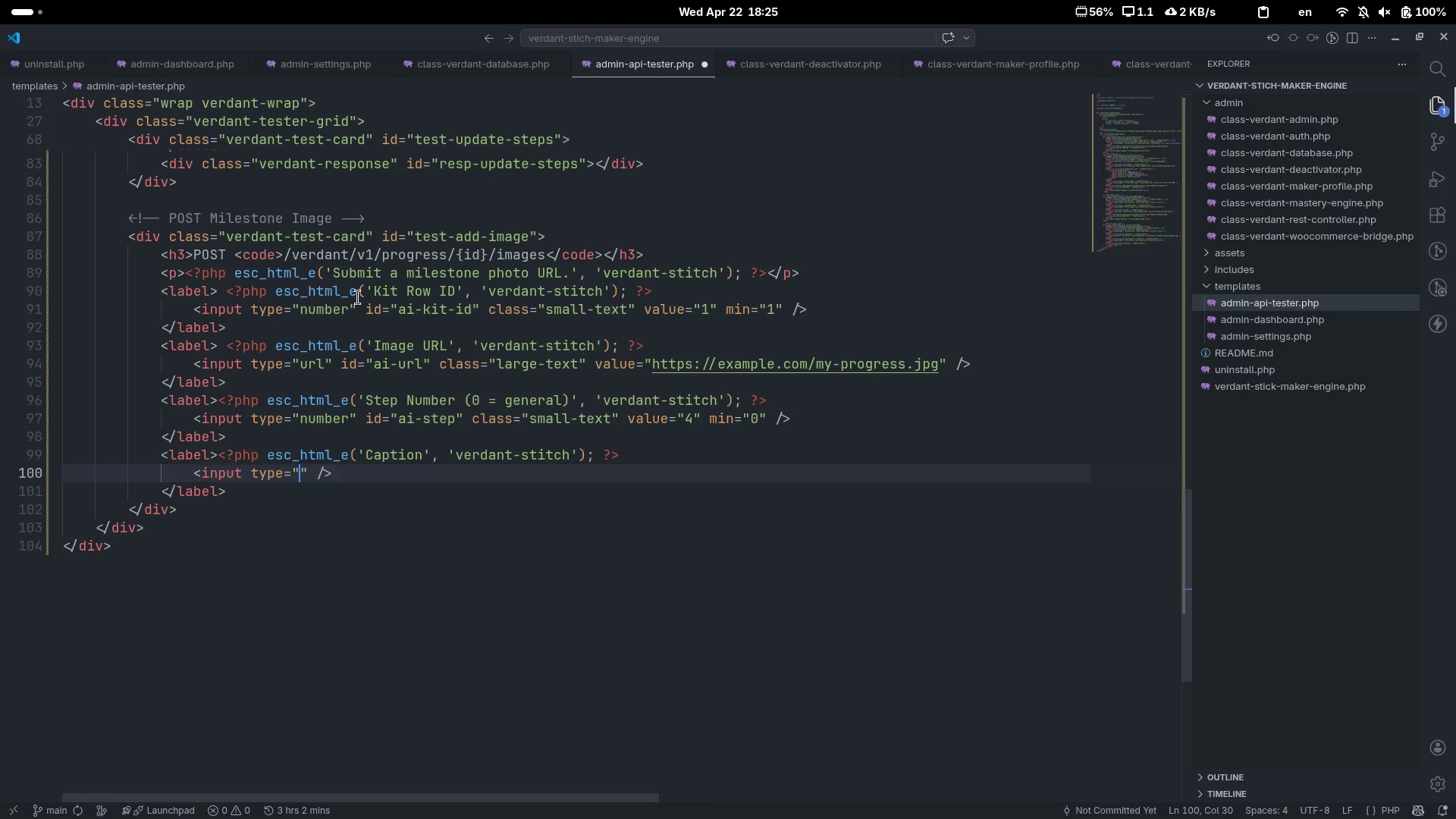 
type(text)
 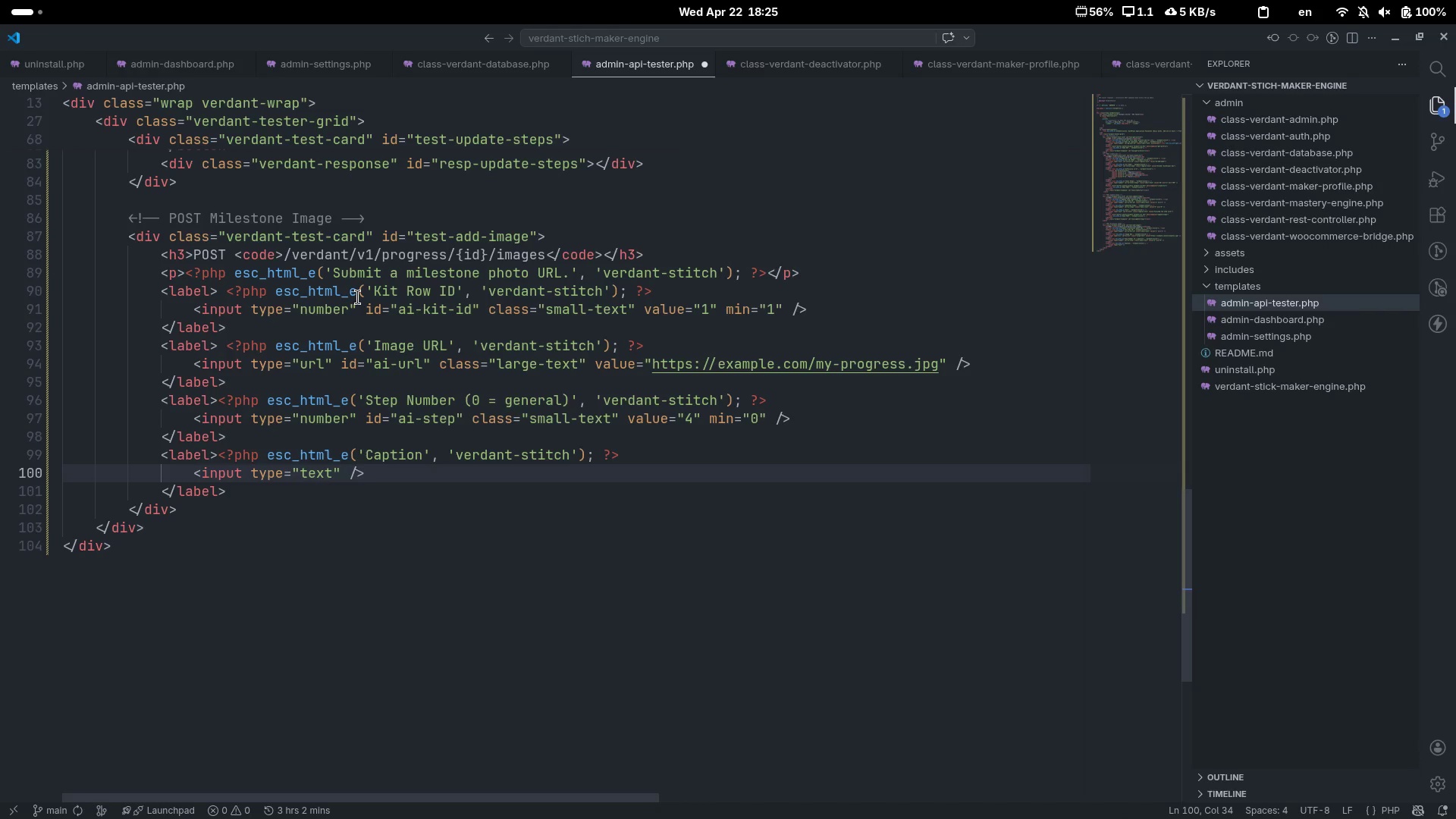 
key(ArrowRight)
 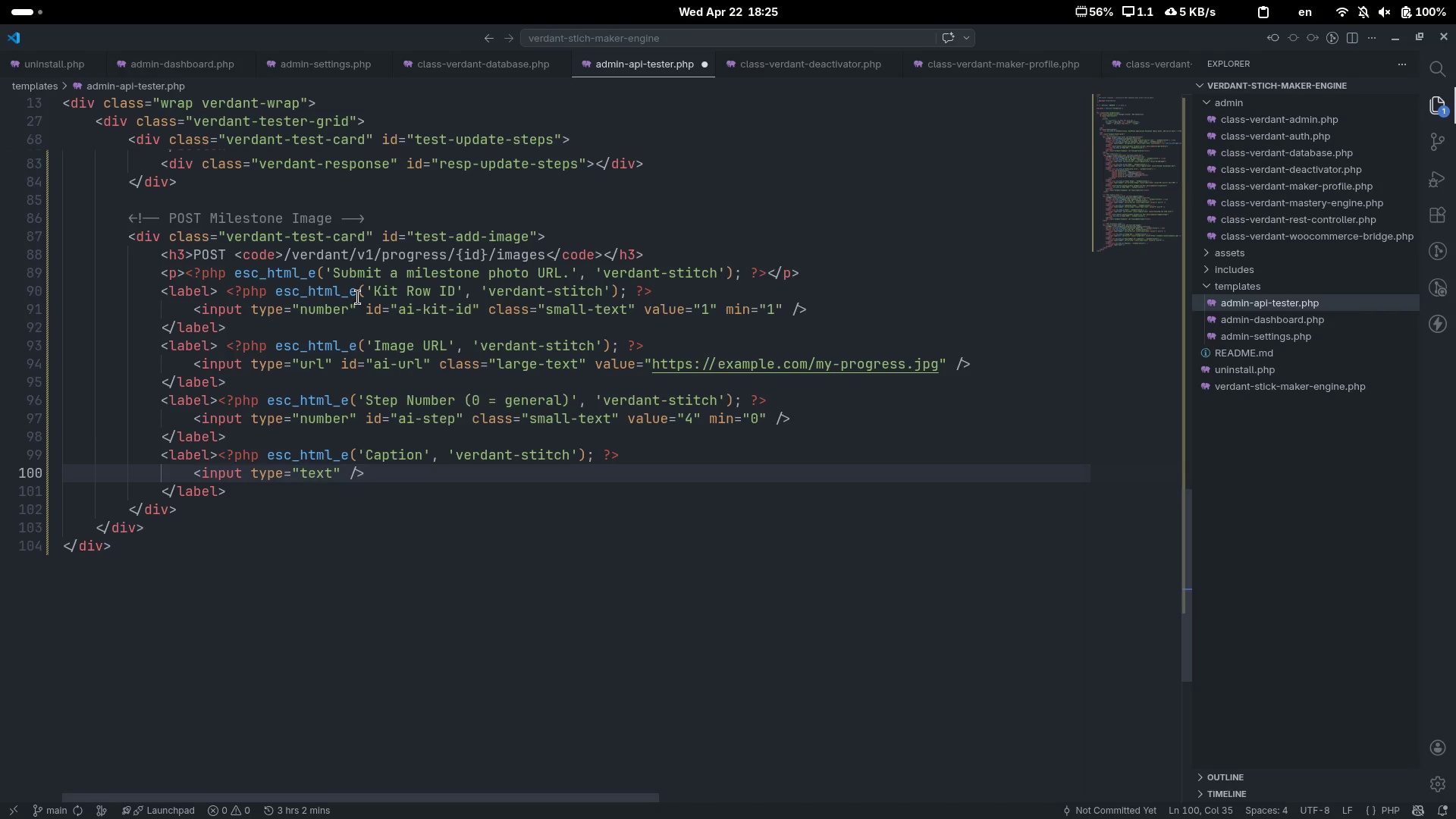 
type( o)
key(Backspace)
type(id="")
 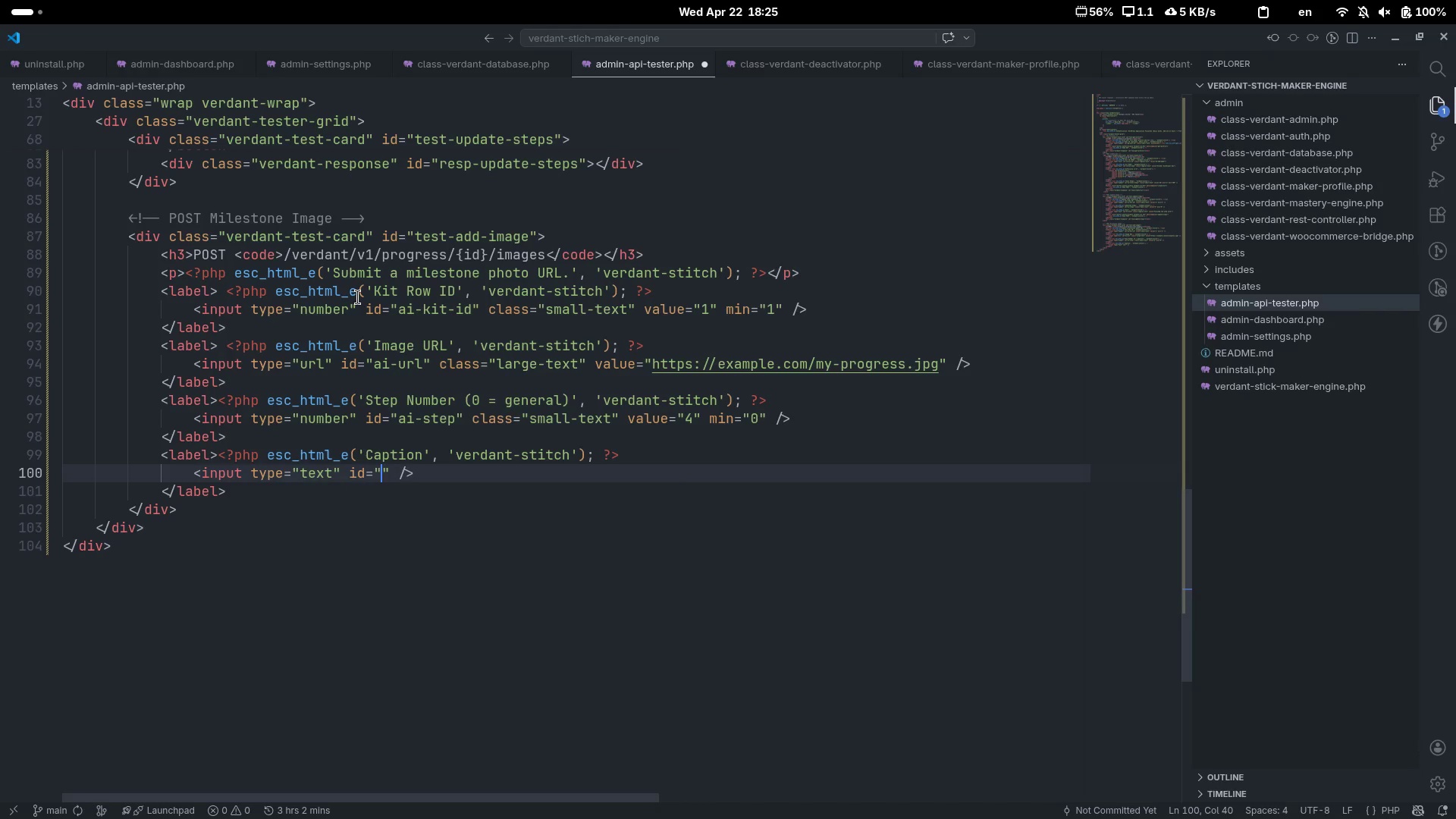 
 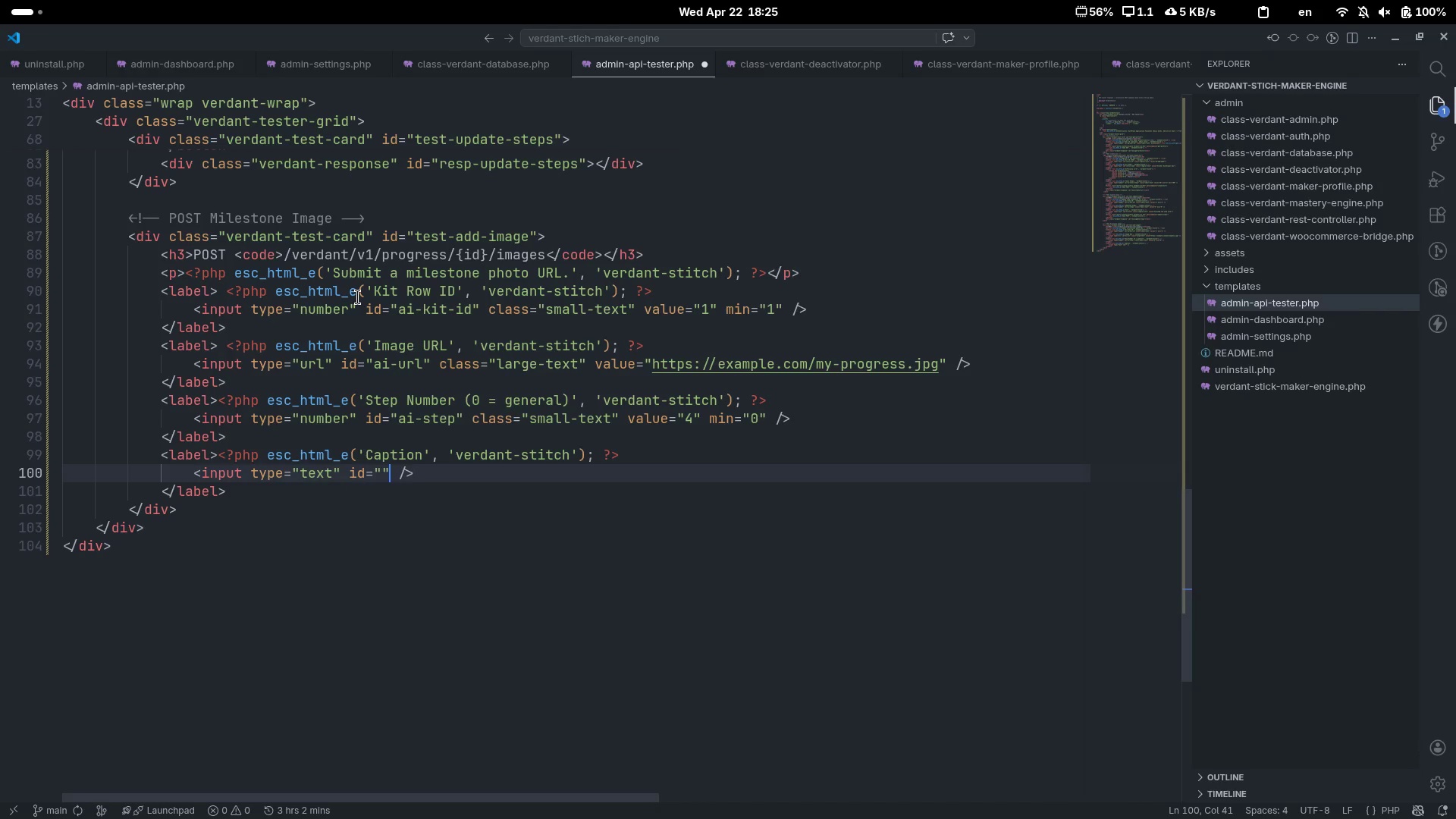 
key(ArrowLeft)
 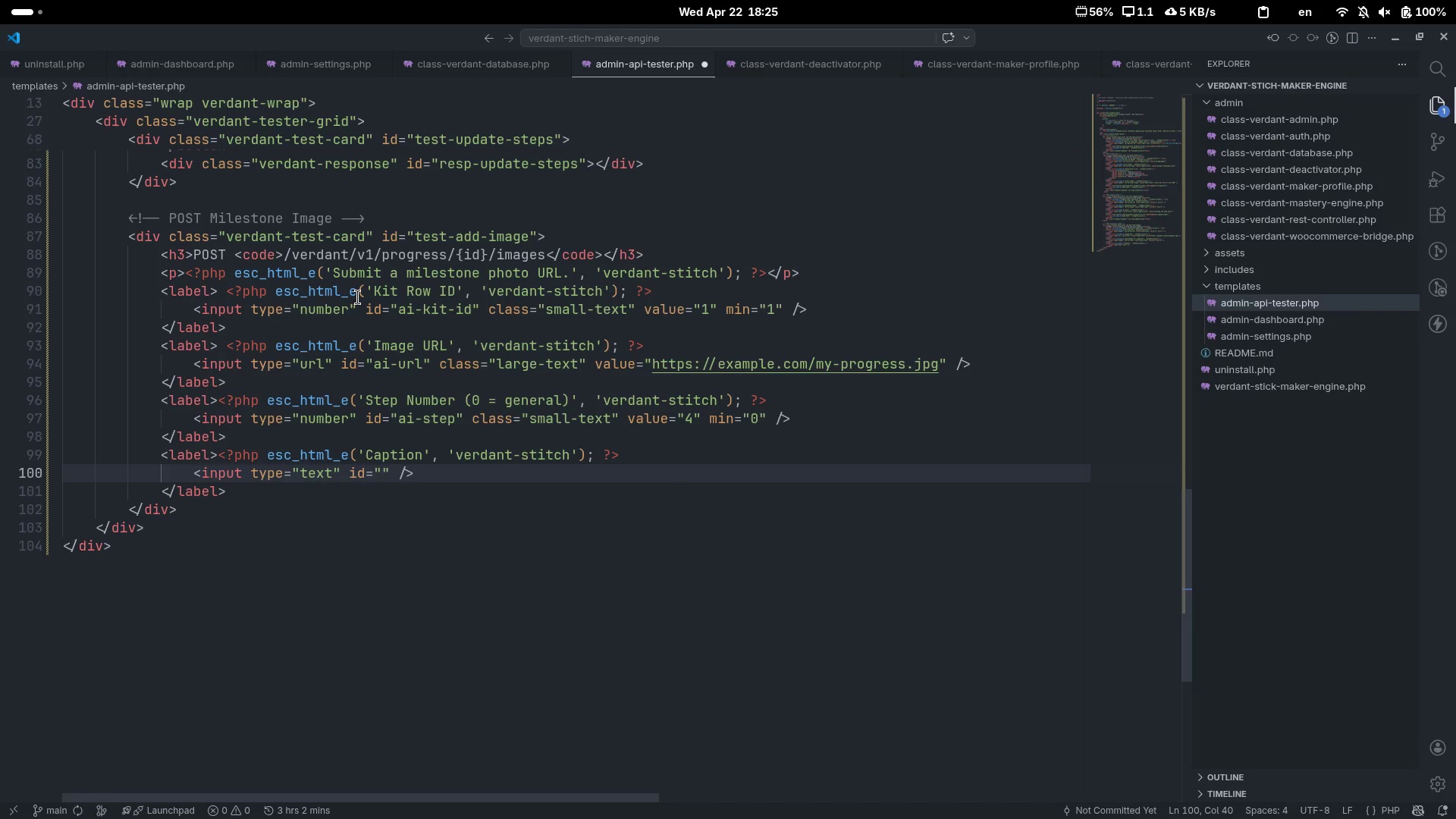 
type(ai-caption)
 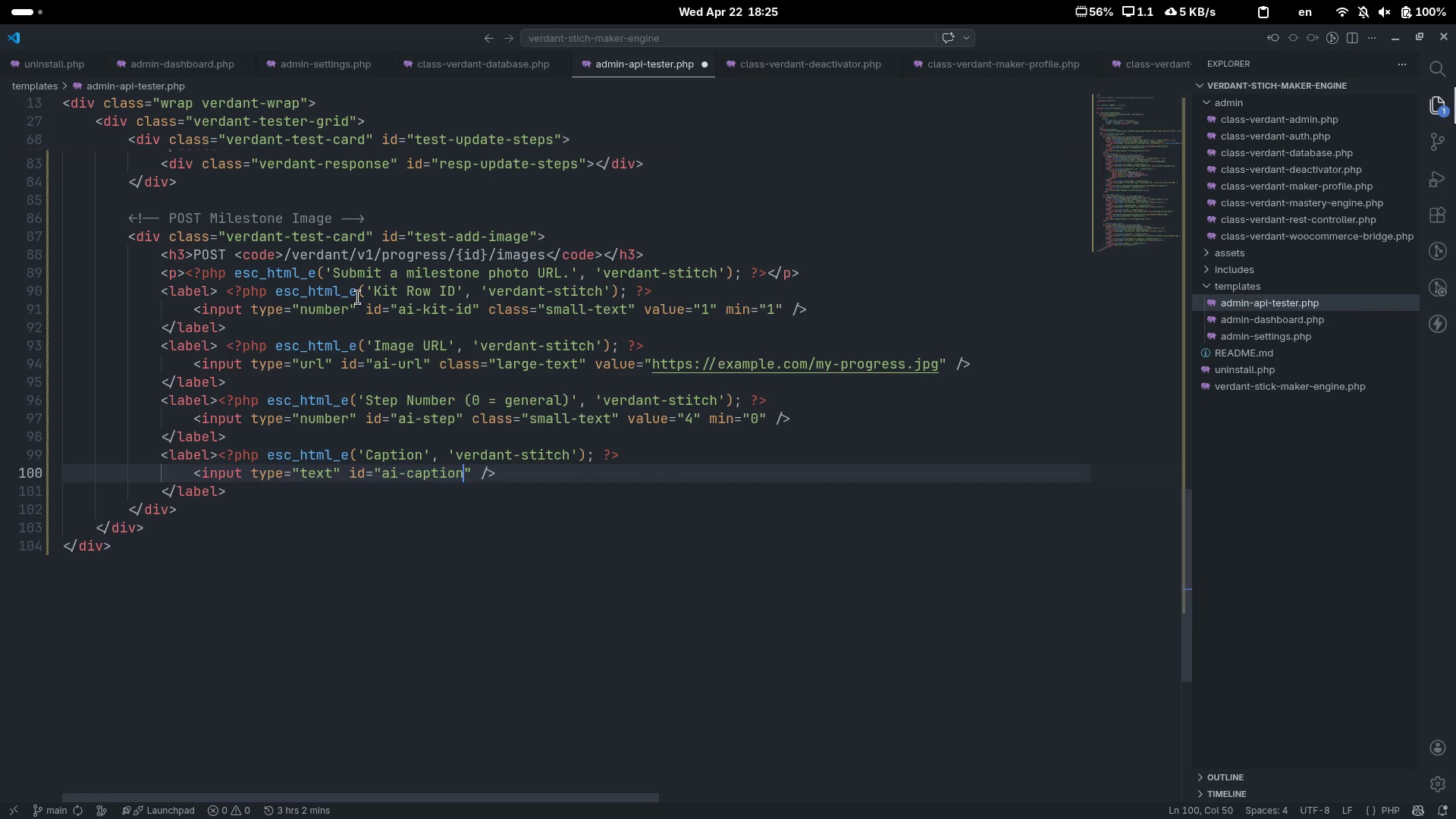 
key(ArrowRight)
 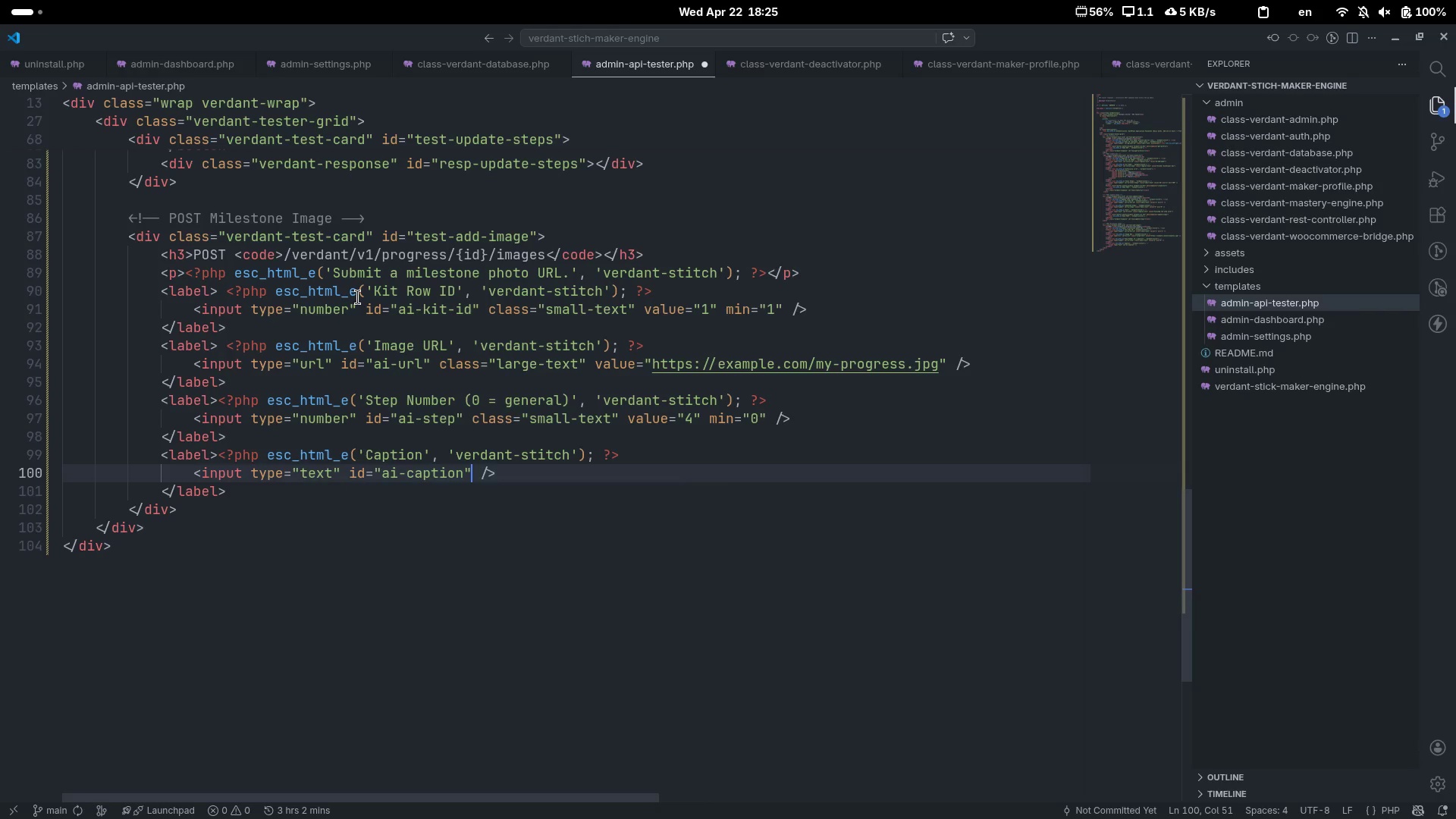 
type( class="")
 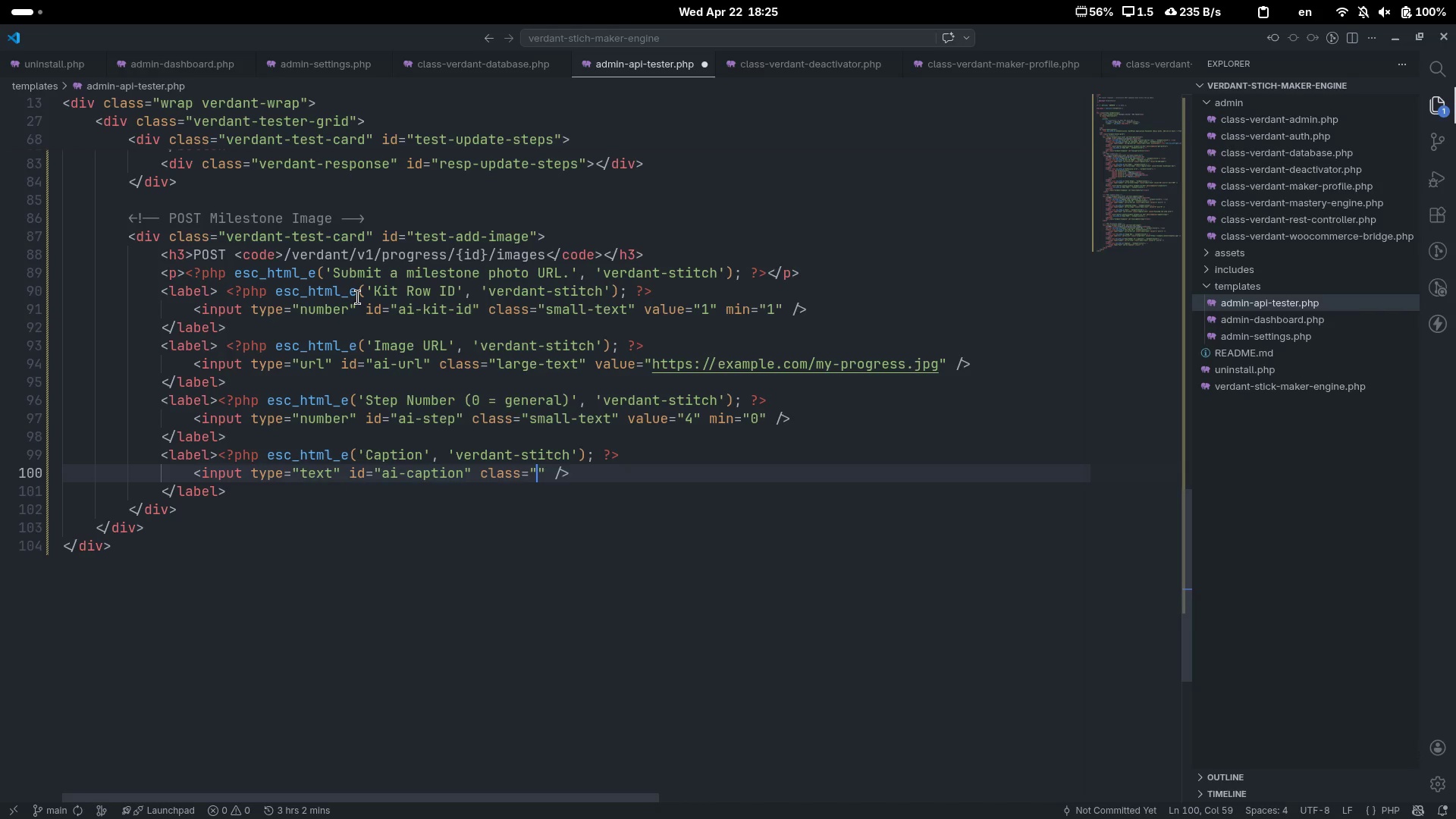 
 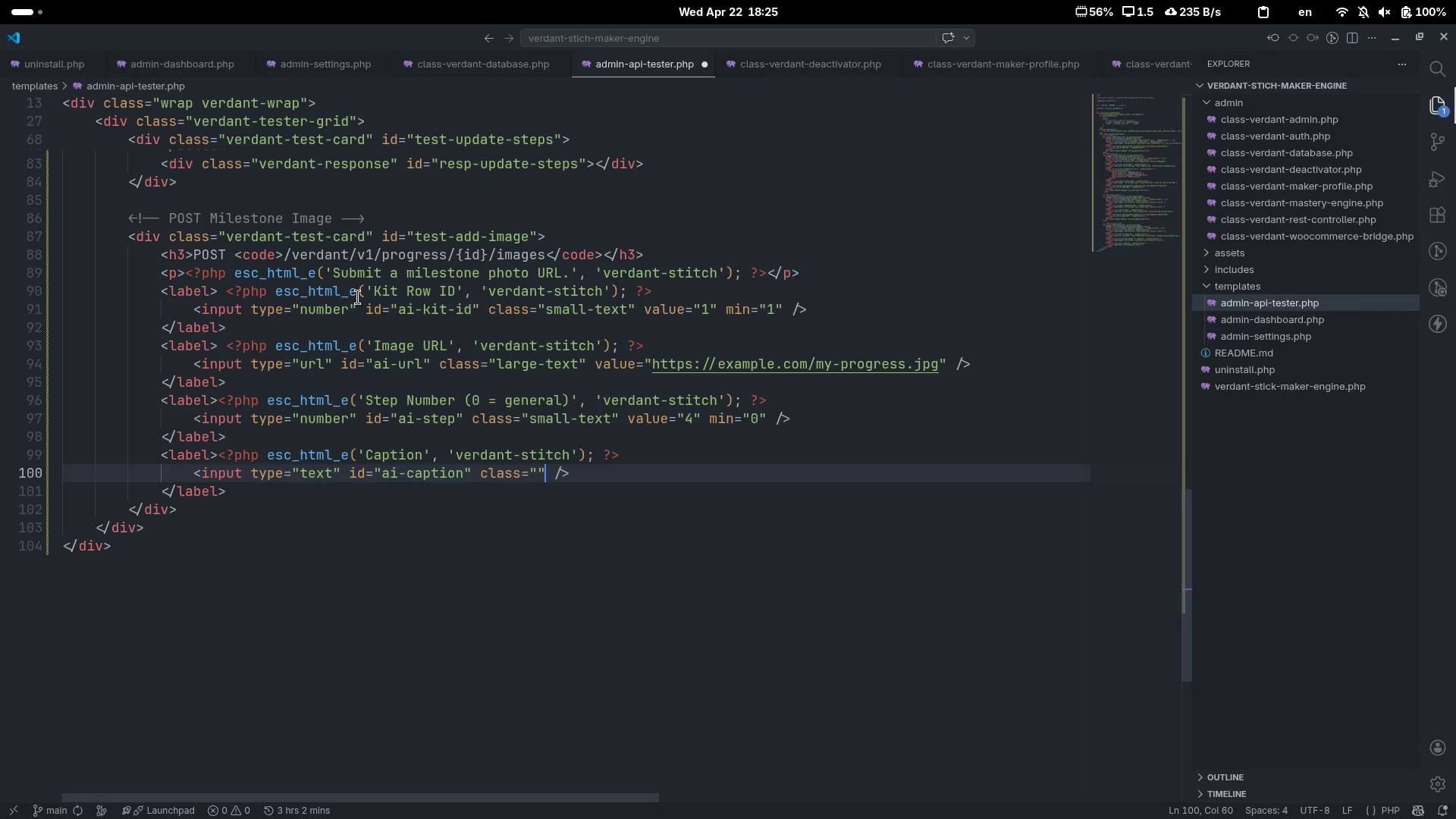 
key(ArrowLeft)
 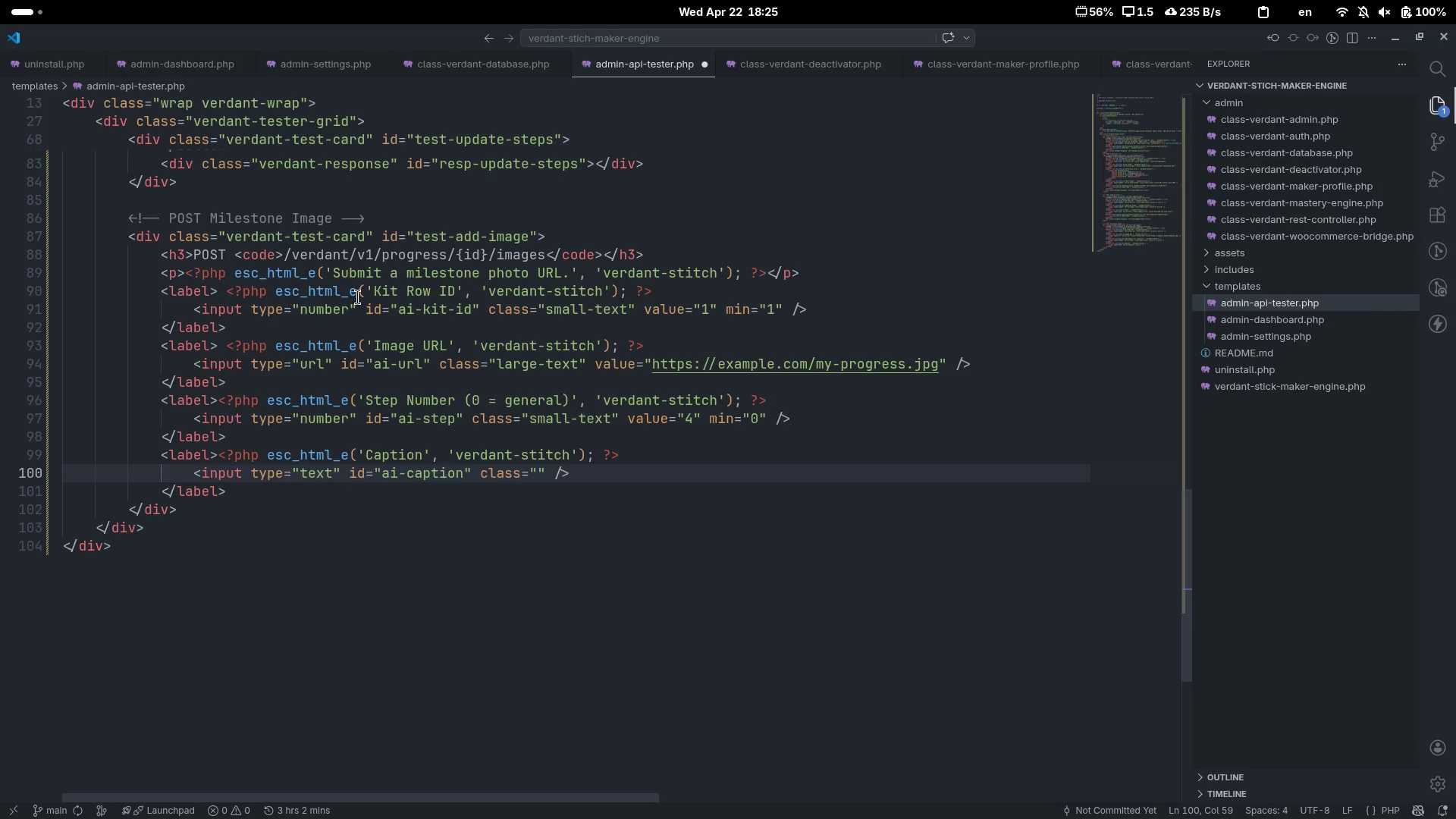 
type(regular-text)
 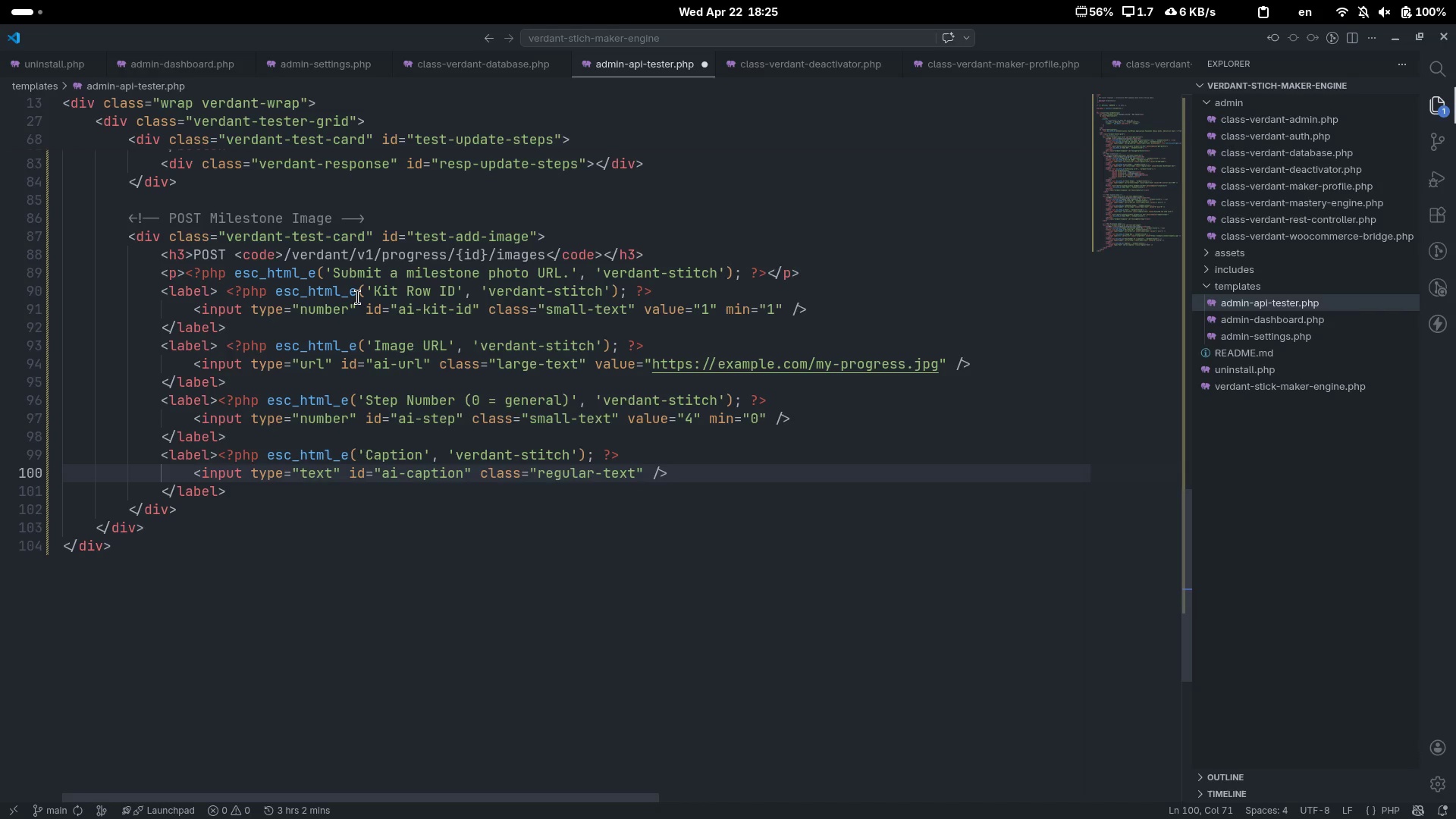 
key(ArrowRight)
 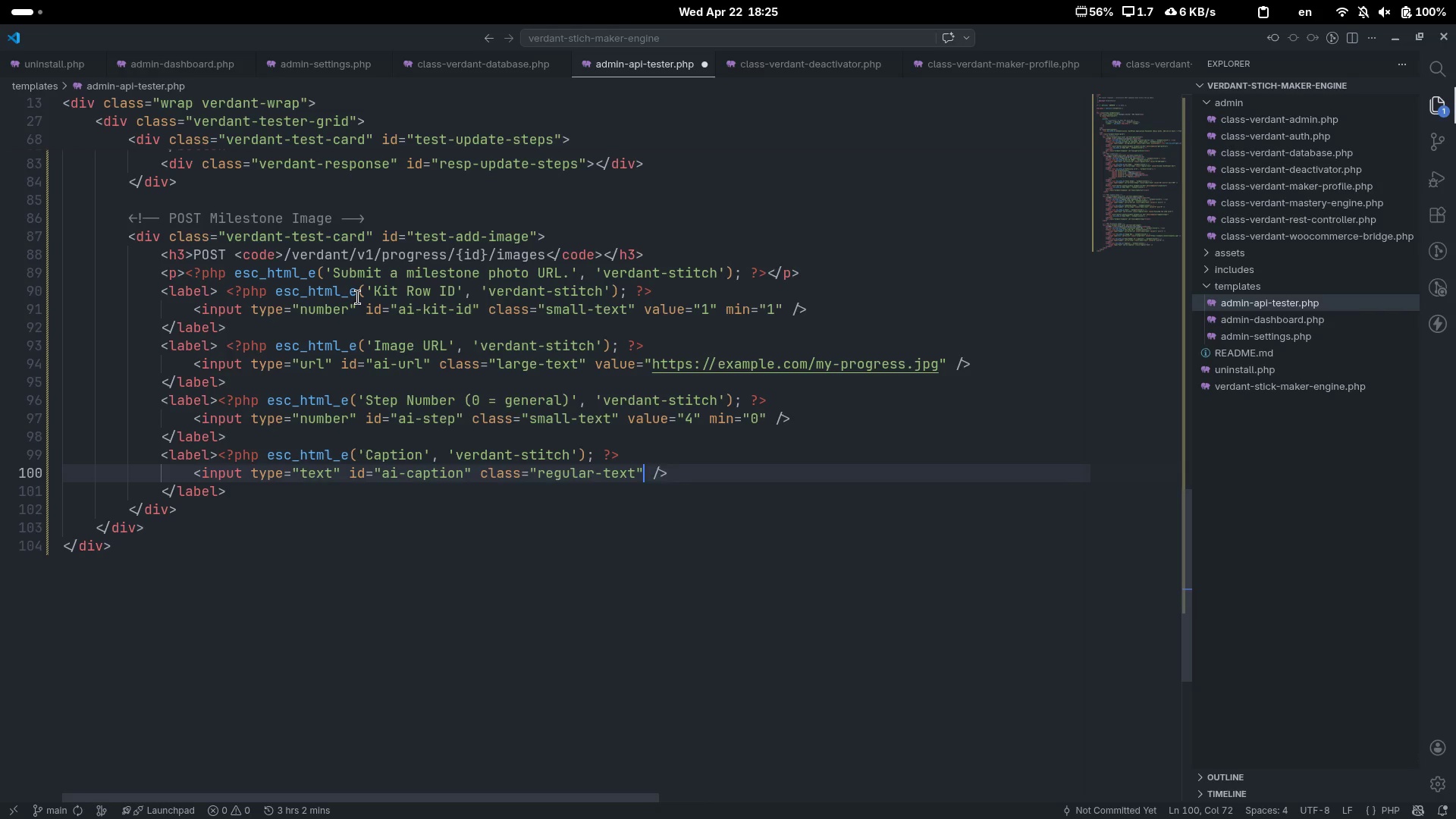 
type( value="")
 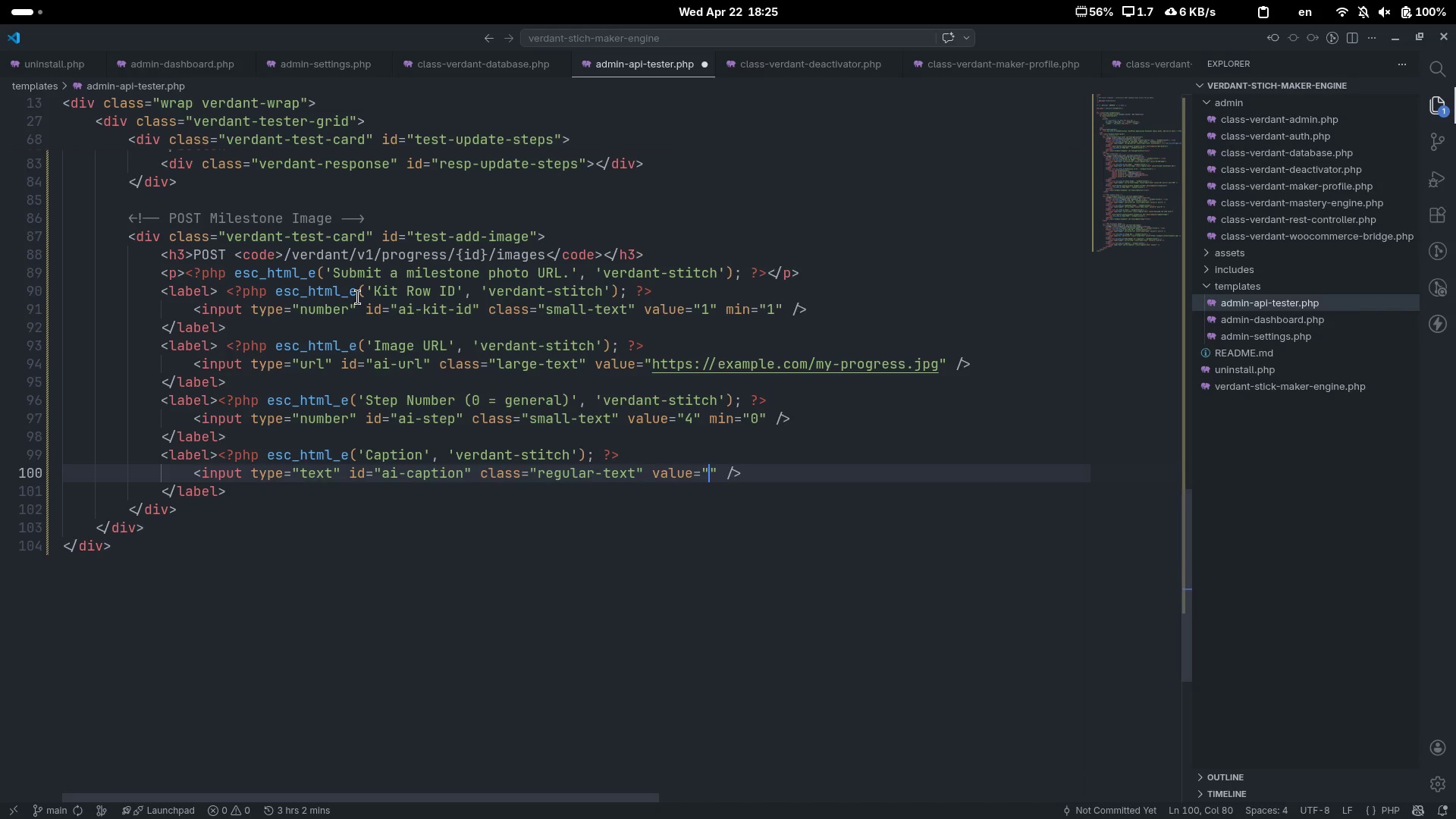 
 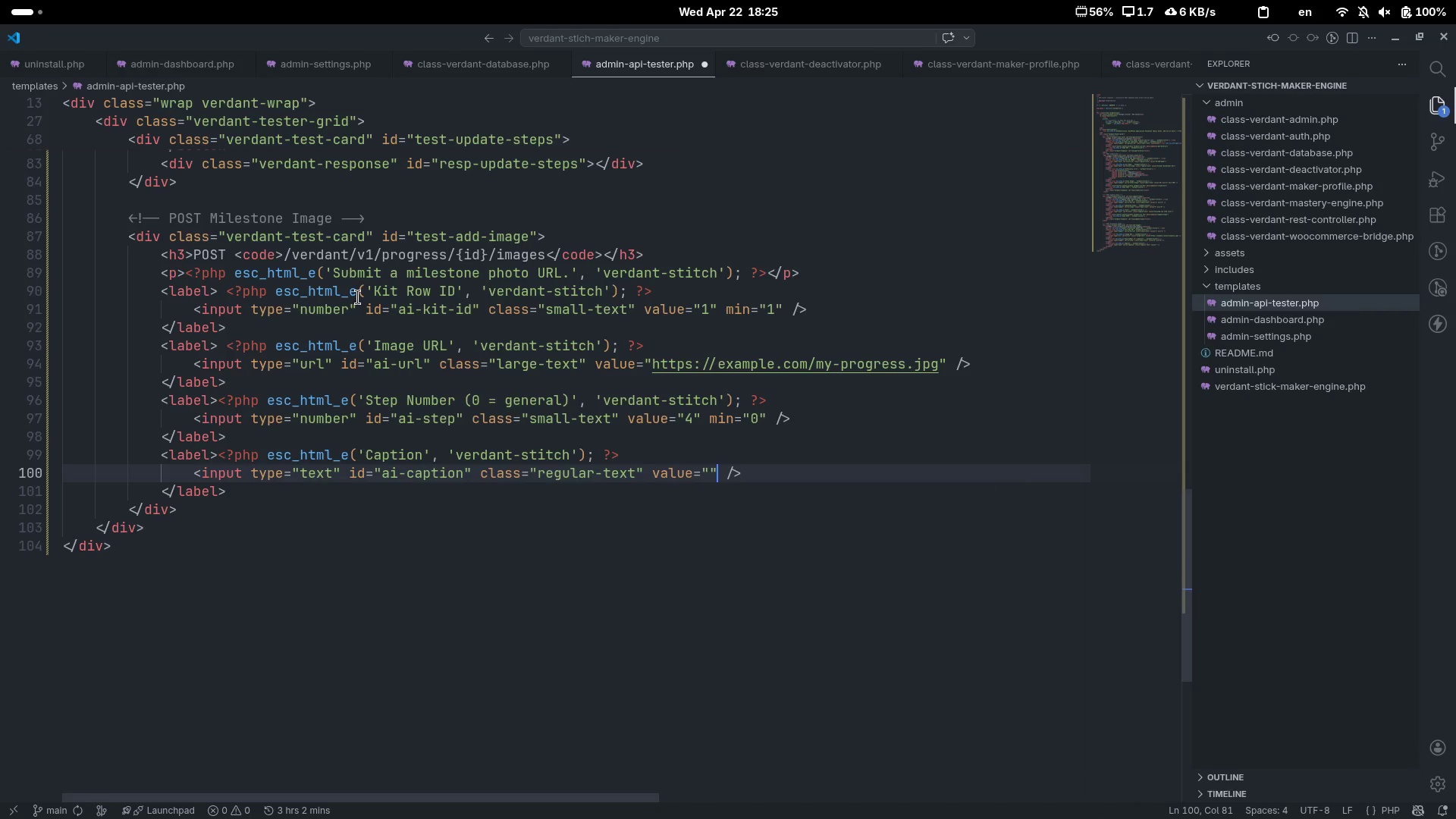 
key(ArrowLeft)
 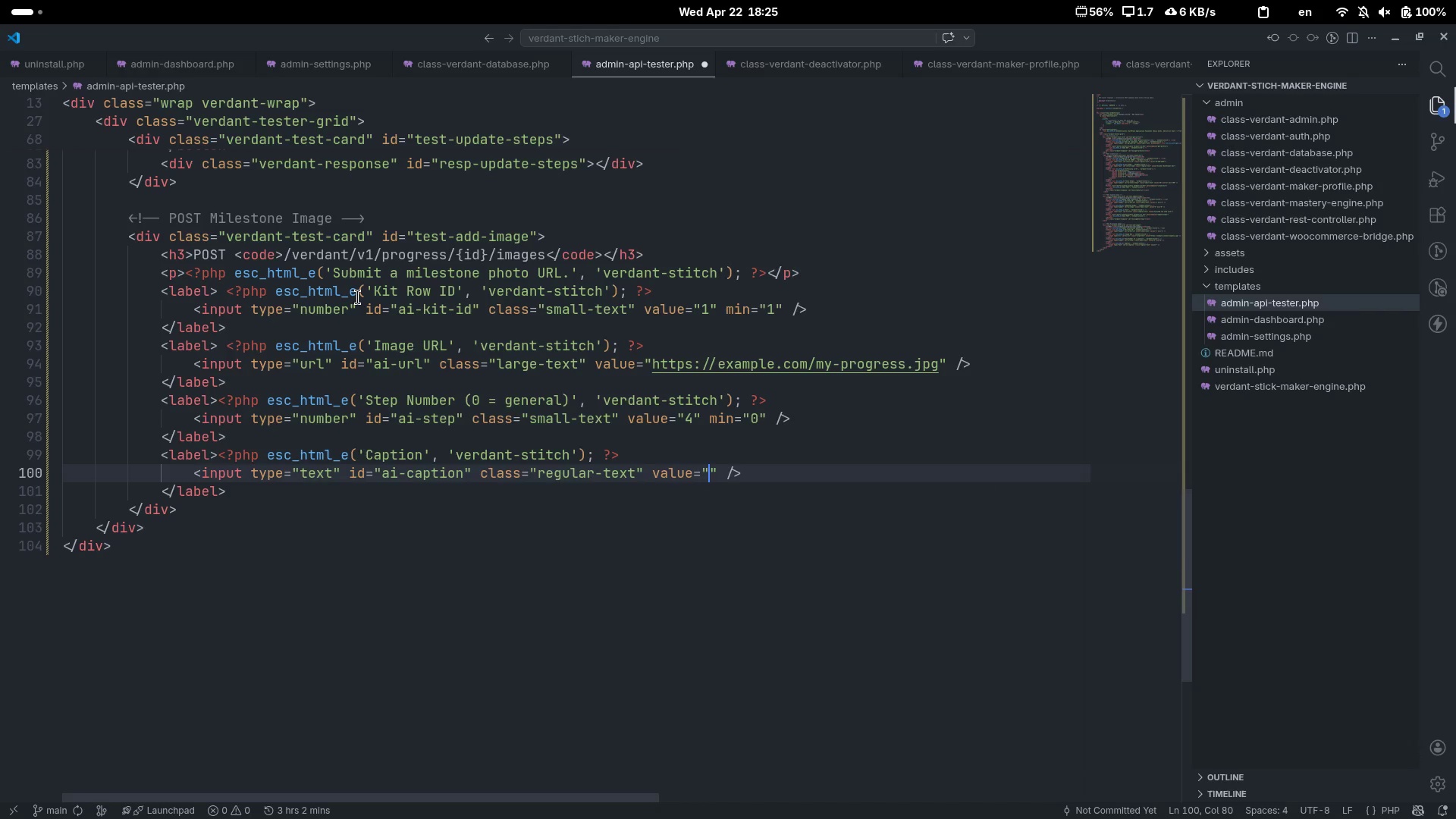 
type(Almost there!)
 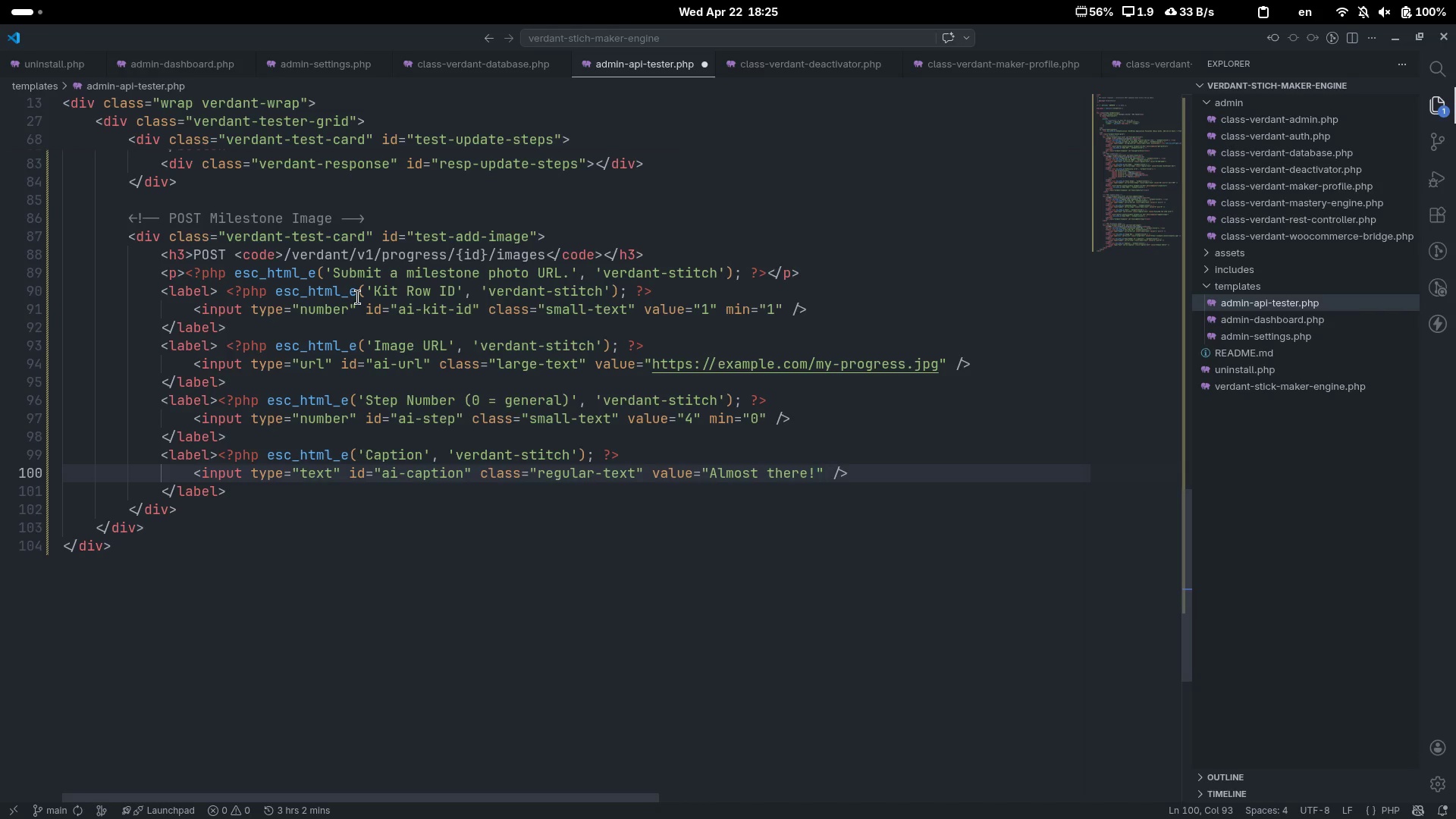 
key(ArrowDown)
 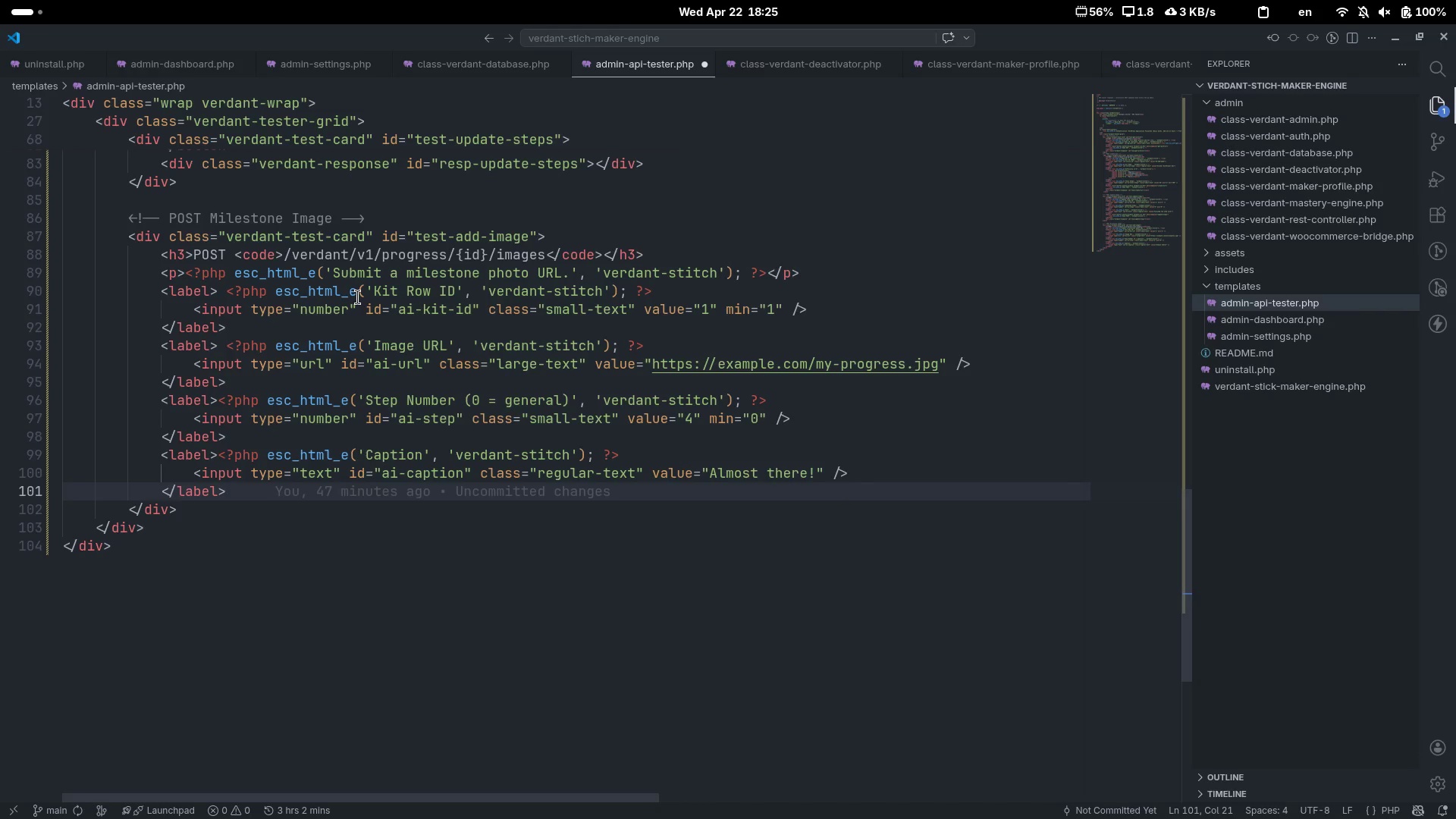 
key(Enter)
 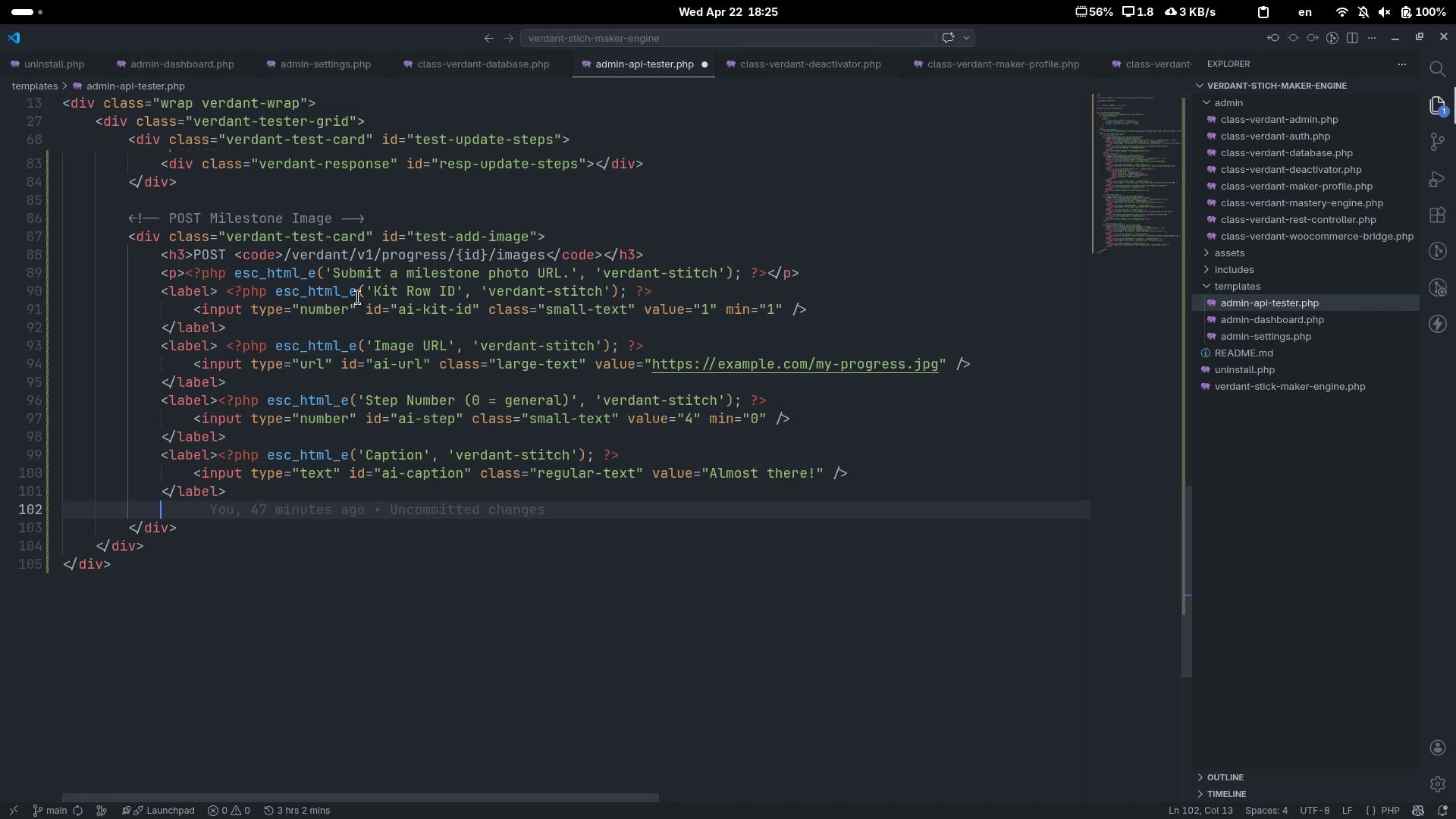 
key(Shift+Comma)
 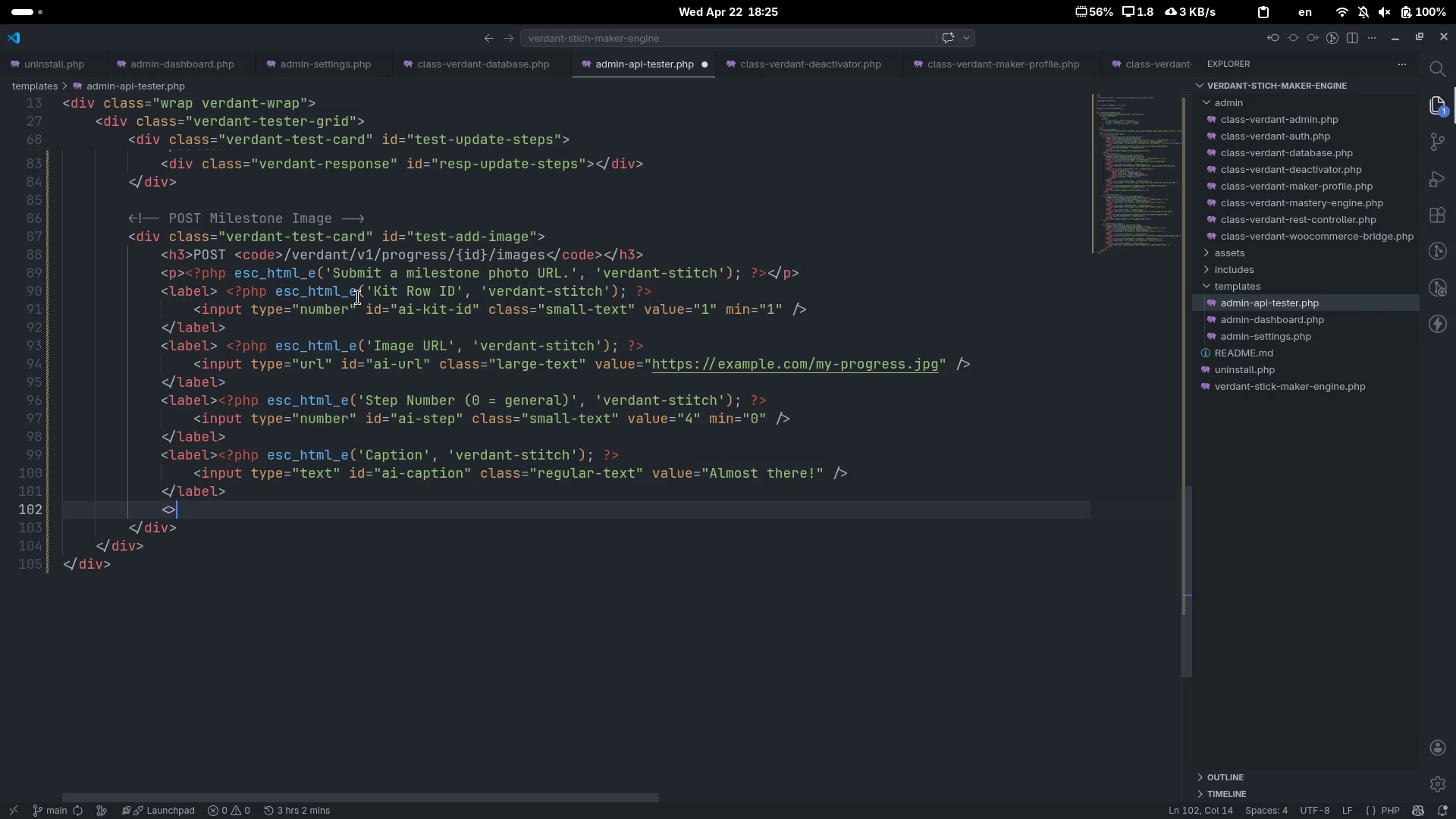 
key(Shift+Period)
 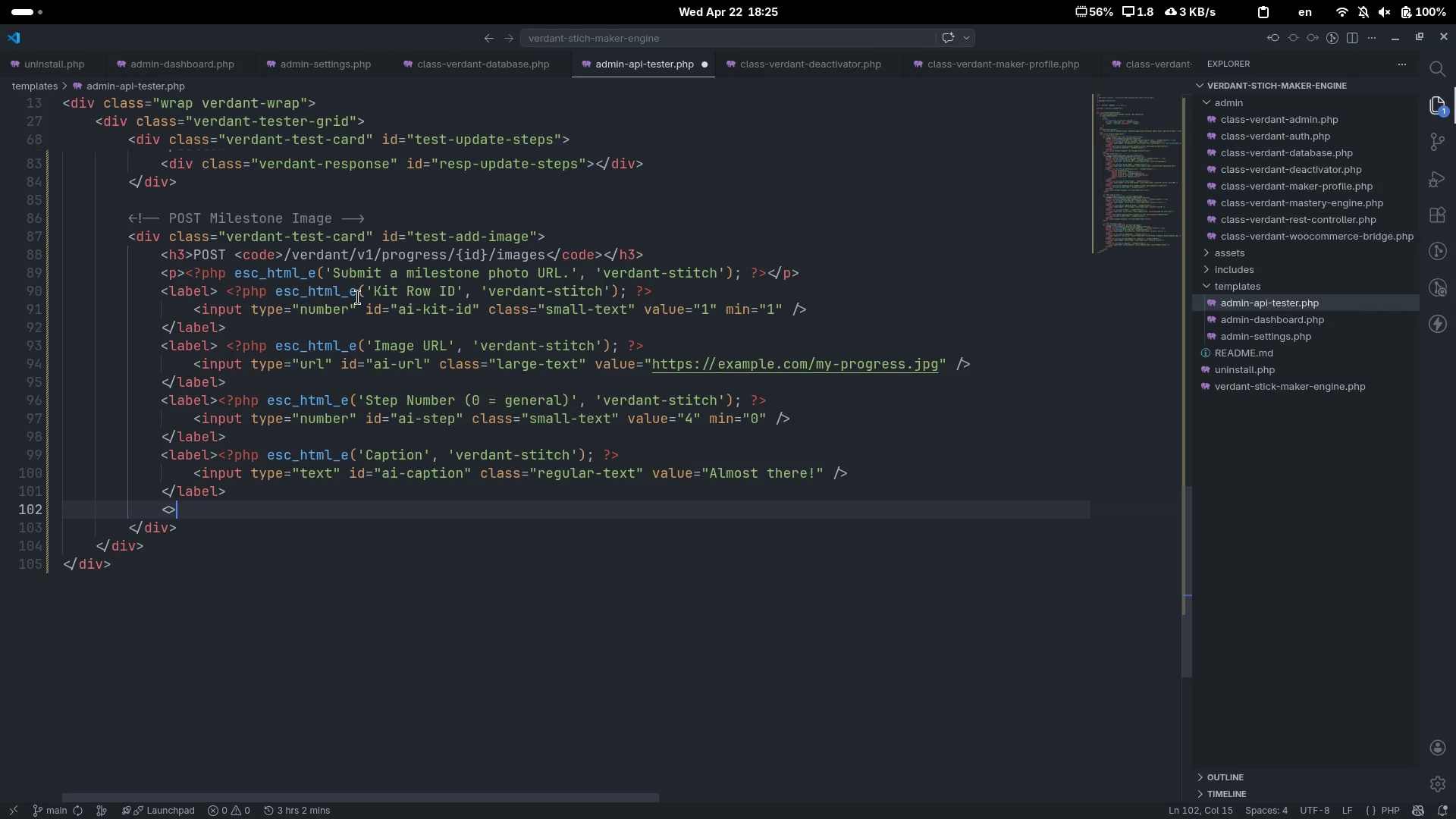 
key(ArrowLeft)
 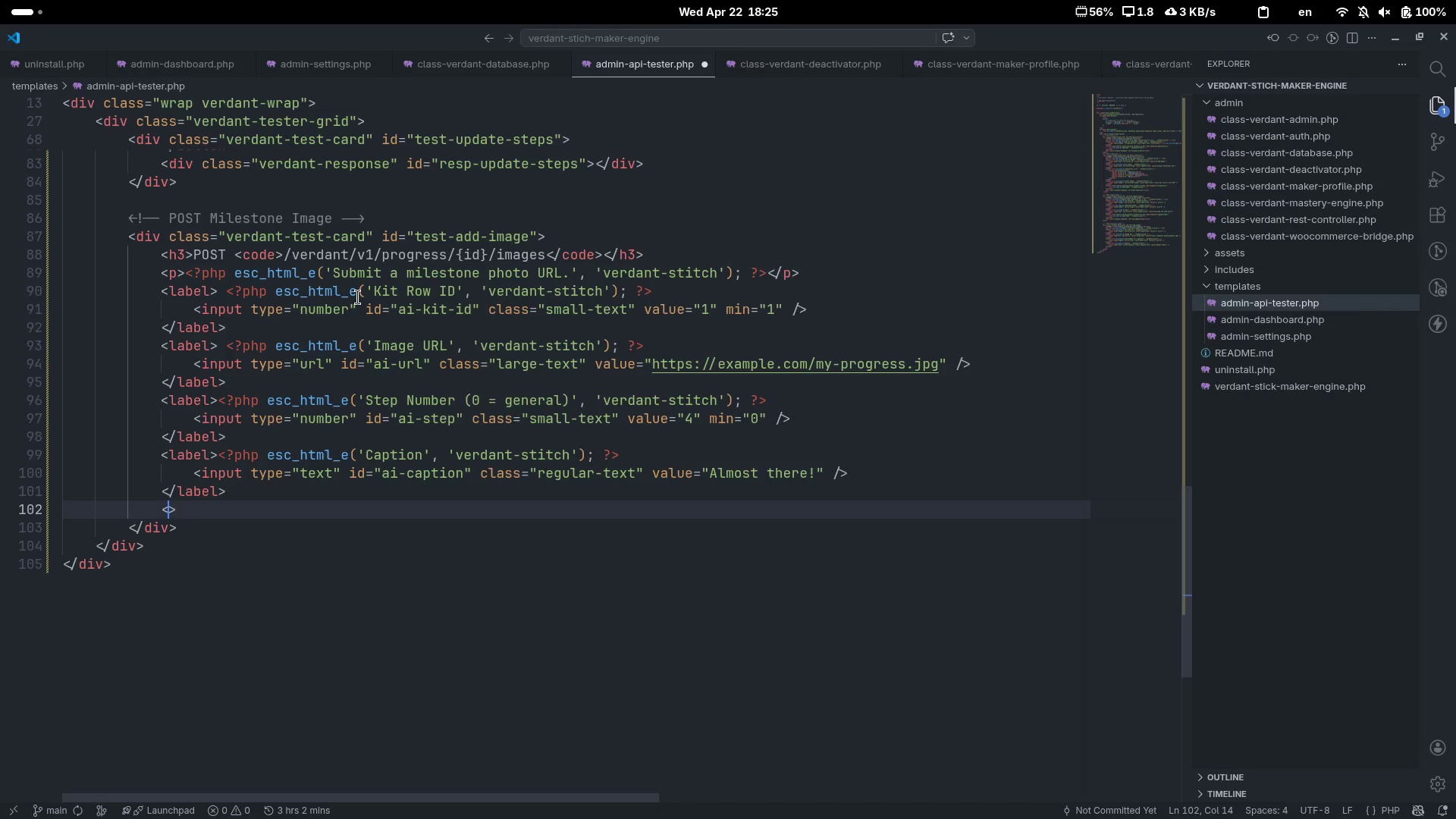 
type(button)
 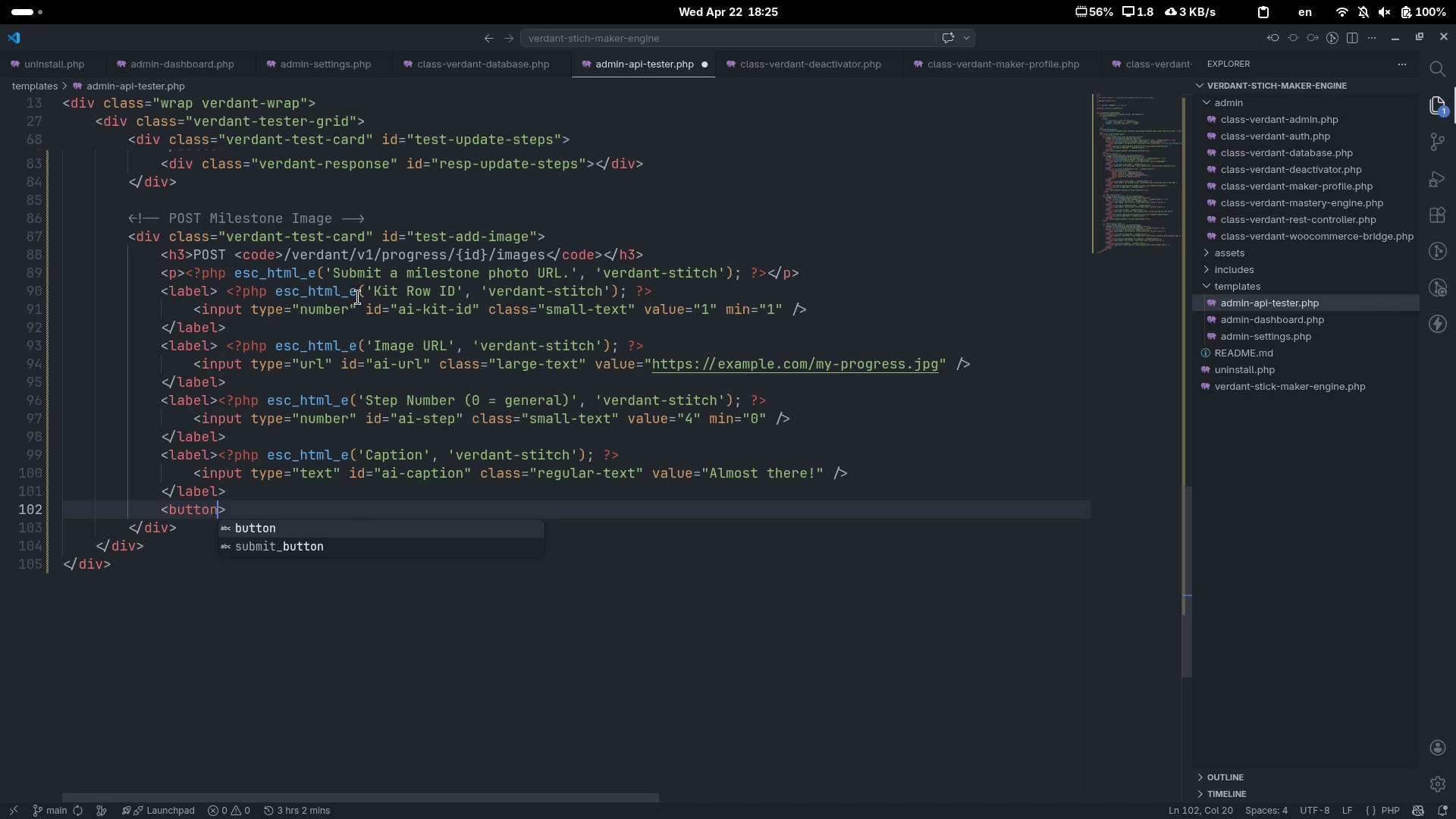 
key(ArrowRight)
 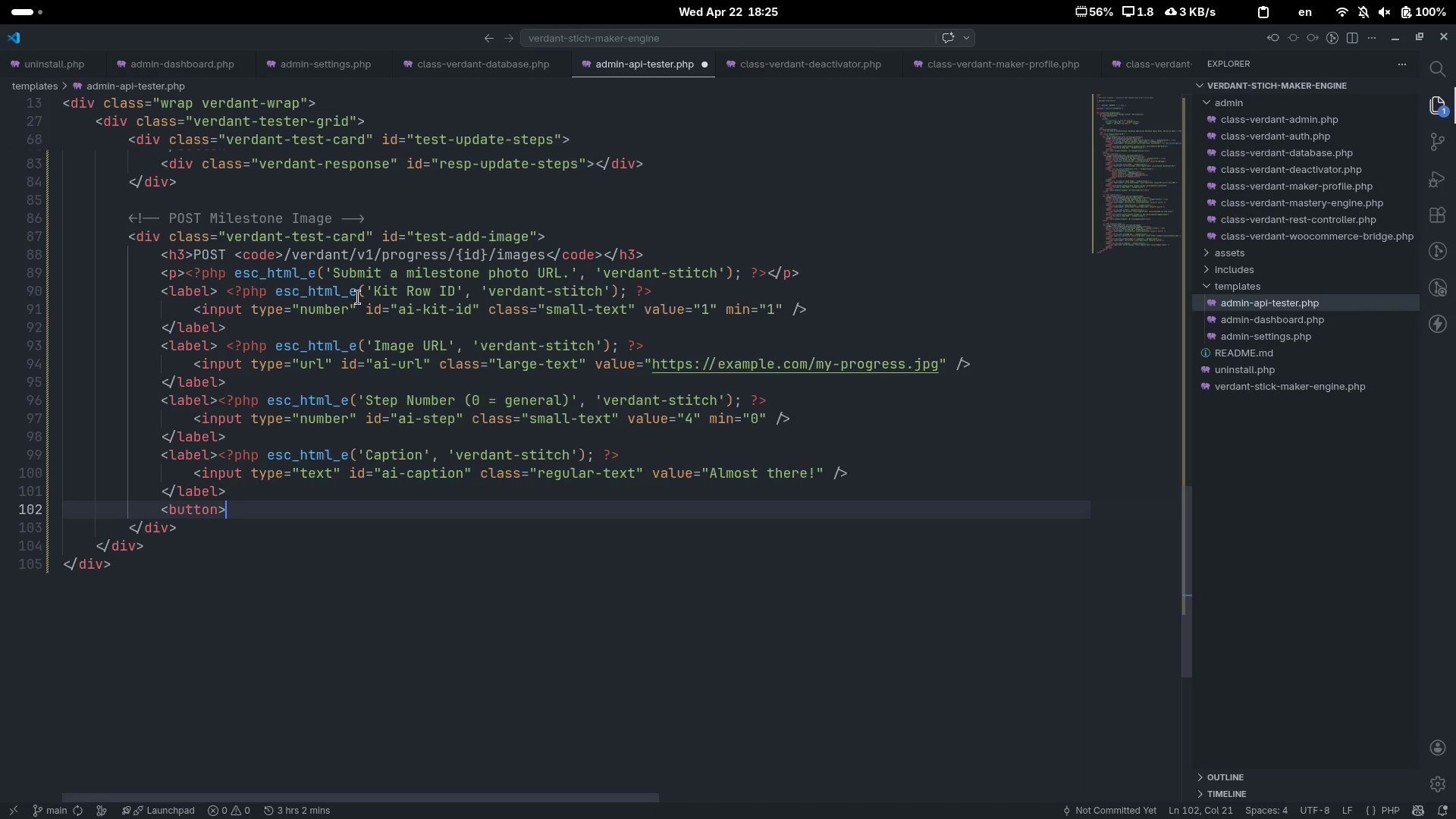 
key(Shift+Comma)
 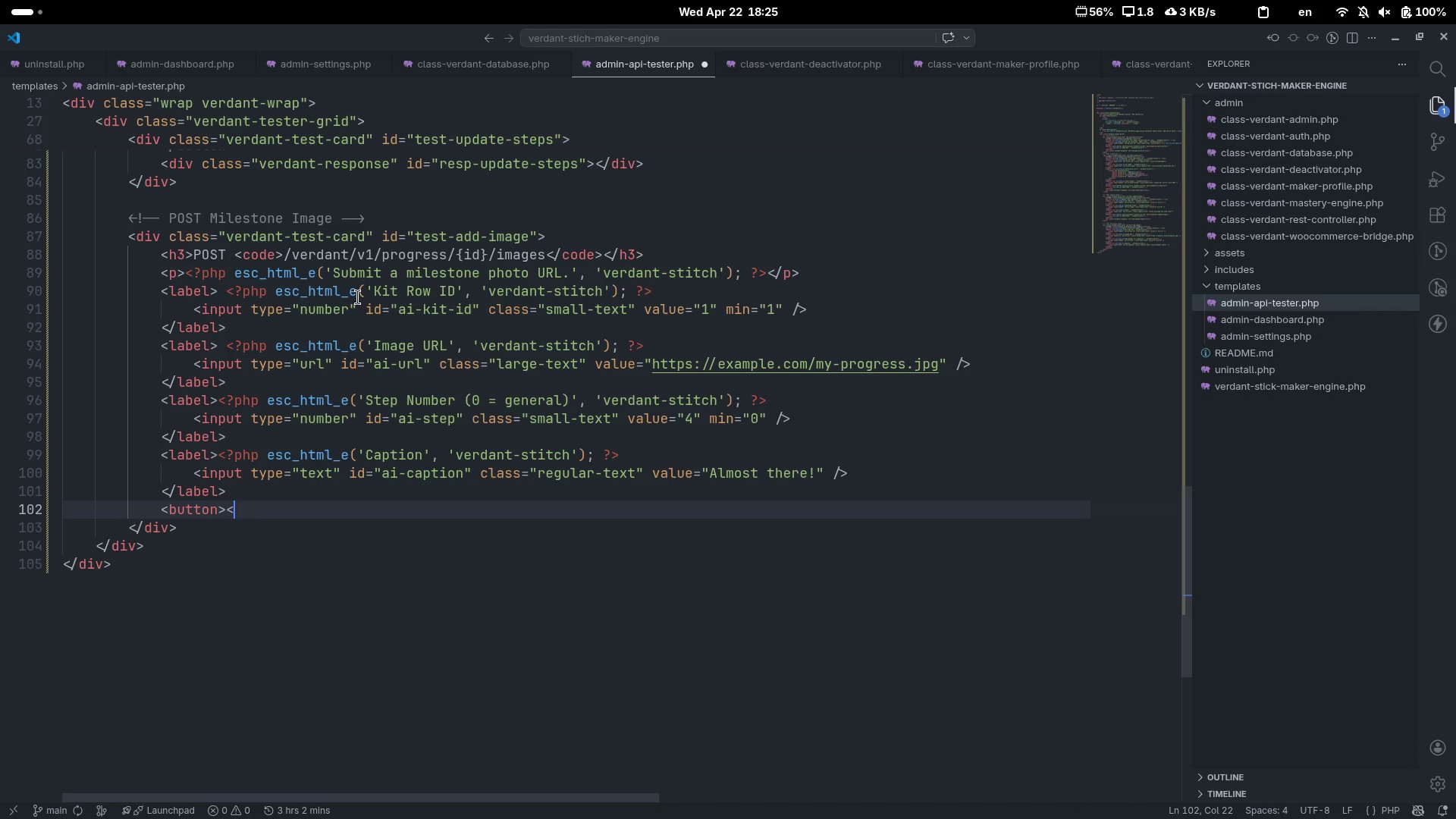 
key(Shift+Period)
 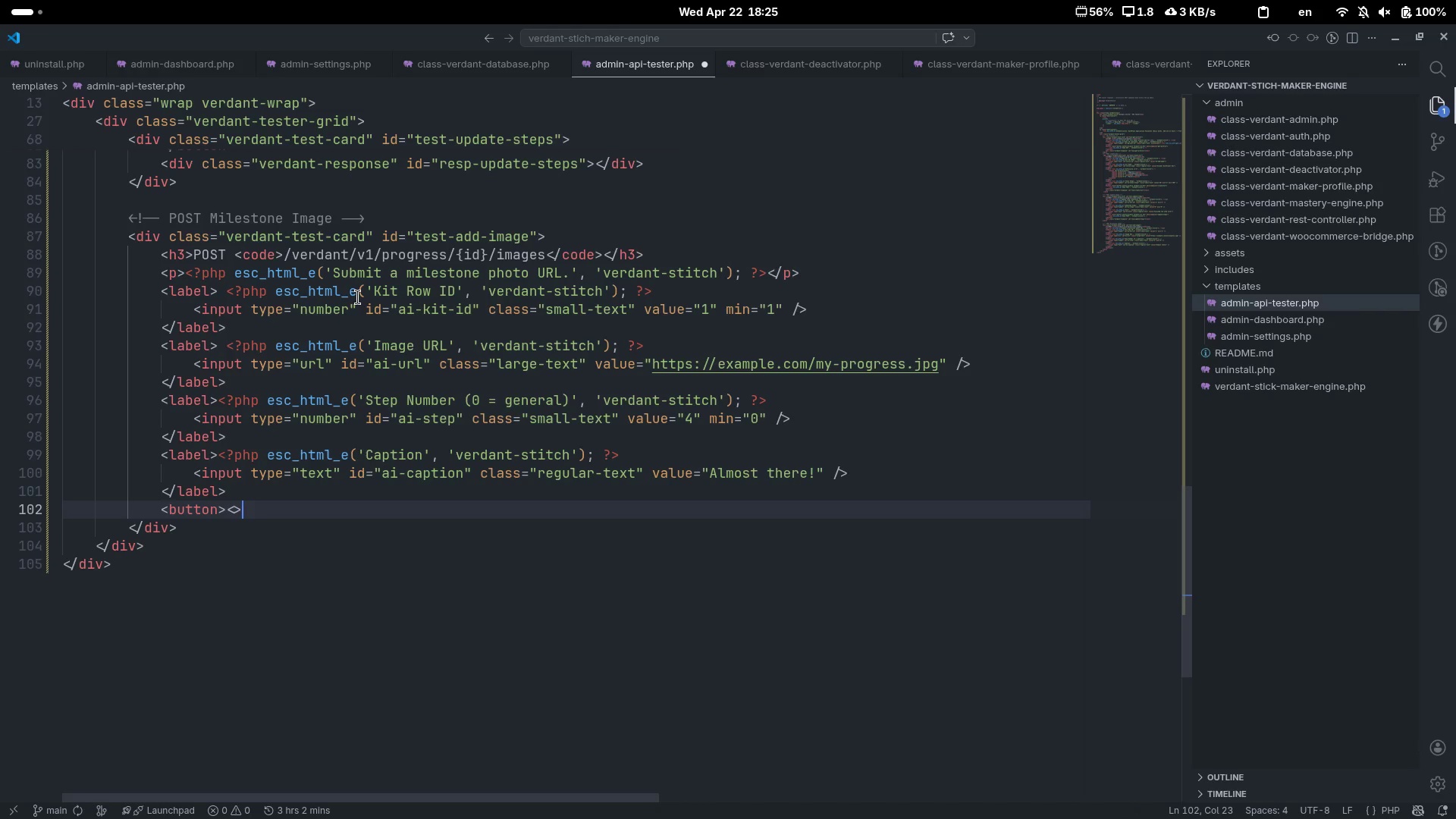 
key(ArrowLeft)
 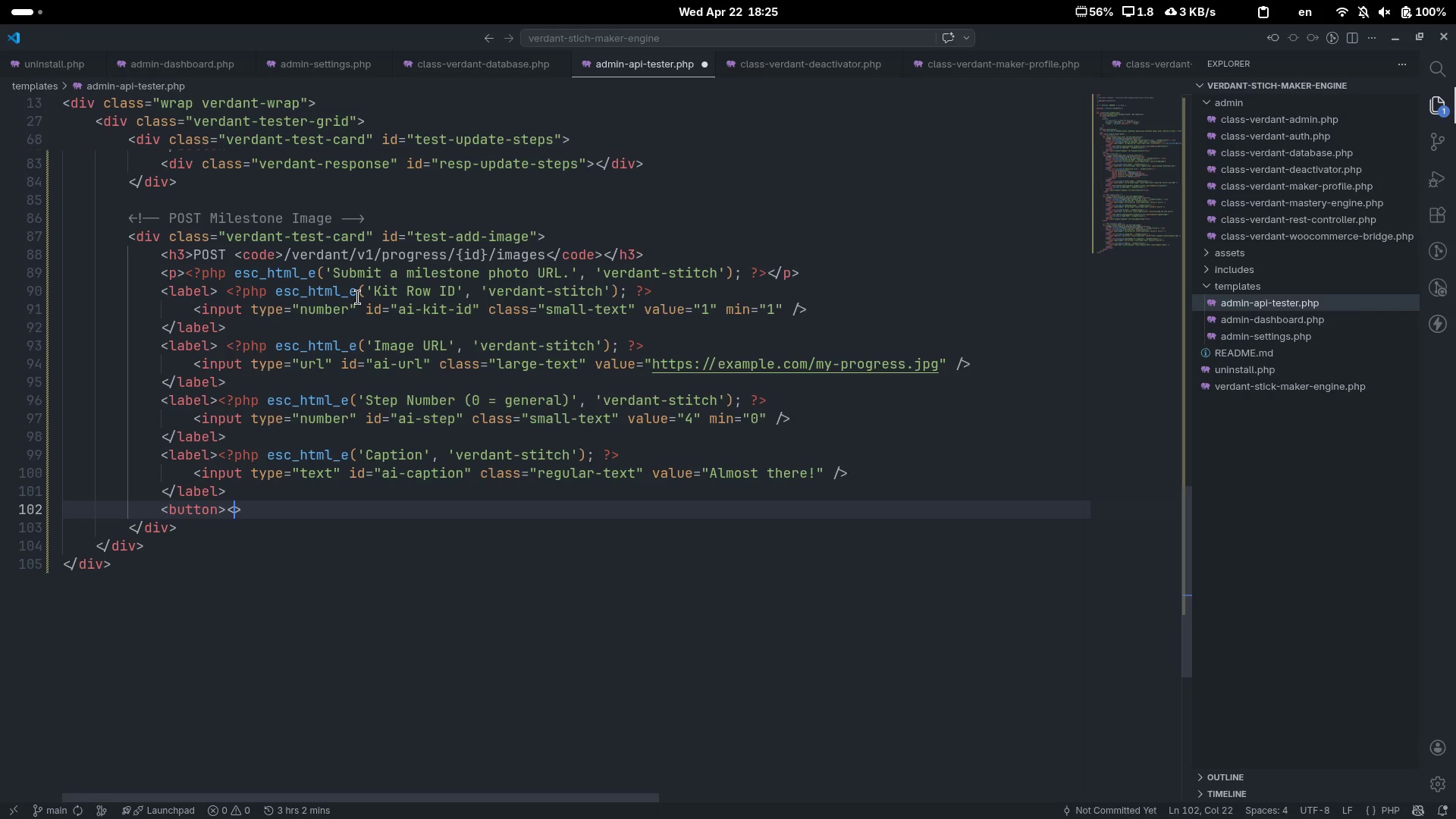 
type(/button)
 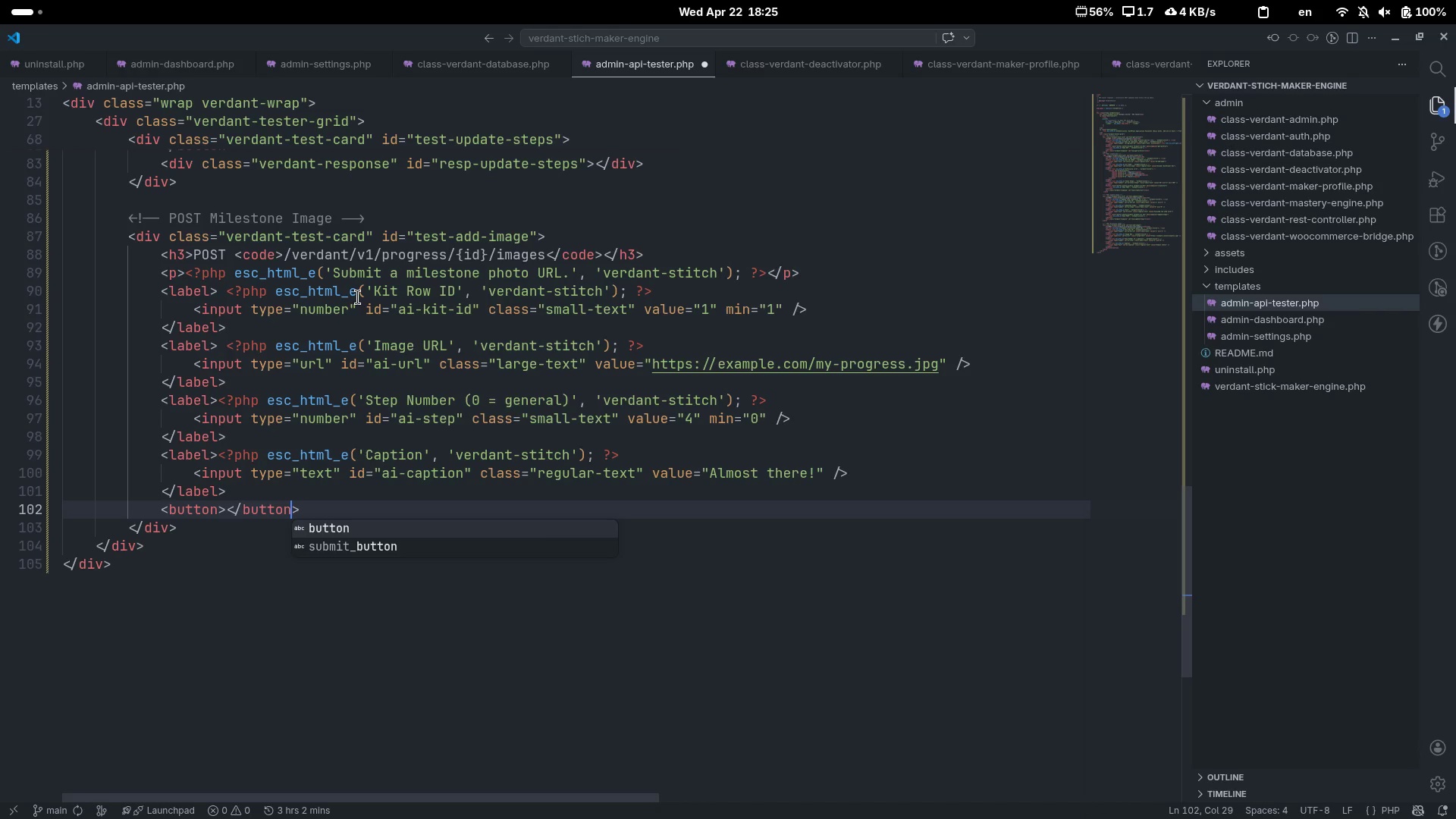 
key(Control+ControlLeft)
 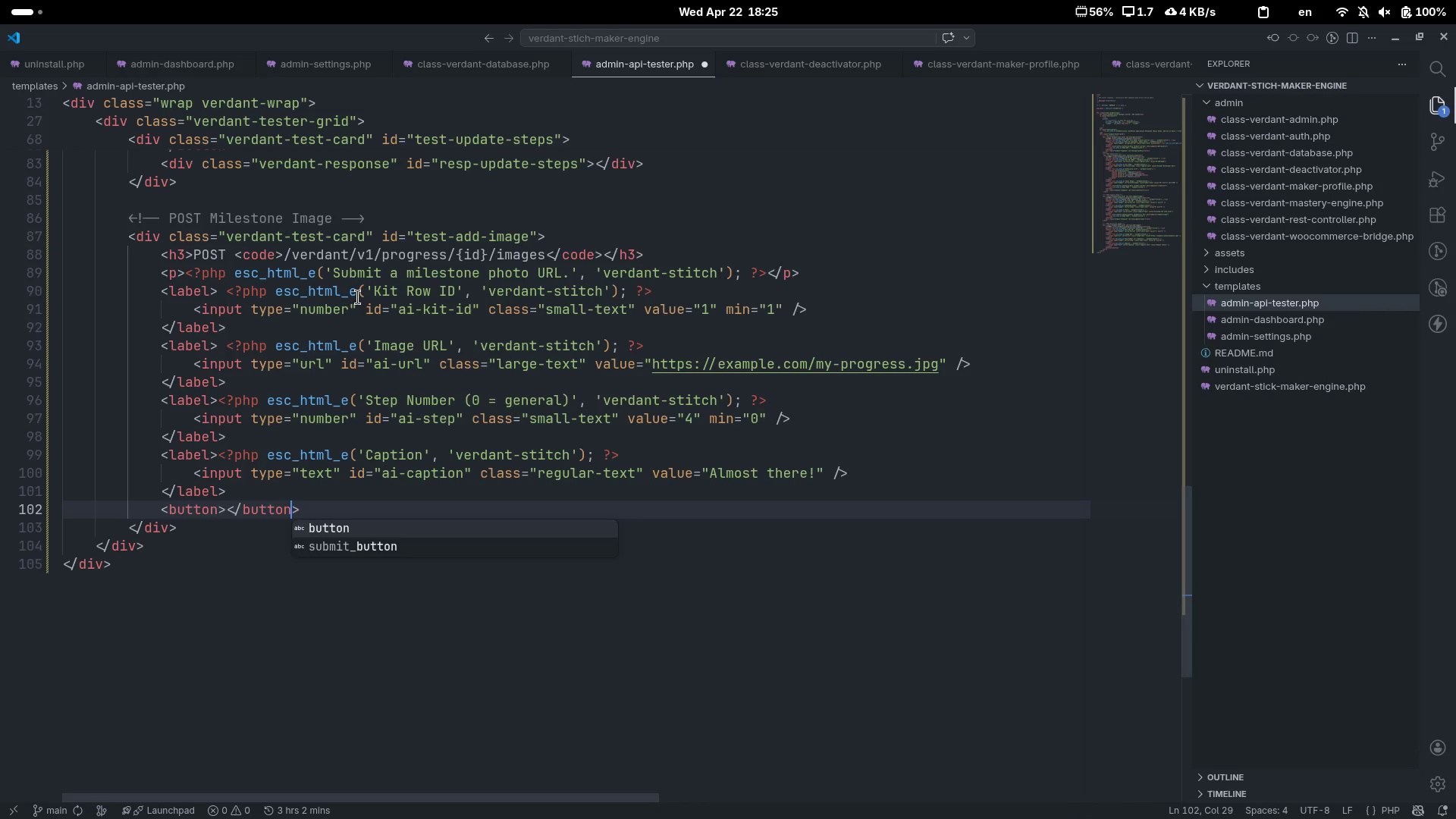 
key(Control+ArrowLeft)
 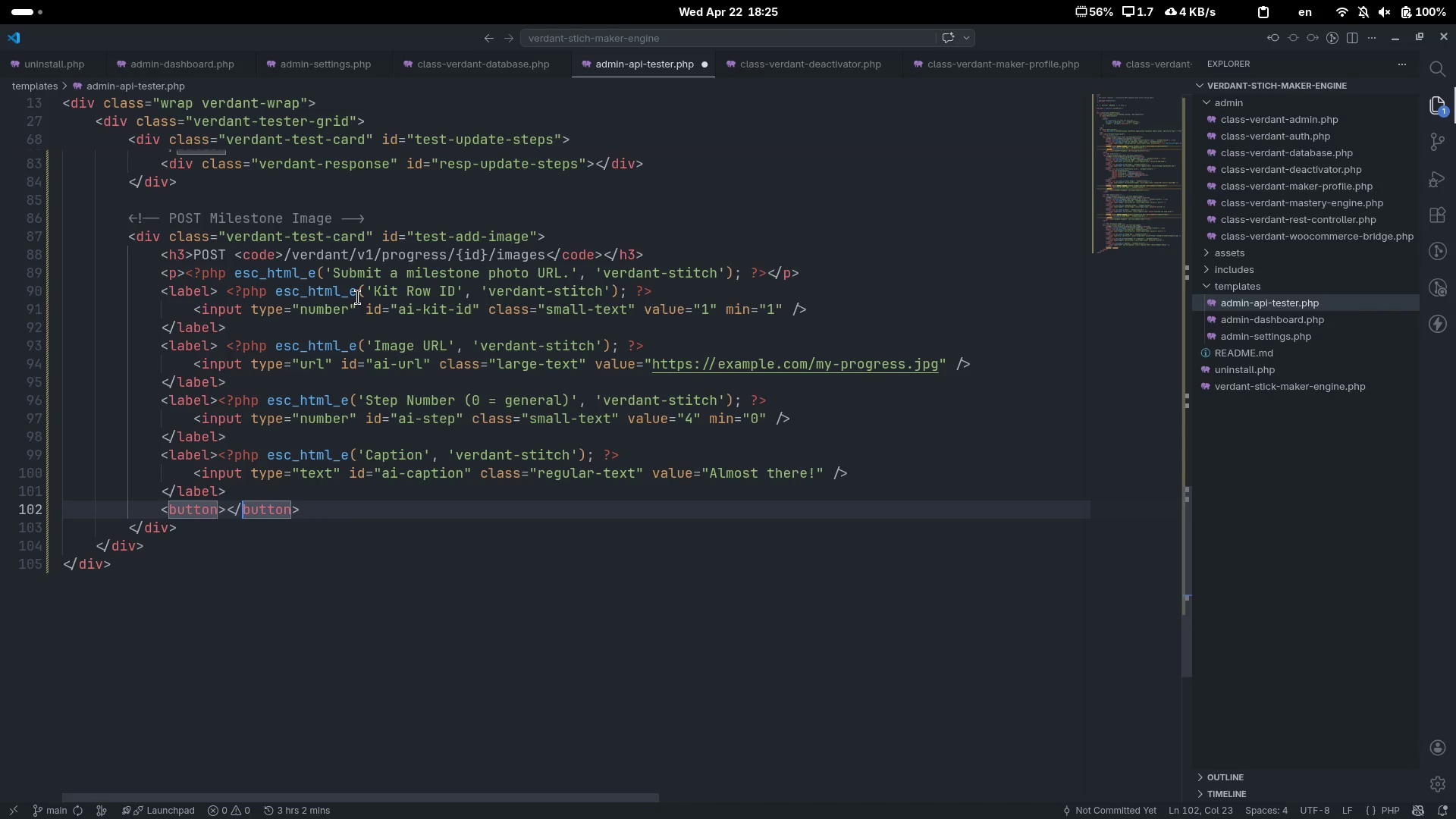 
key(ArrowLeft)
 